 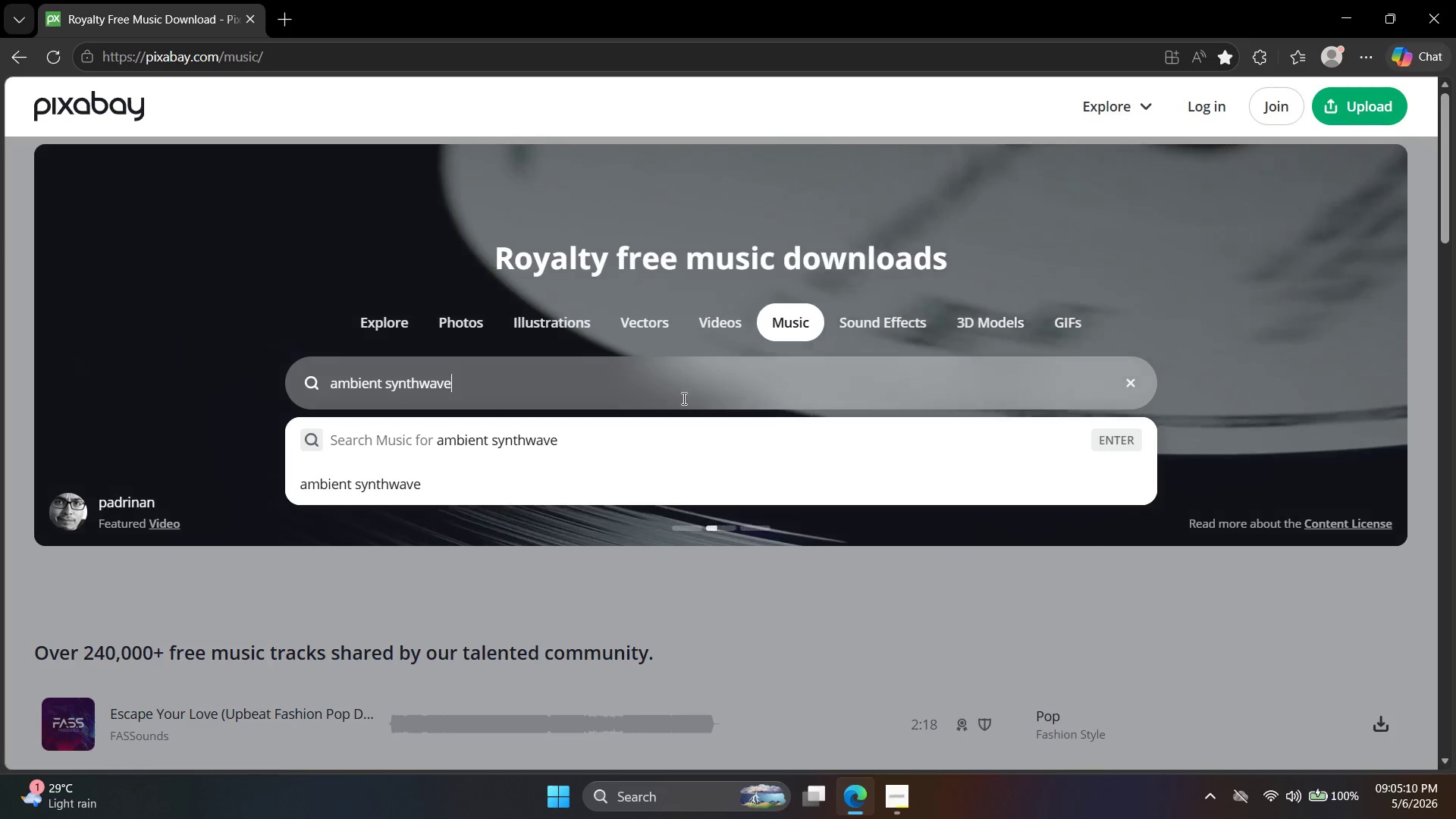 
left_click([549, 444])
 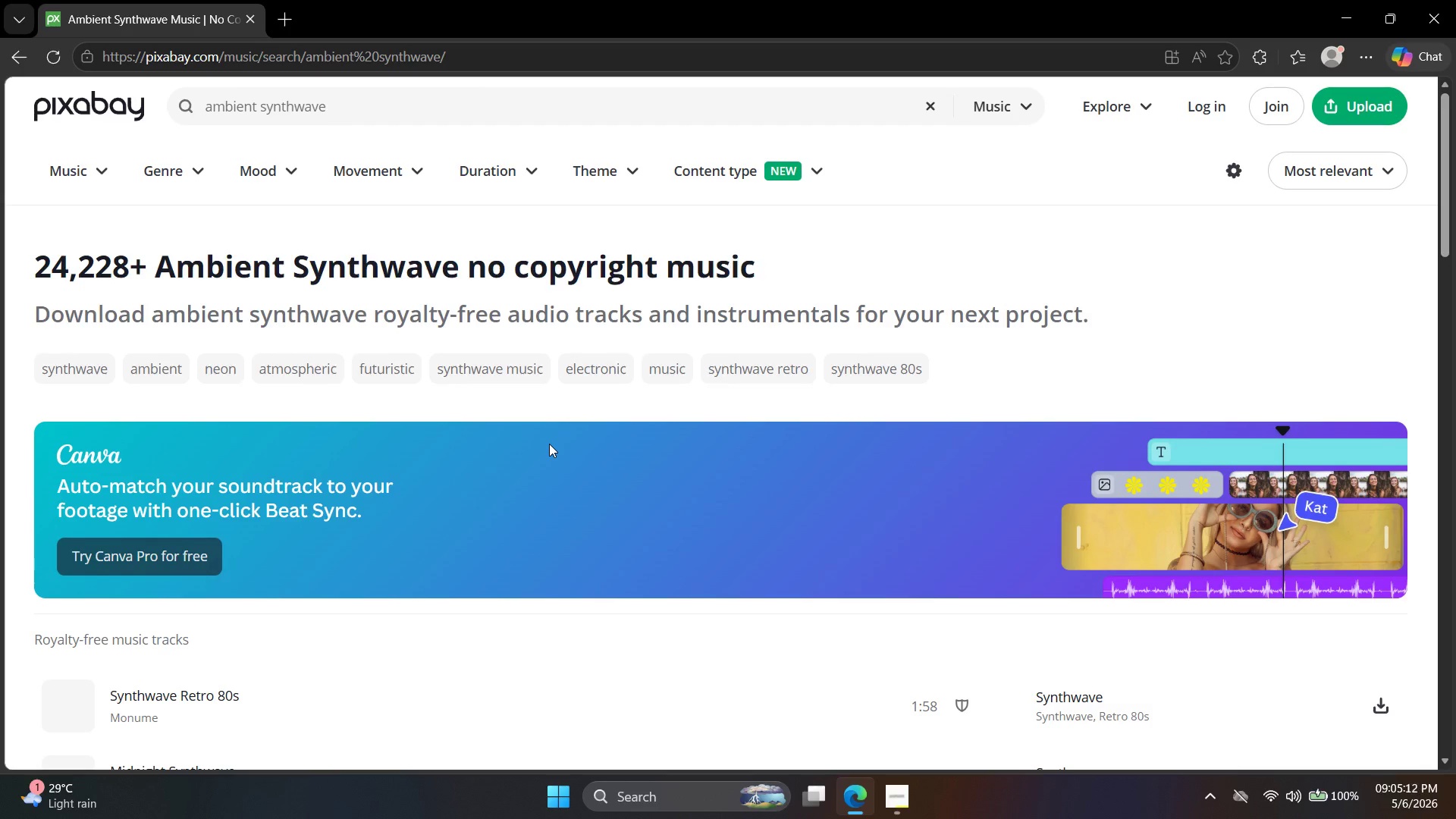 
scroll: coordinate [555, 448], scroll_direction: down, amount: 3.0
 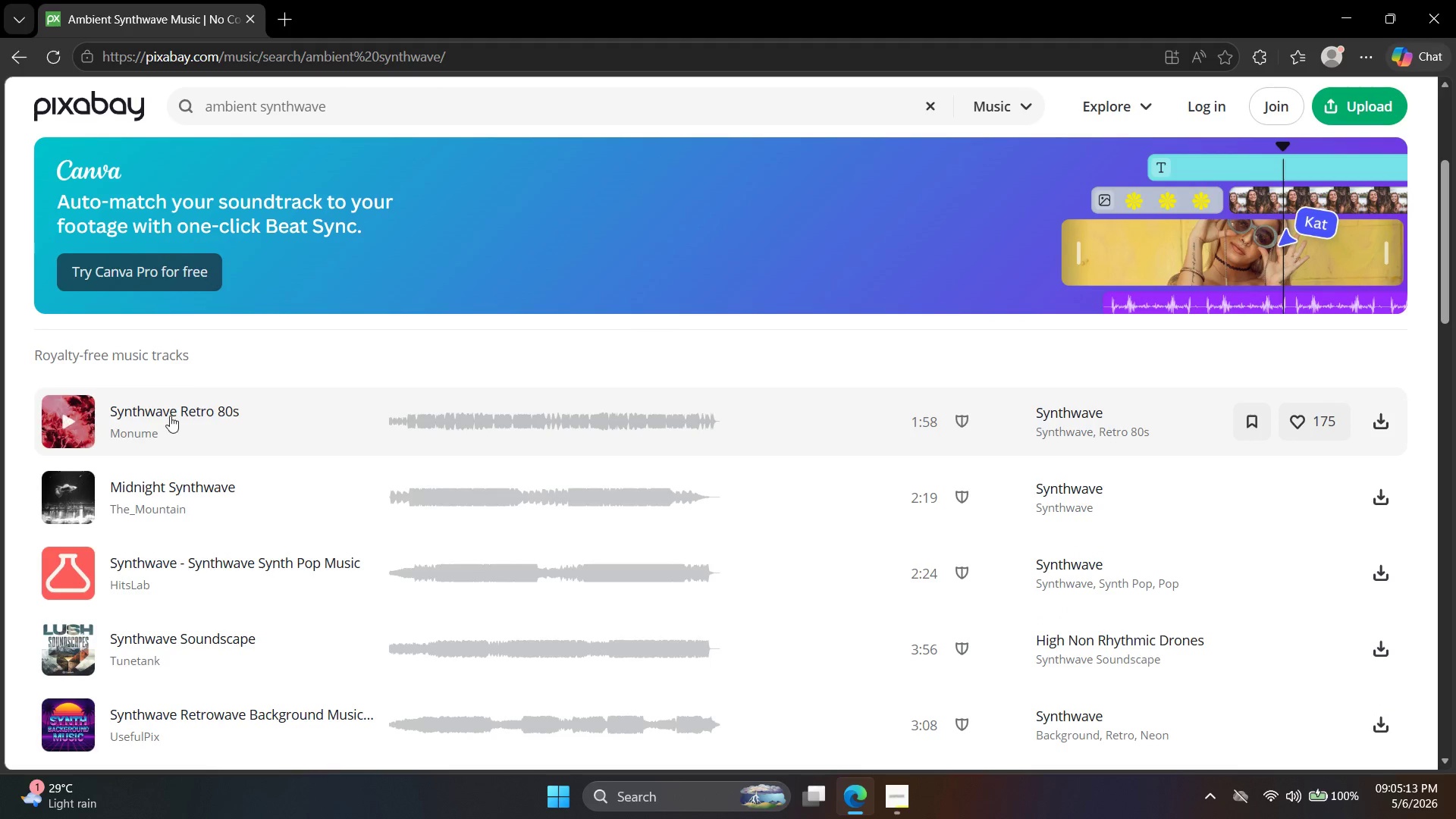 
left_click([78, 410])
 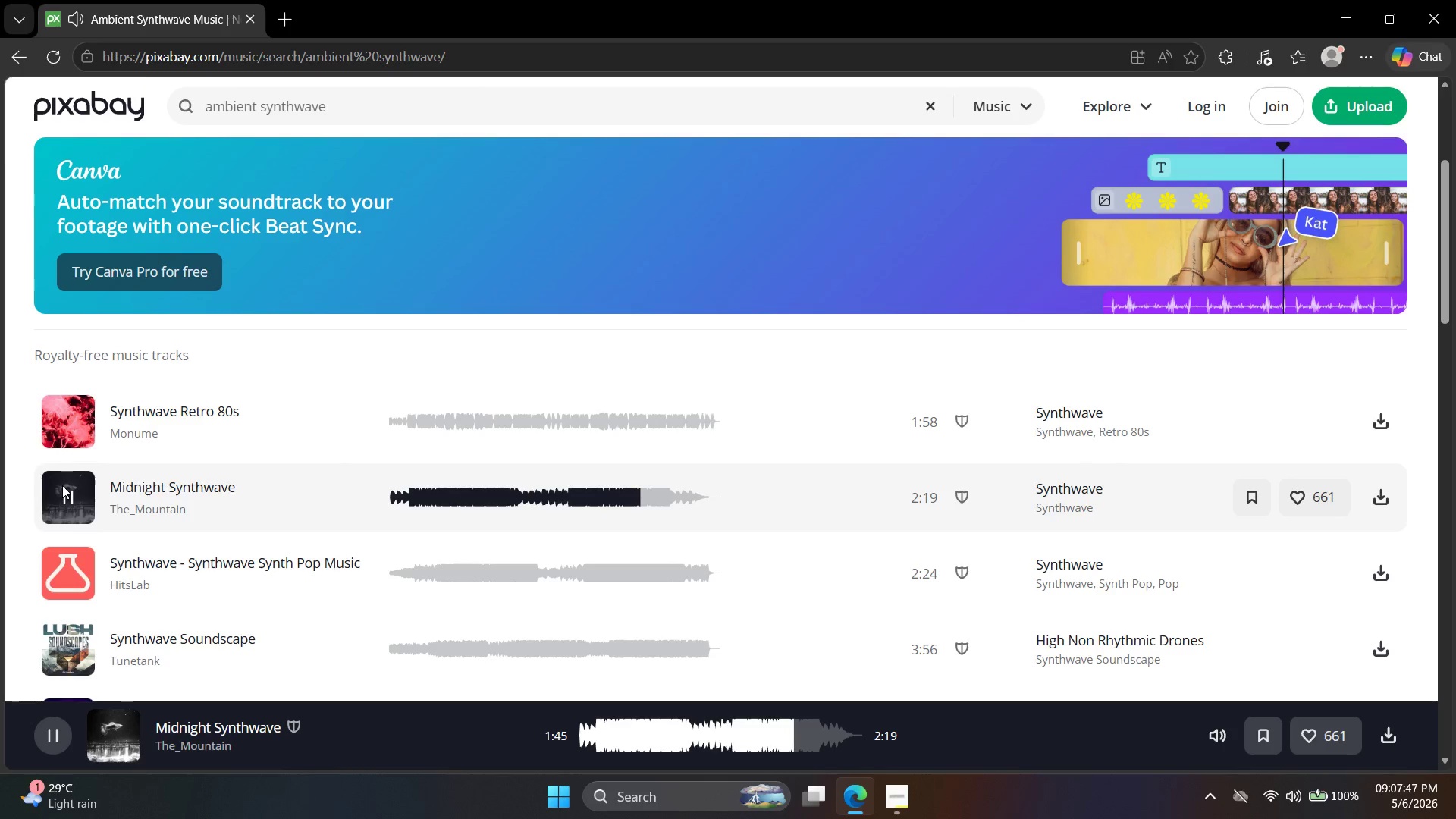 
wait(158.53)
 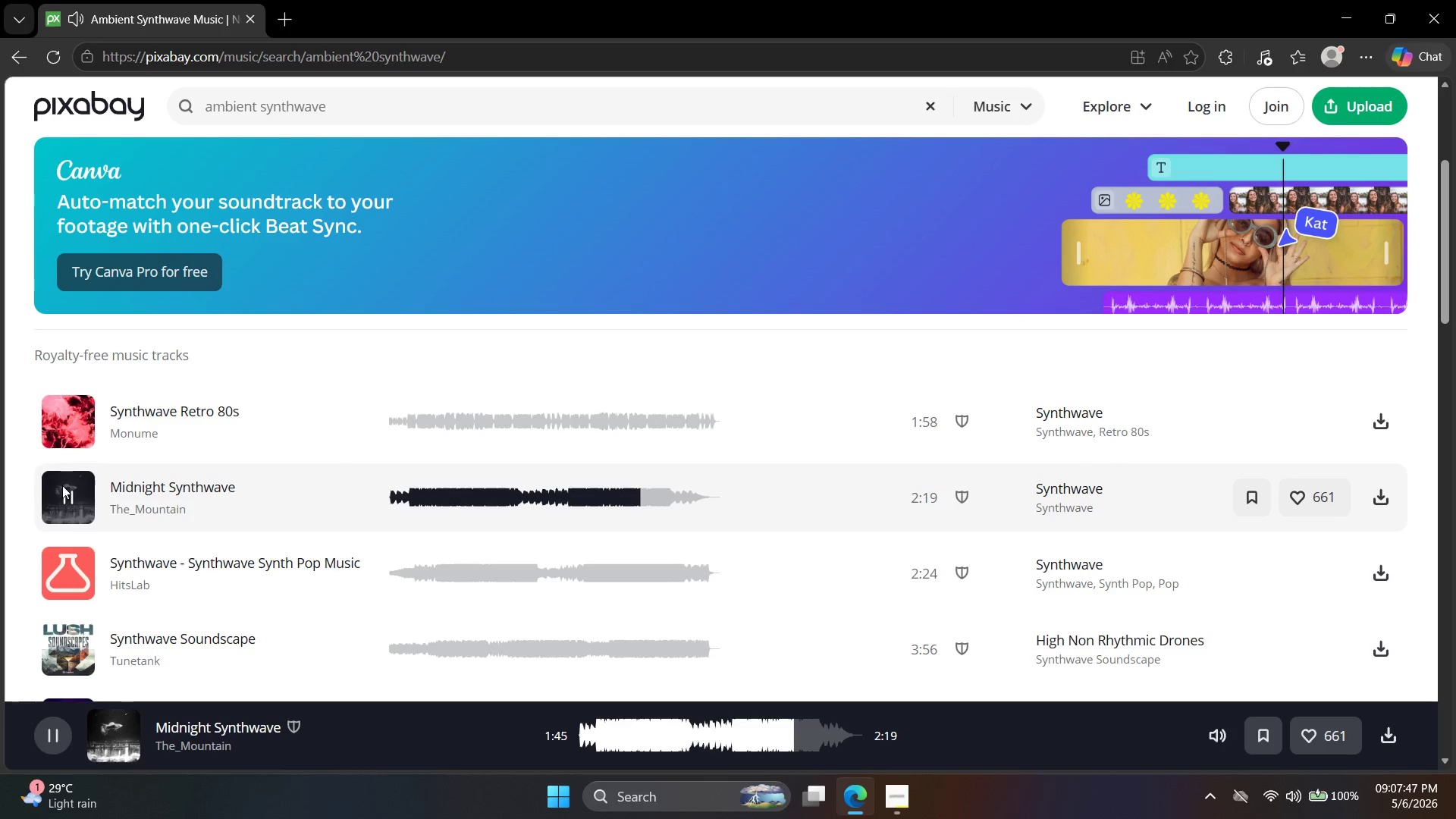 
left_click([67, 581])
 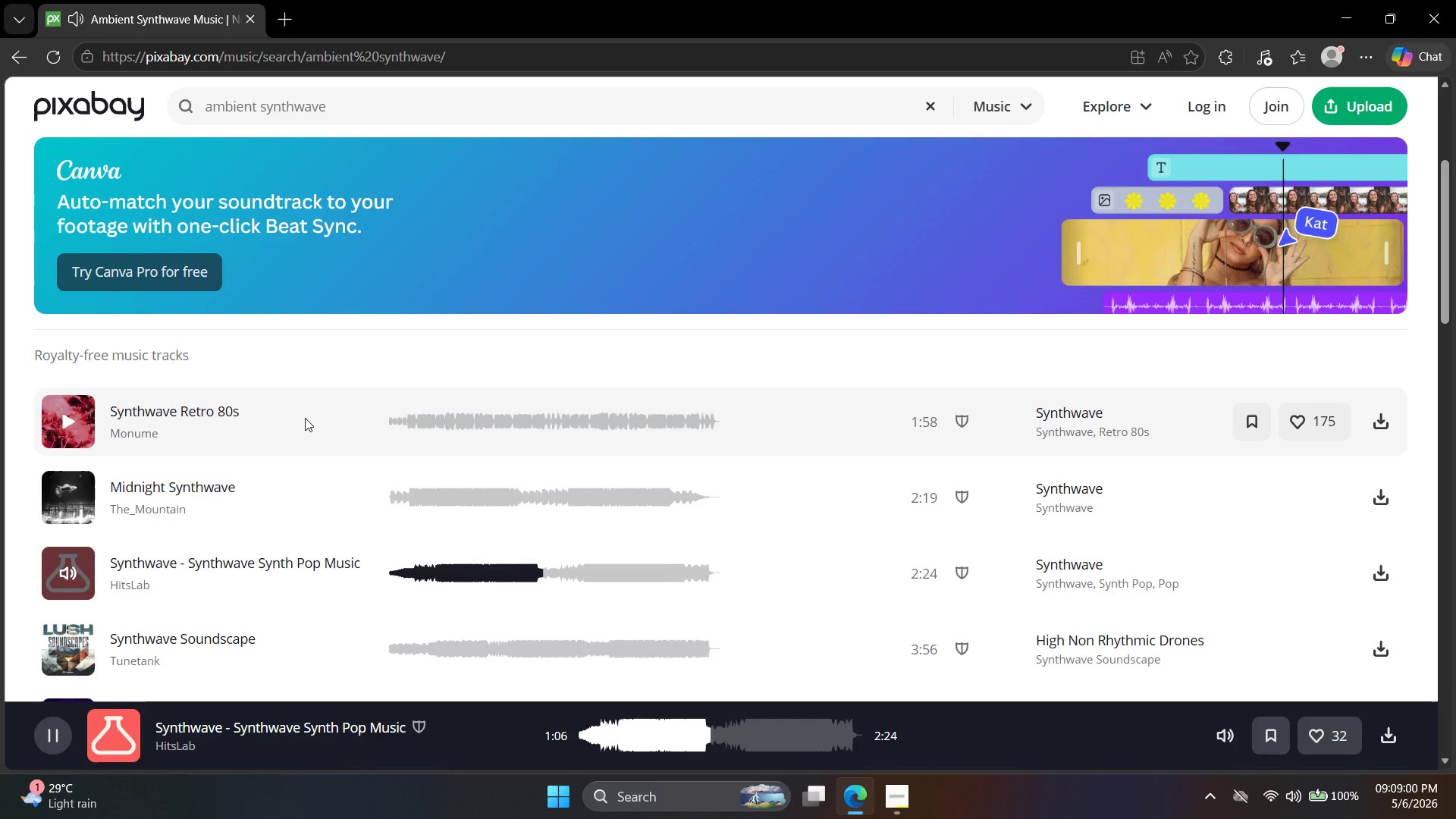 
wait(72.89)
 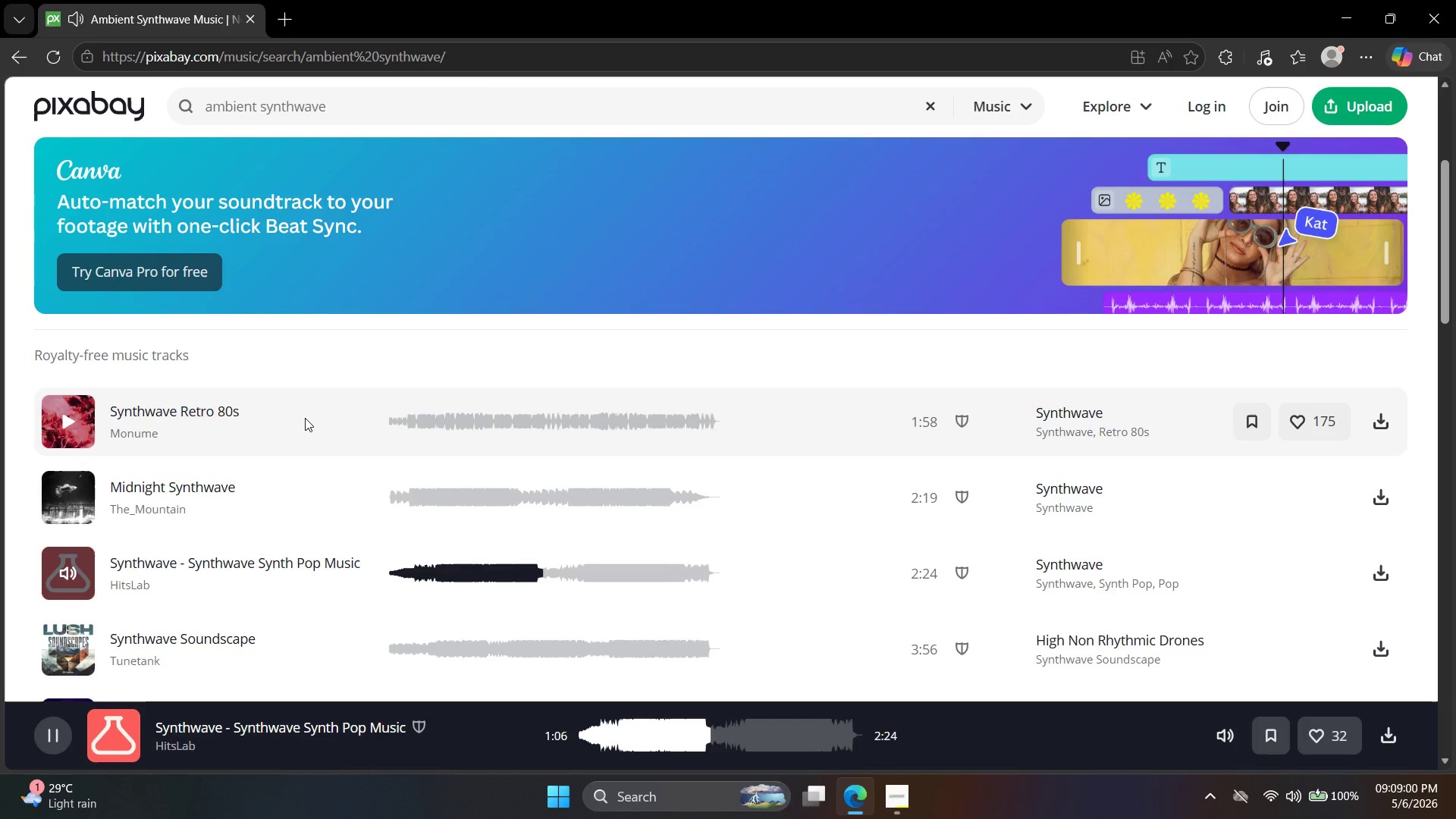 
scroll: coordinate [354, 453], scroll_direction: down, amount: 2.0
 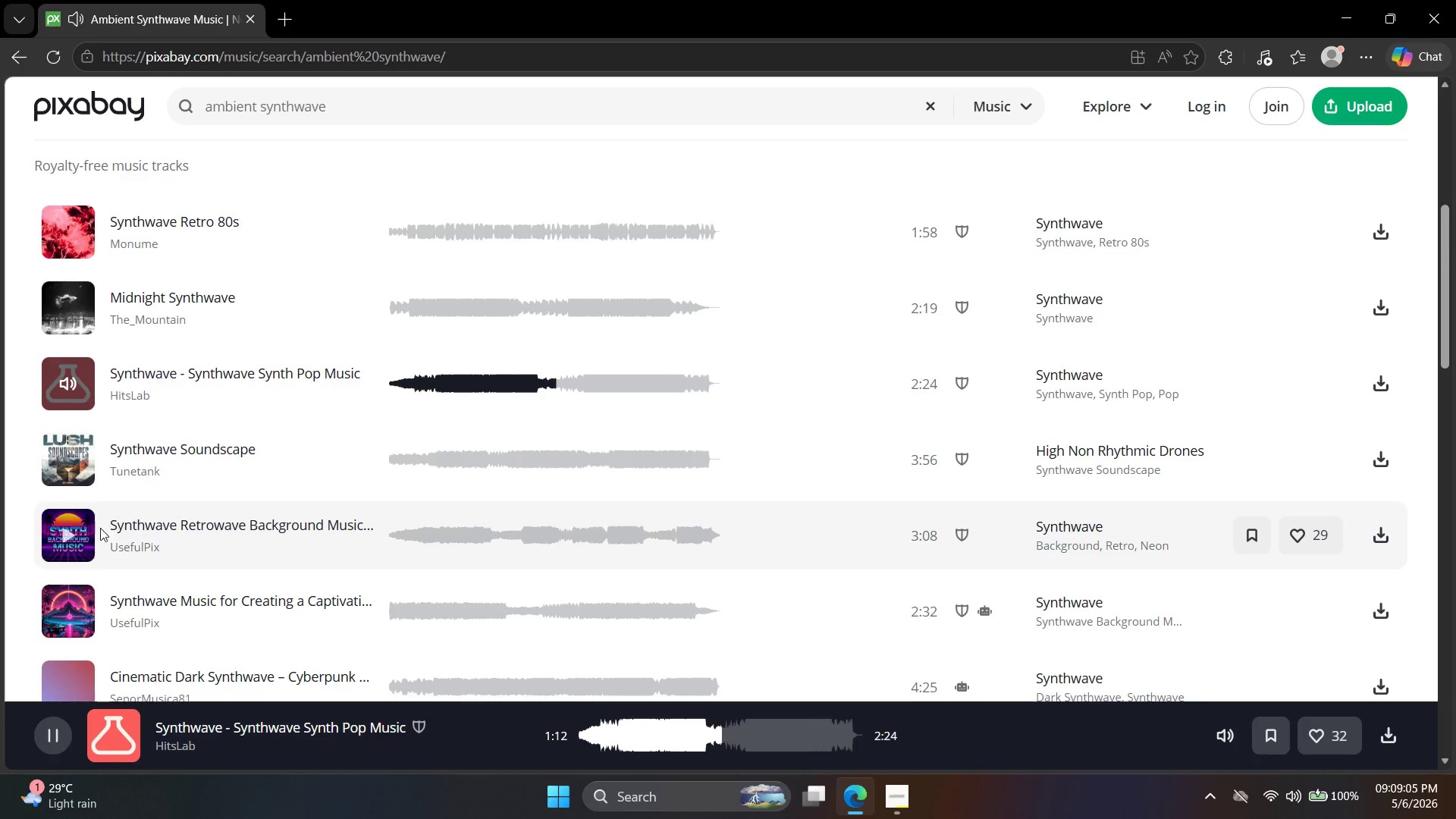 
left_click([65, 527])
 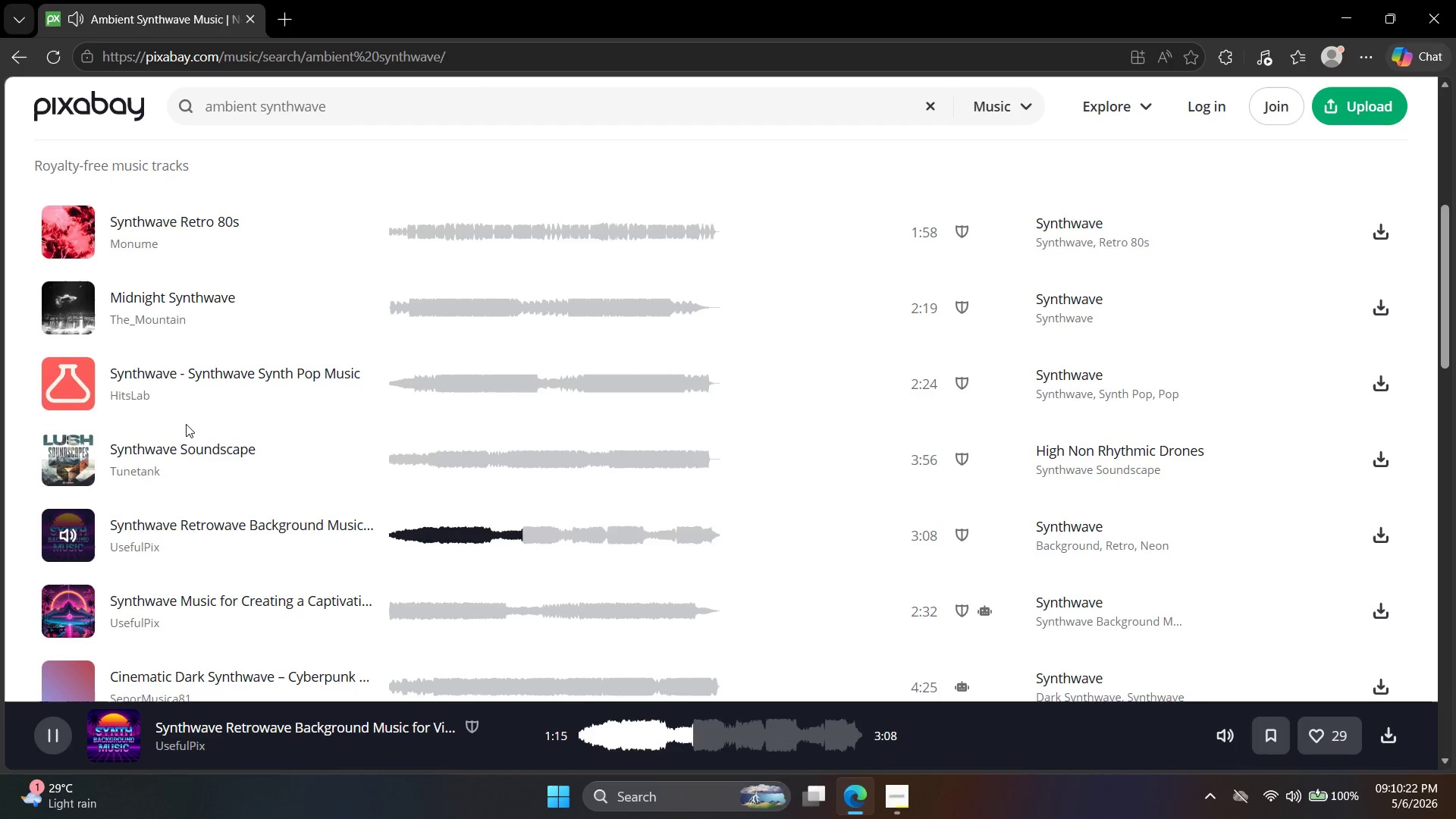 
wait(81.59)
 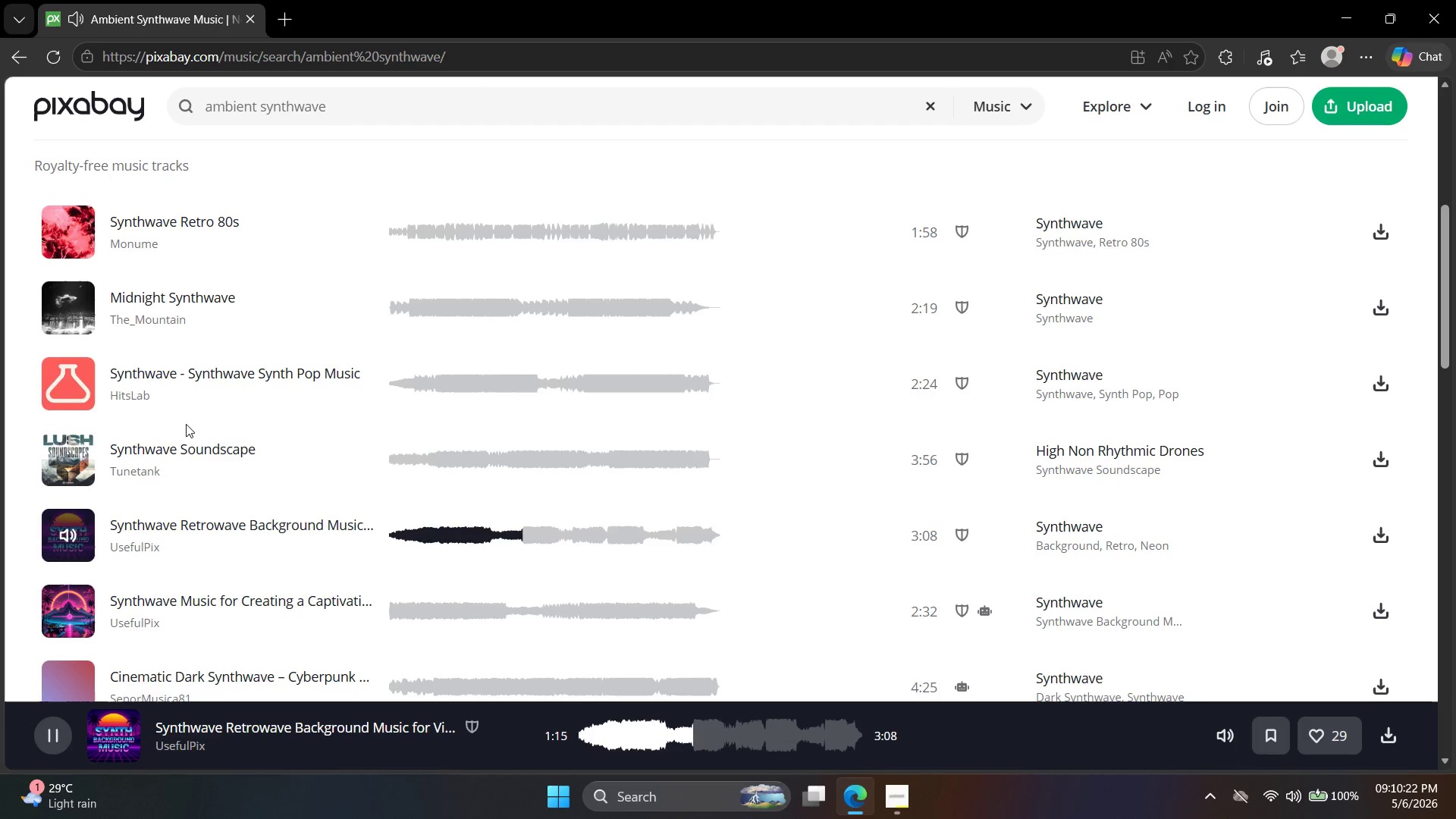 
left_click([82, 612])
 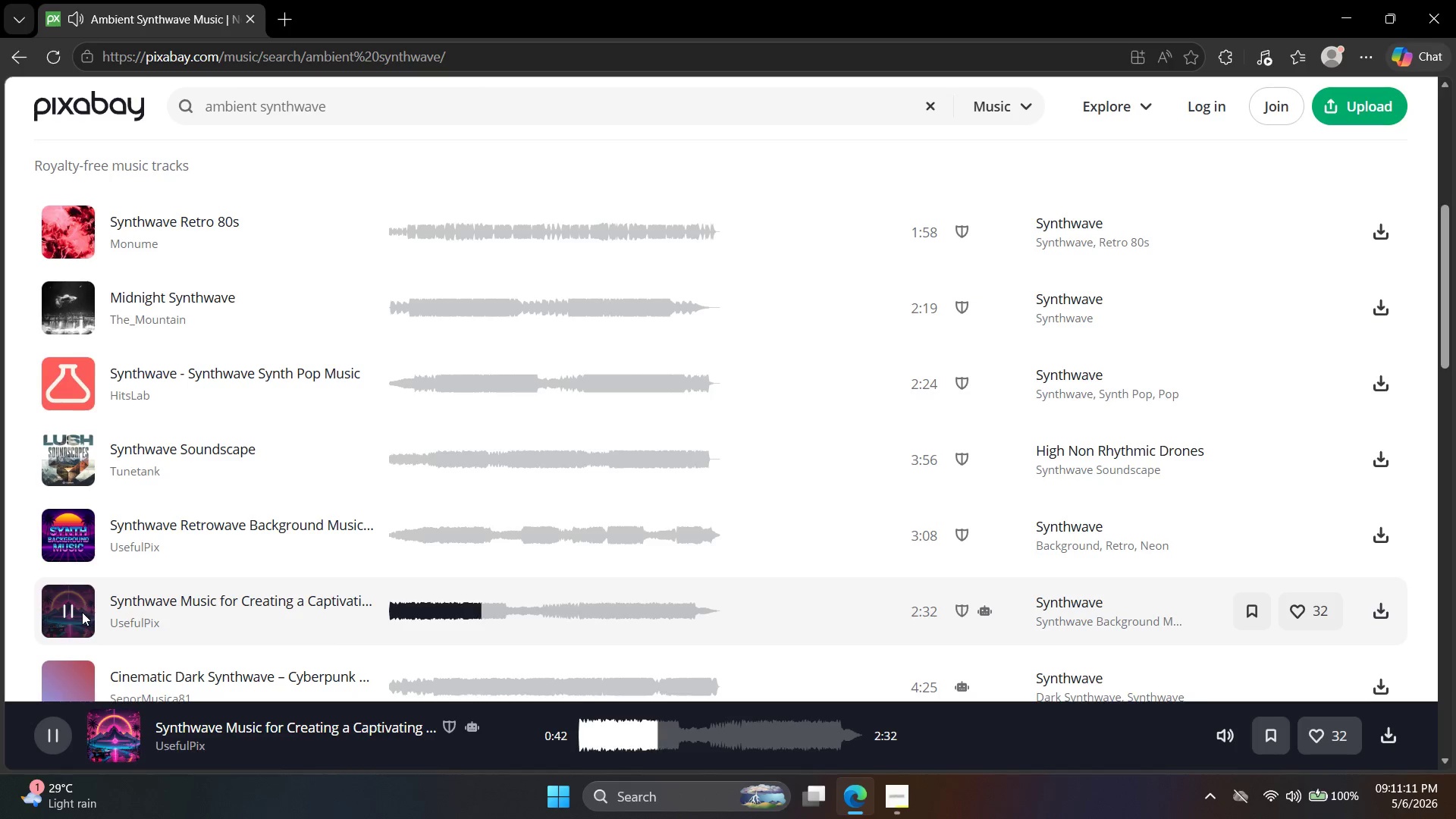 
wait(48.3)
 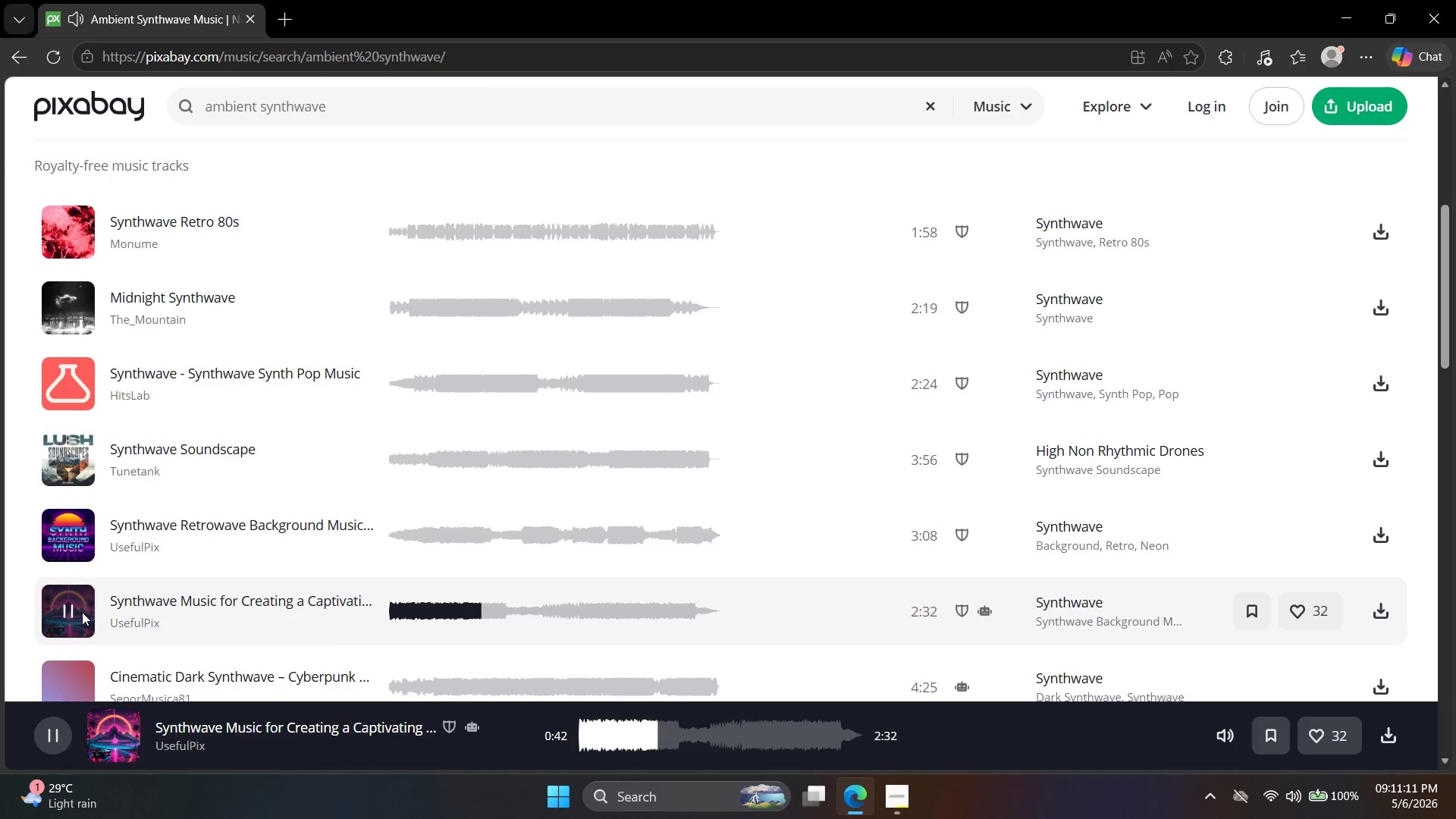 
scroll: coordinate [118, 513], scroll_direction: down, amount: 2.0
 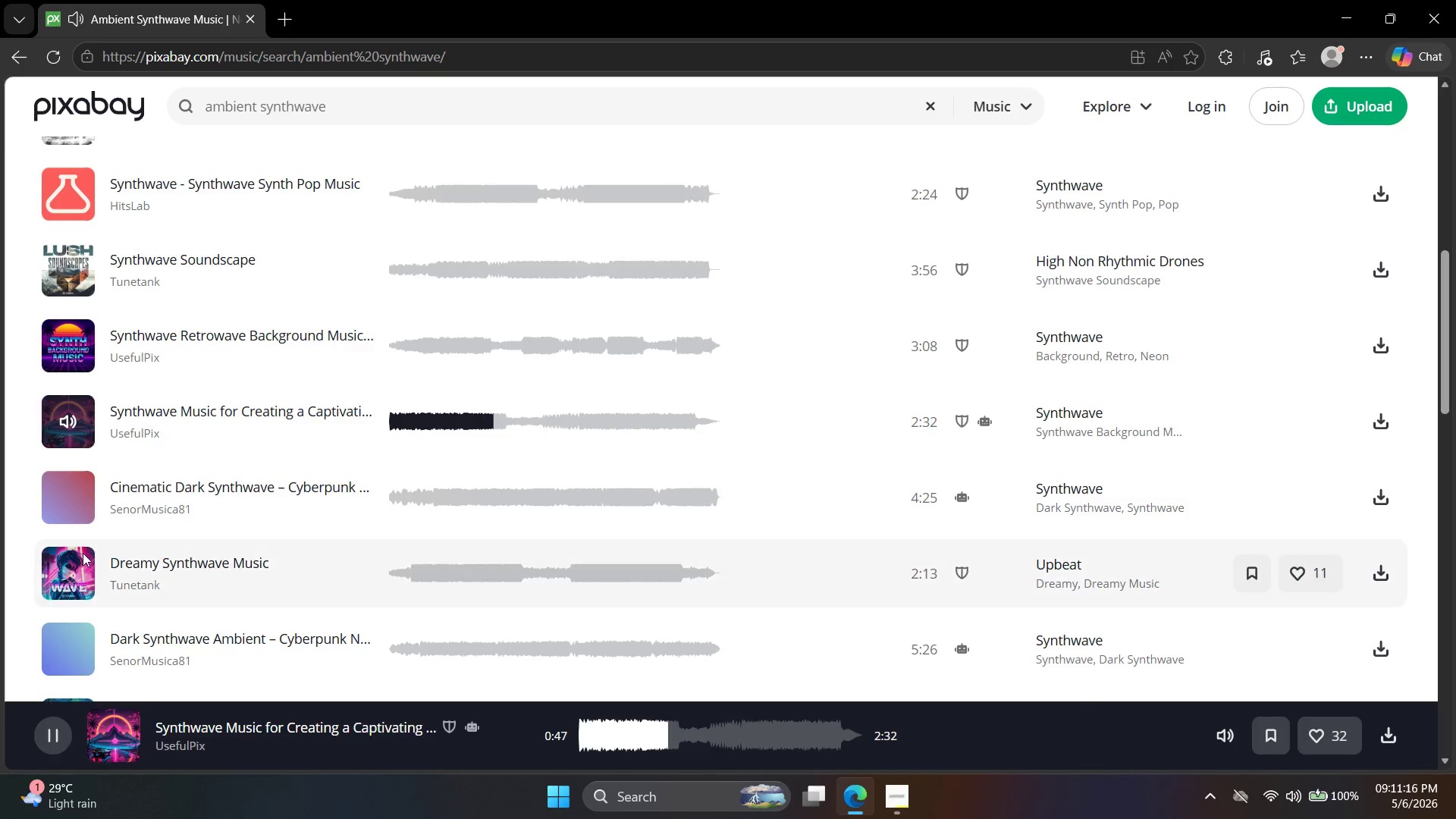 
left_click([74, 581])
 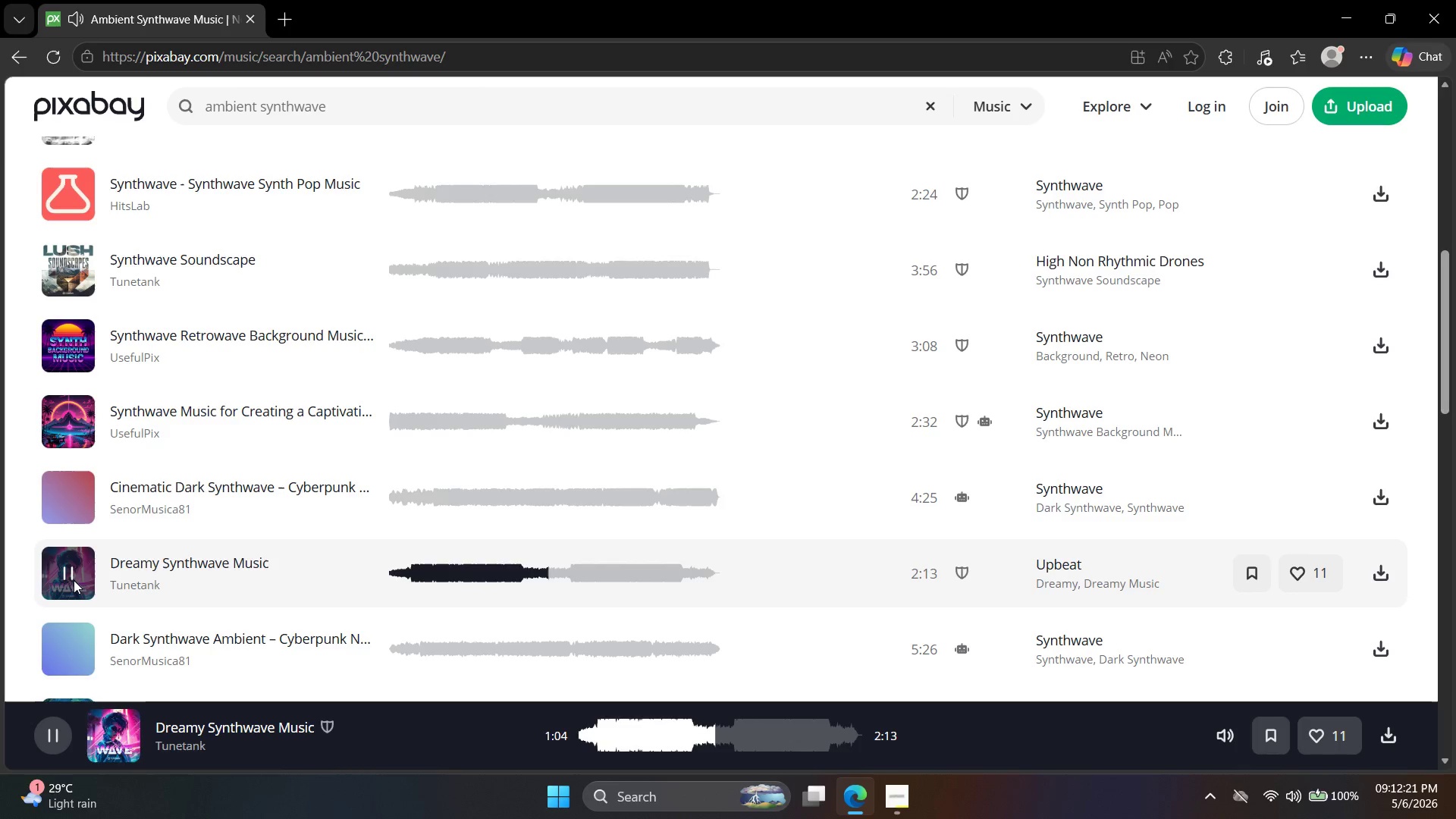 
wait(69.86)
 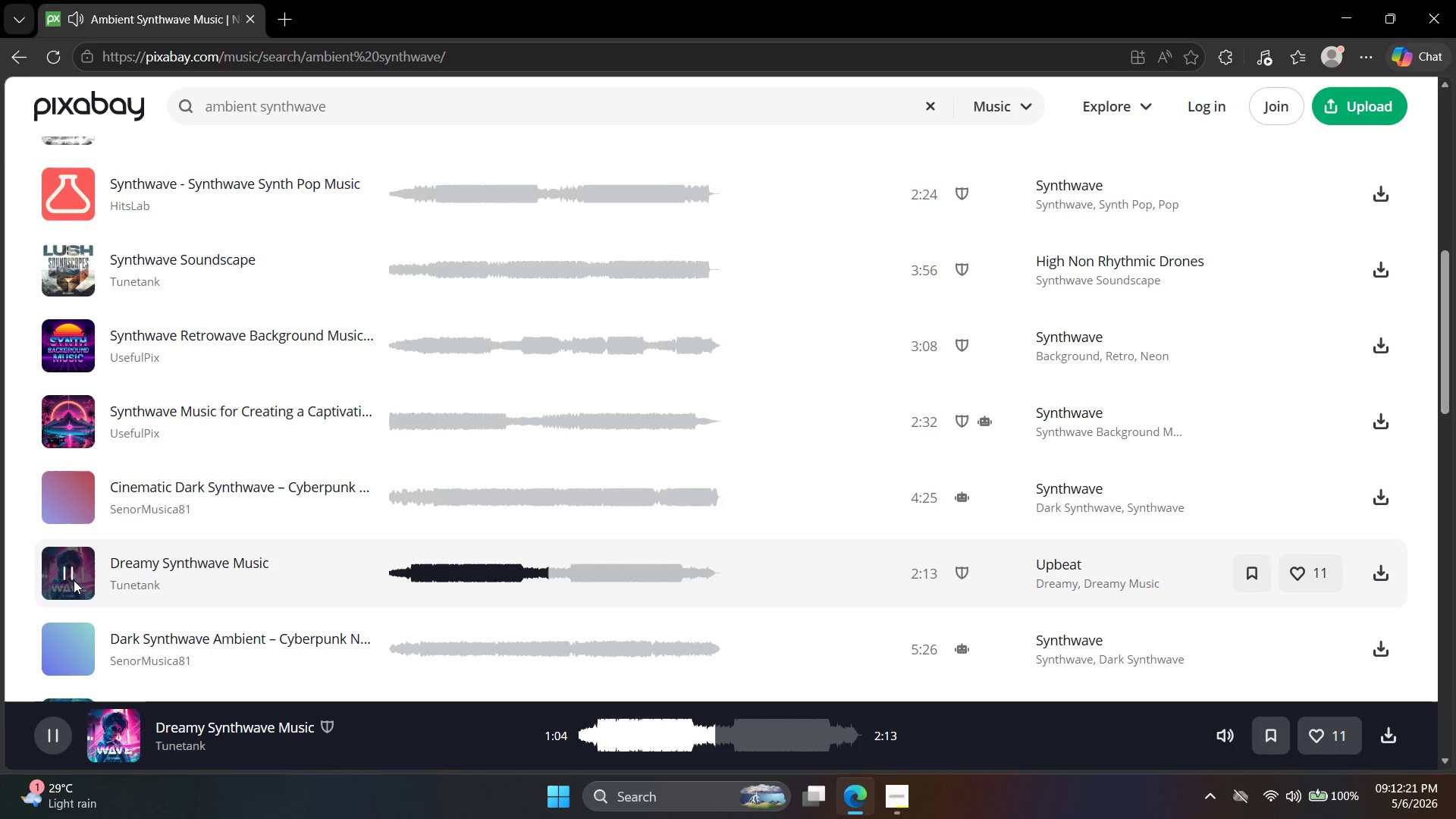 
scroll: coordinate [155, 592], scroll_direction: down, amount: 3.0
 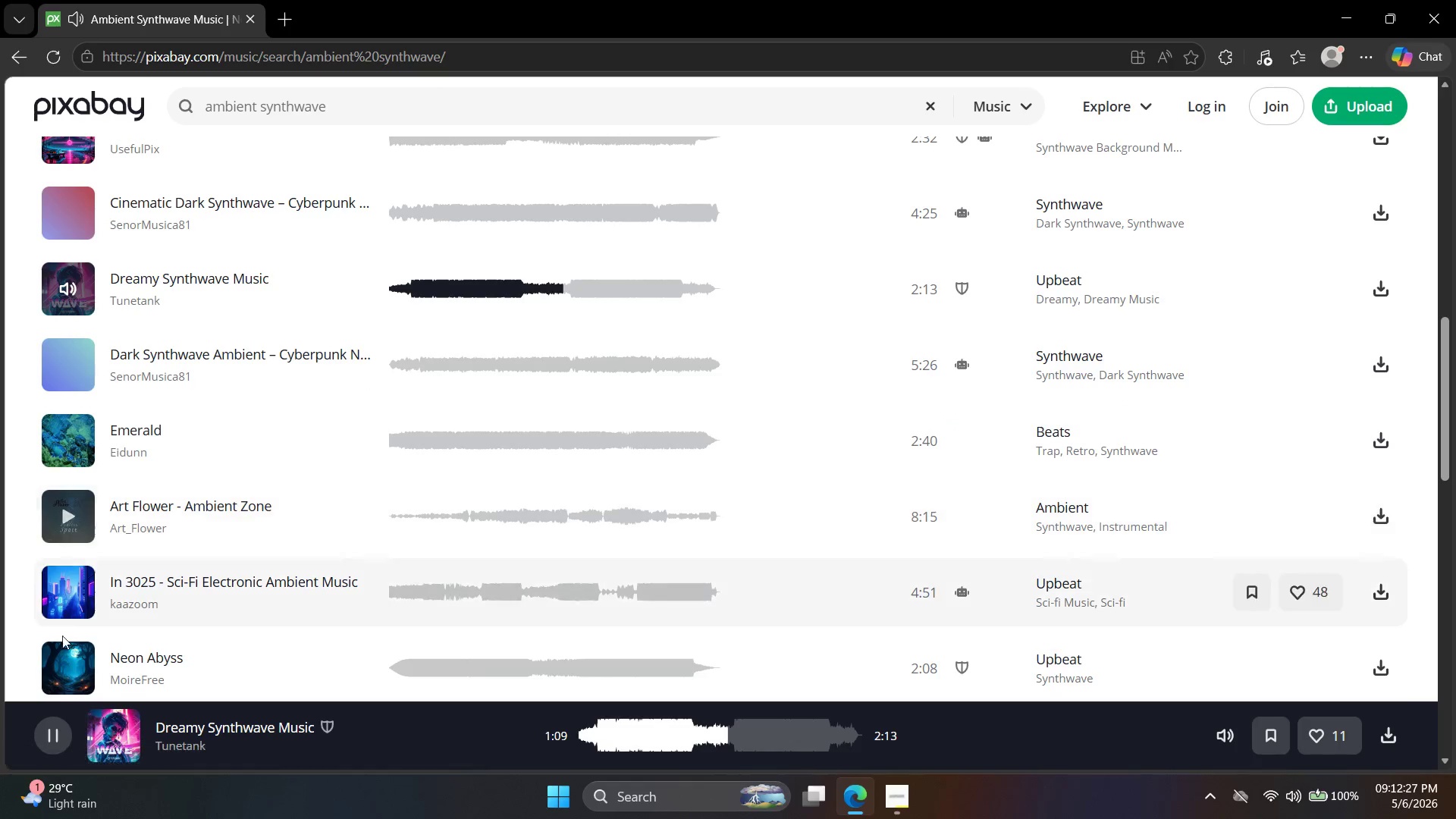 
left_click([64, 608])
 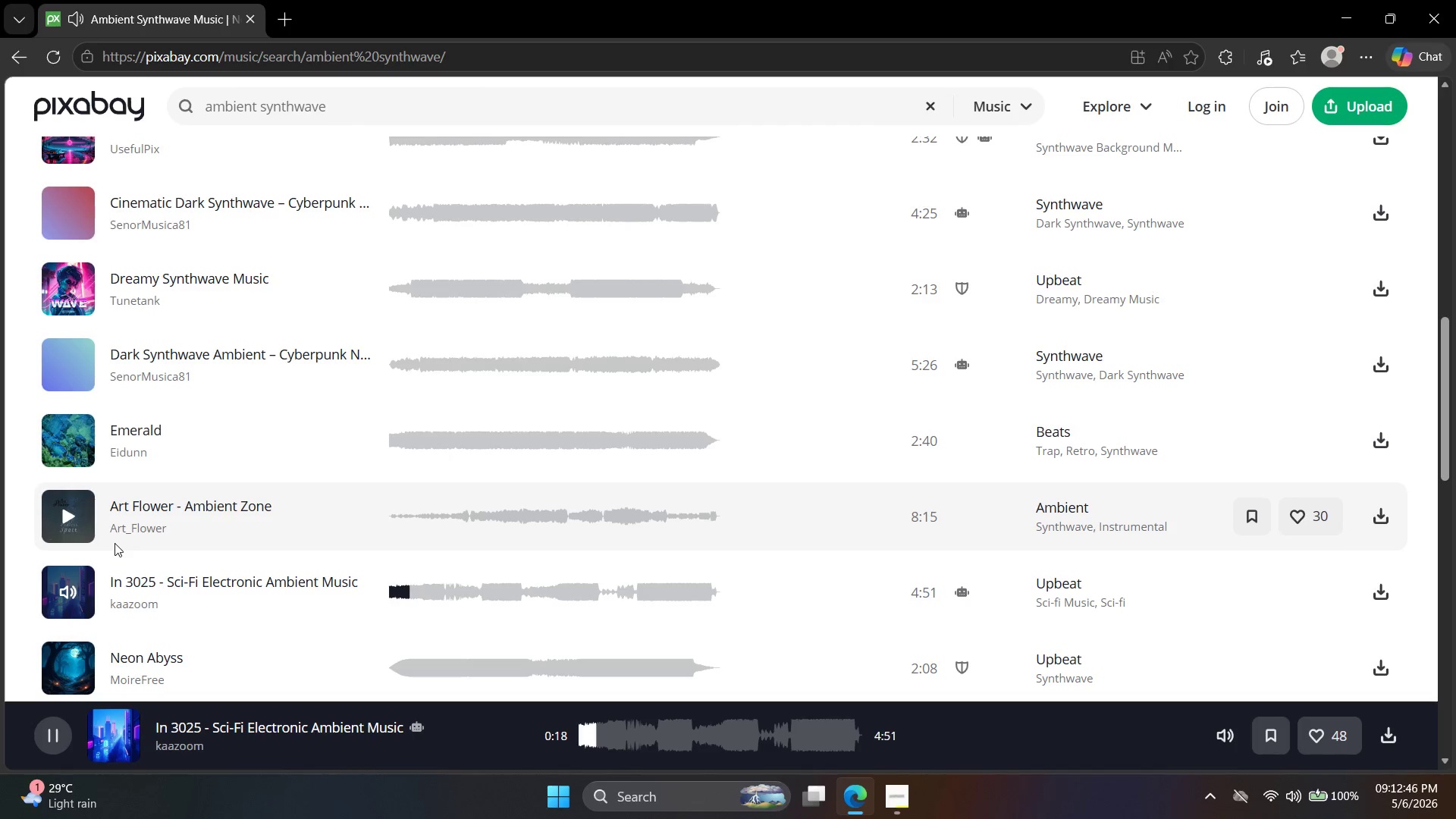 
wait(23.78)
 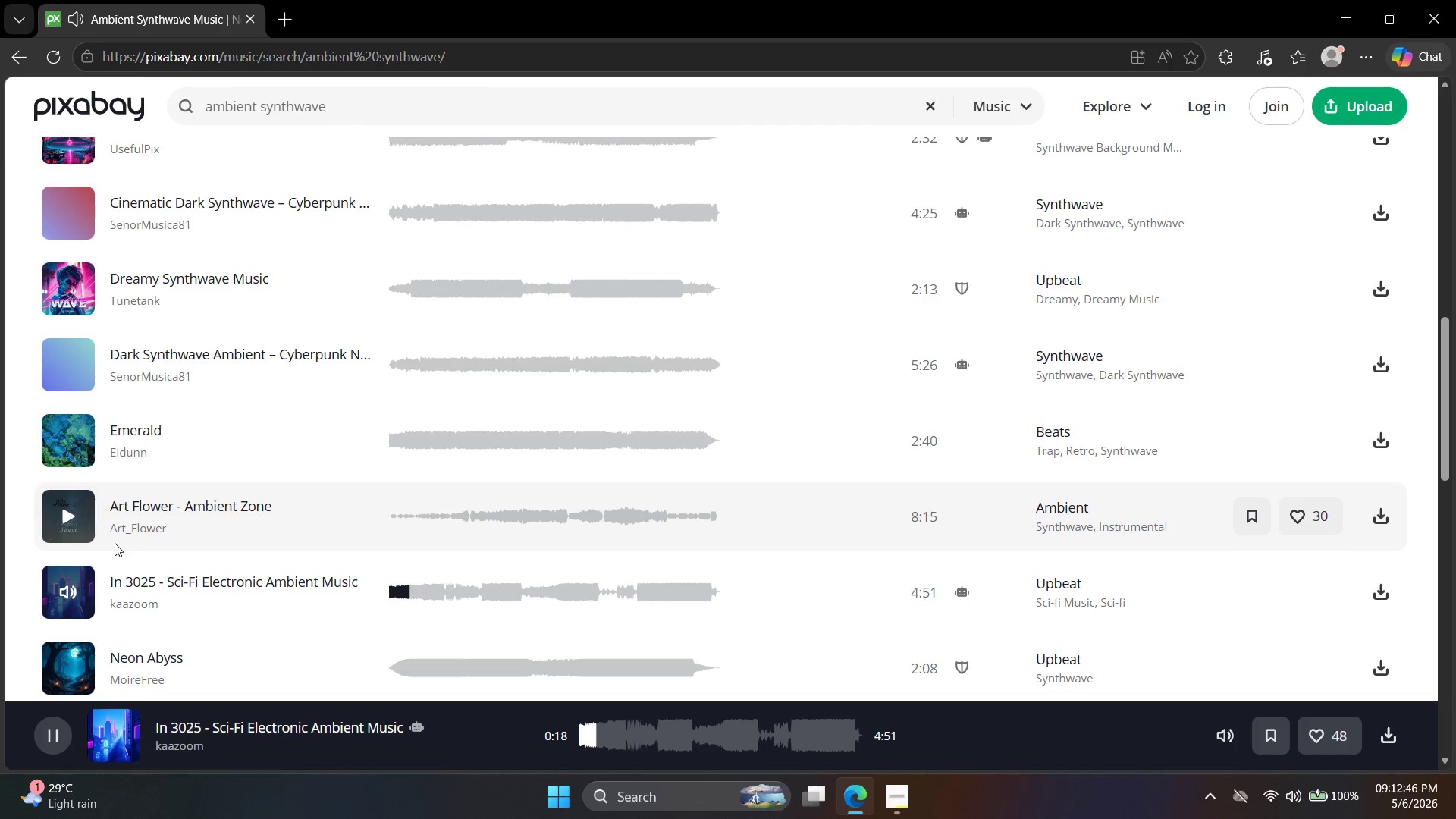 
scroll: coordinate [64, 482], scroll_direction: down, amount: 1.0
 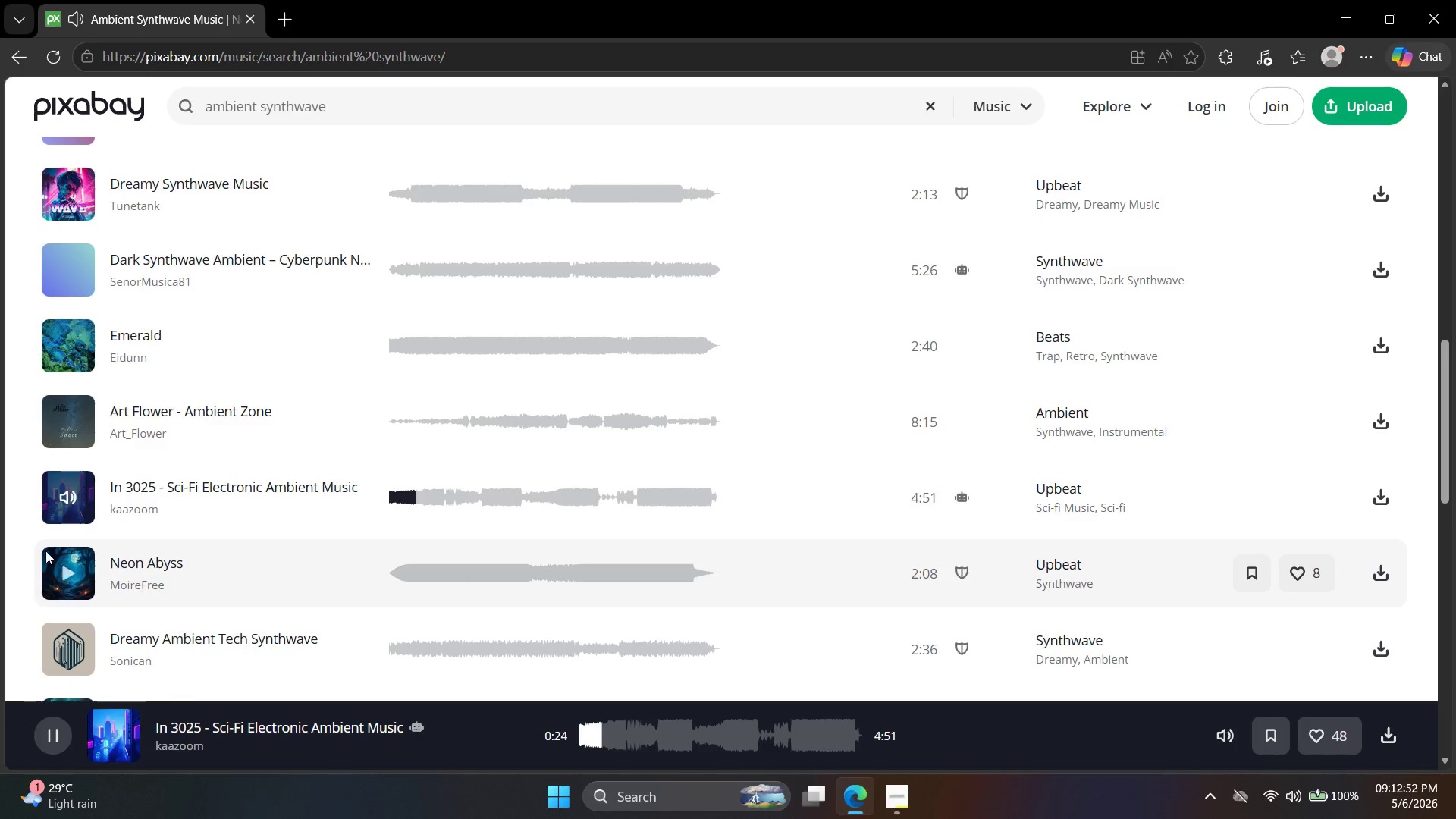 
left_click([46, 551])
 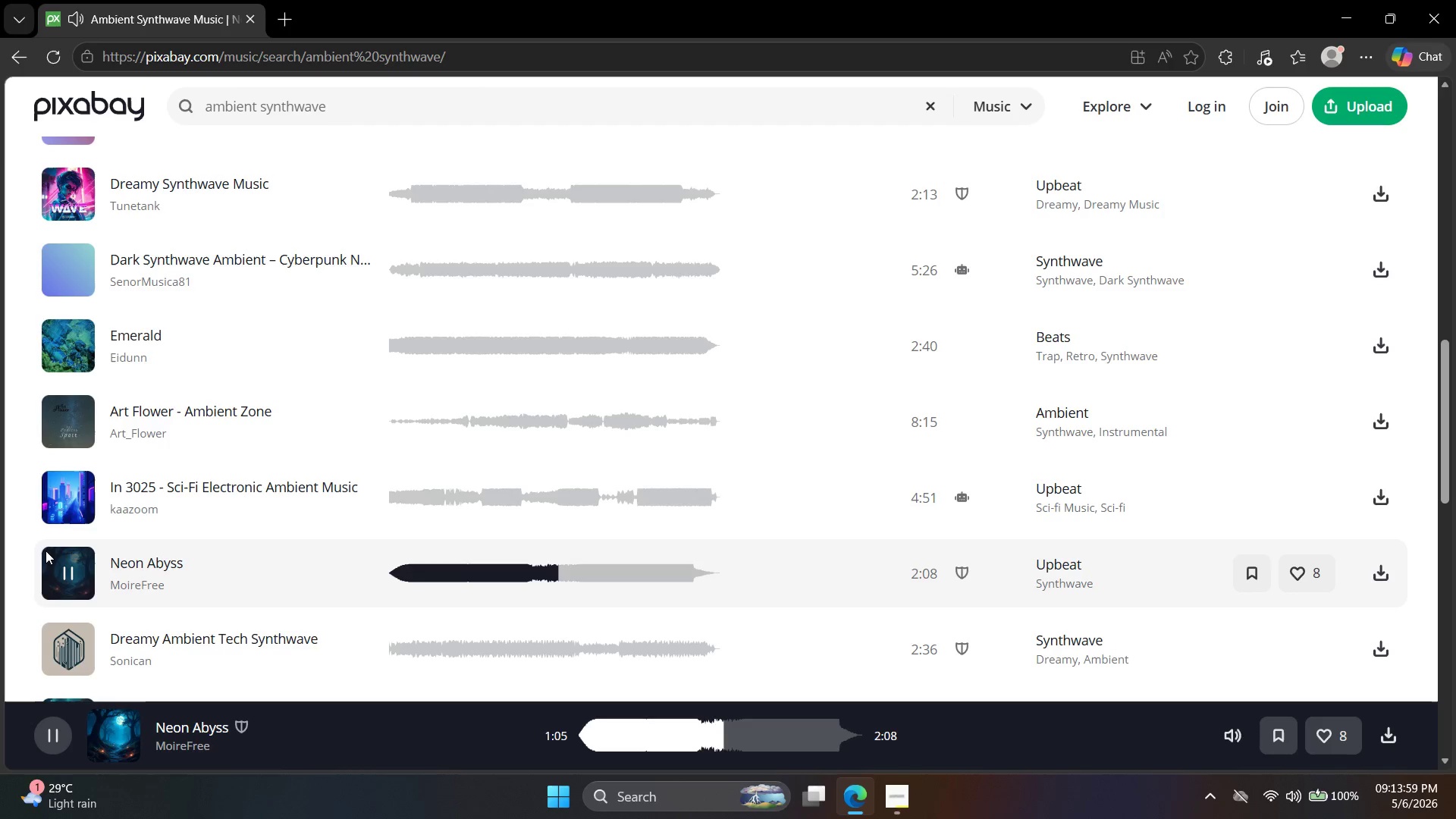 
wait(71.95)
 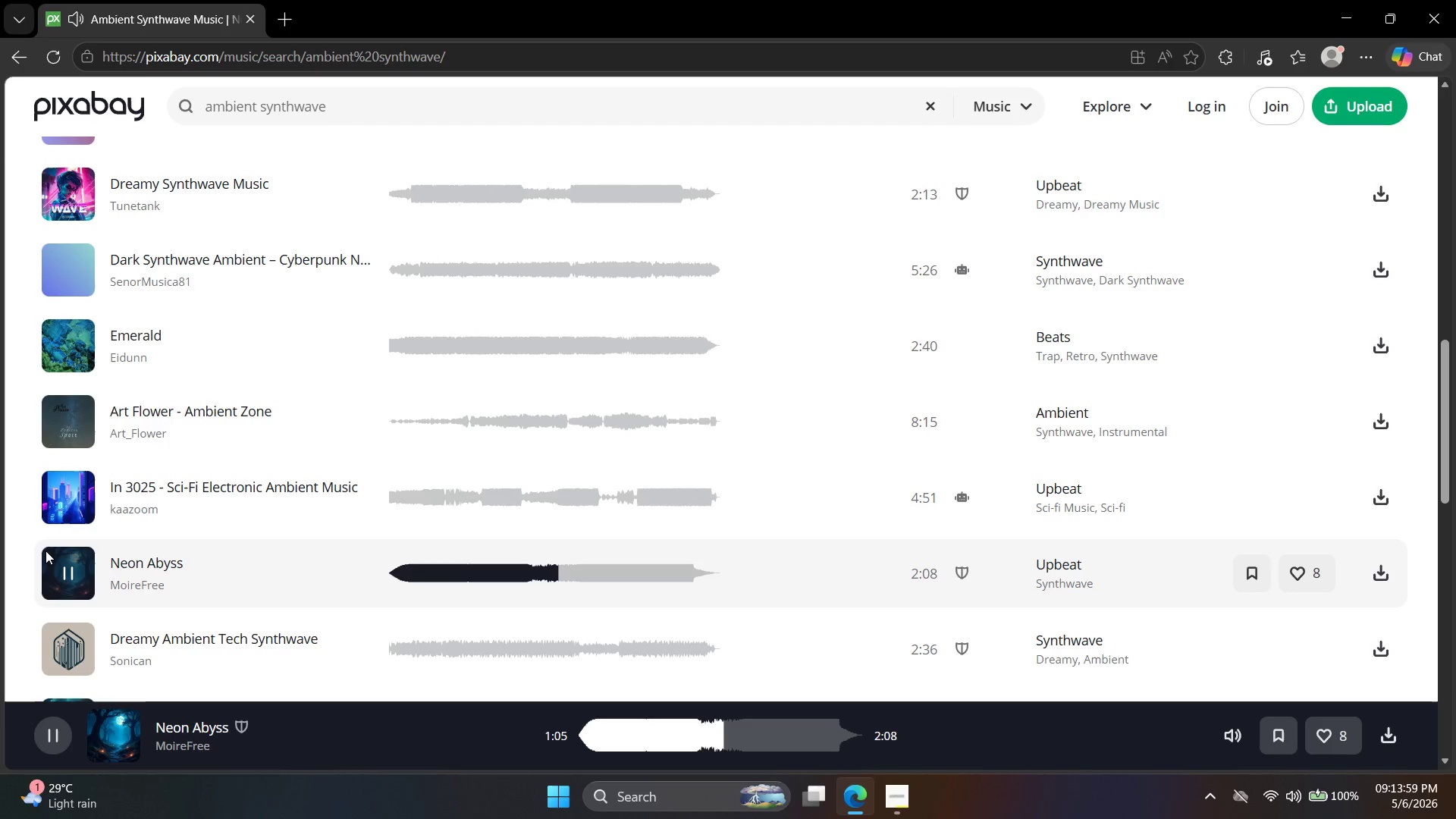 
scroll: coordinate [40, 551], scroll_direction: down, amount: 2.0
 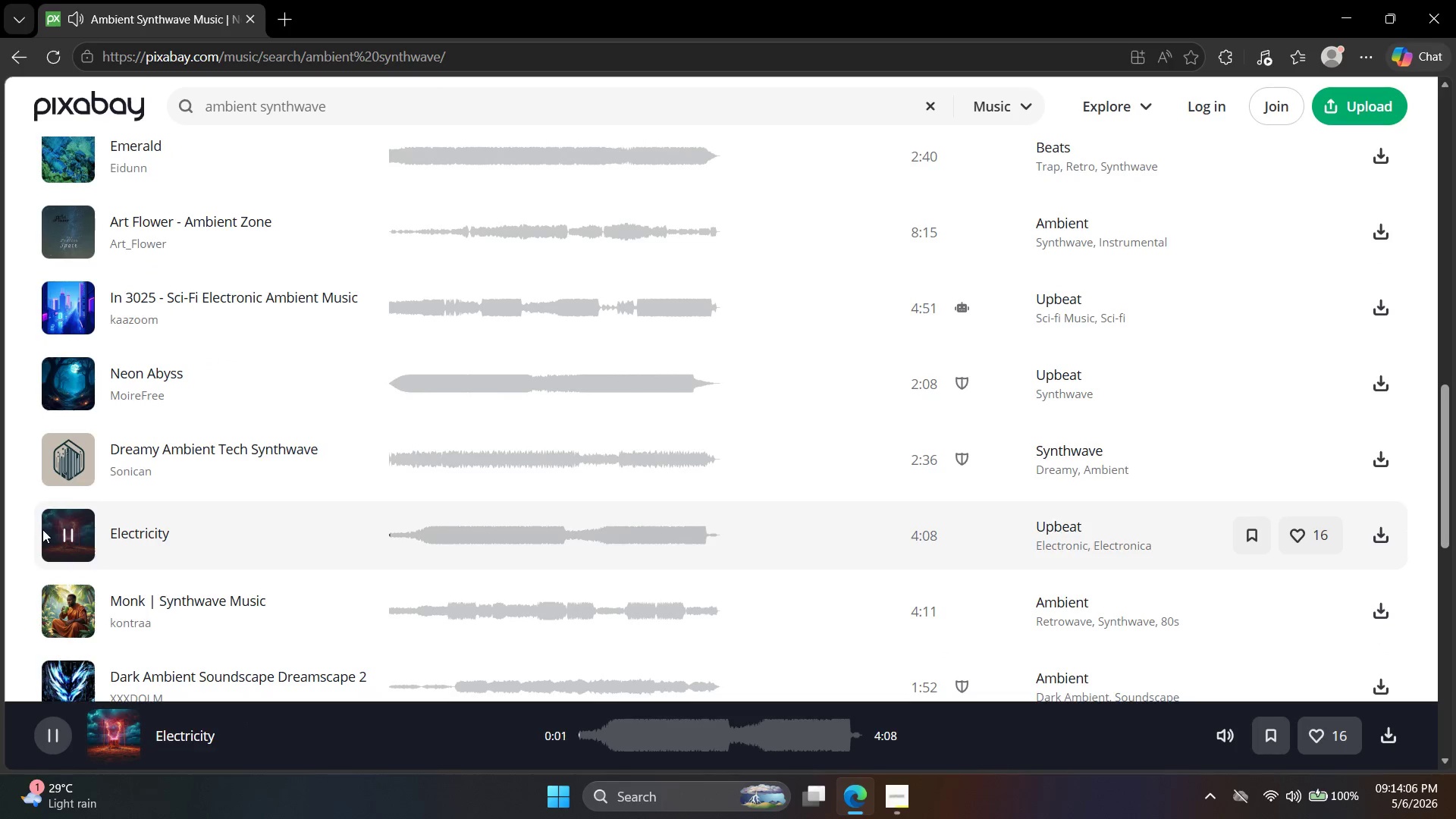 
left_click([59, 590])
 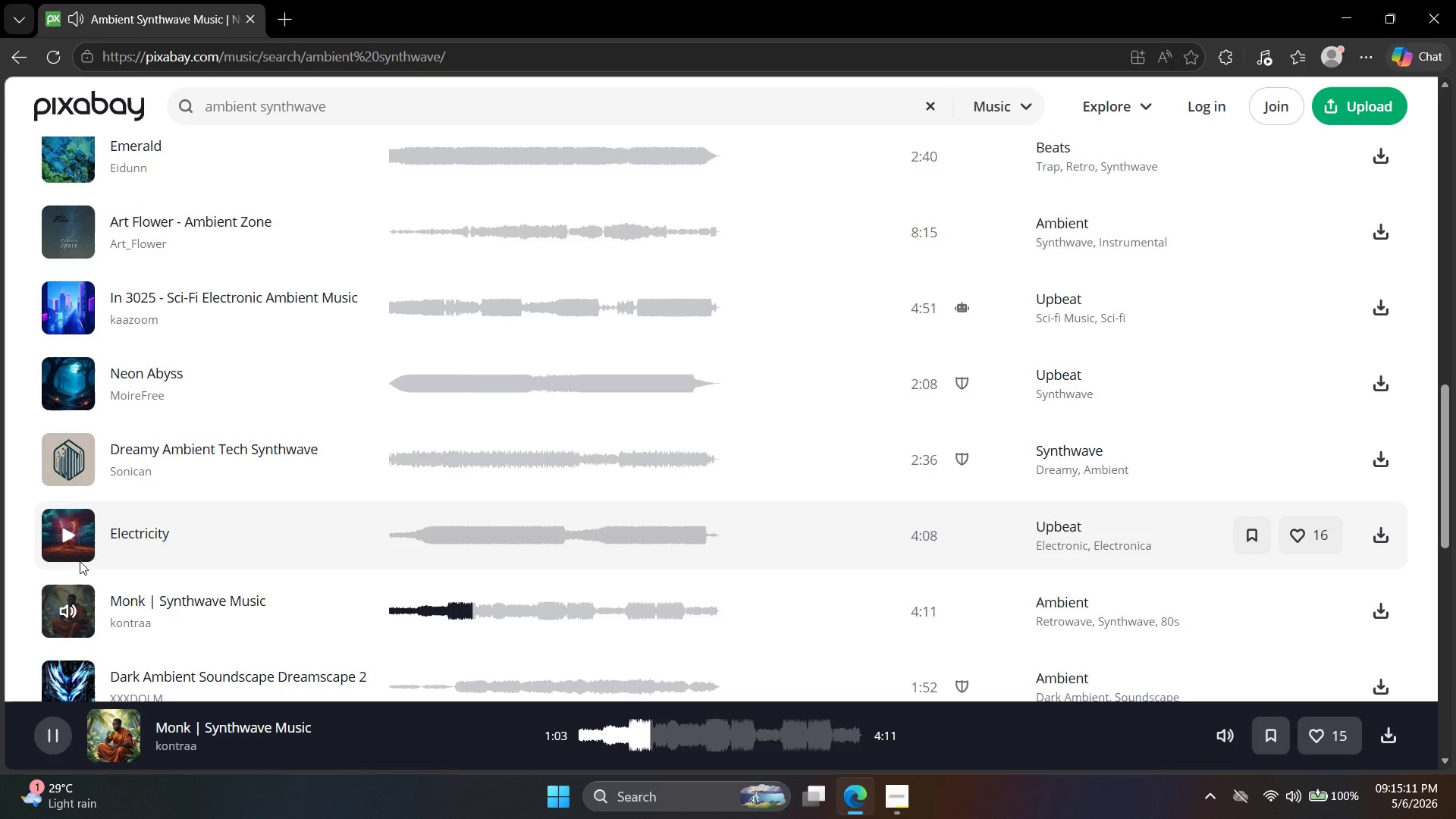 
wait(68.77)
 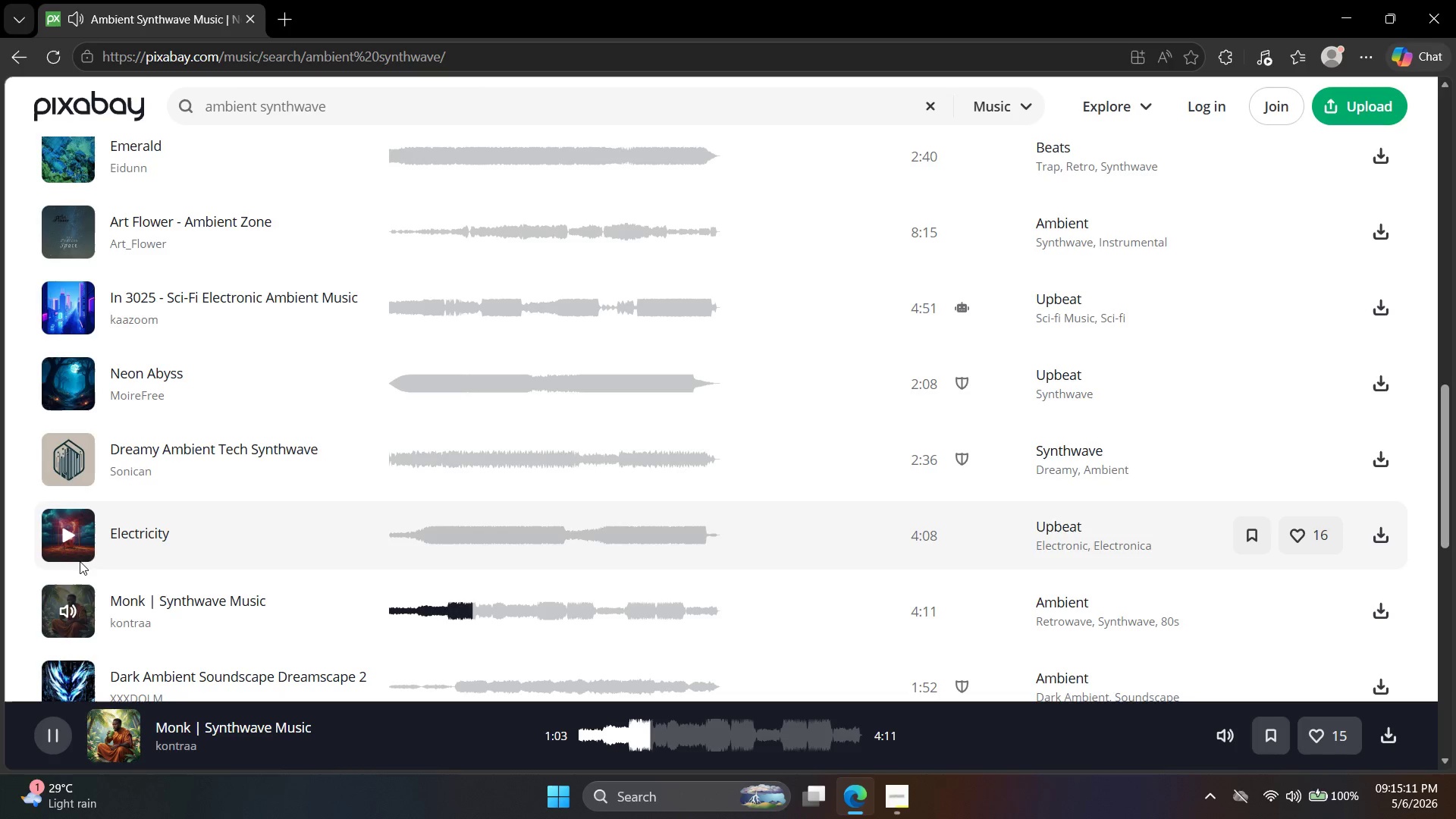 
scroll: coordinate [256, 624], scroll_direction: down, amount: 1.0
 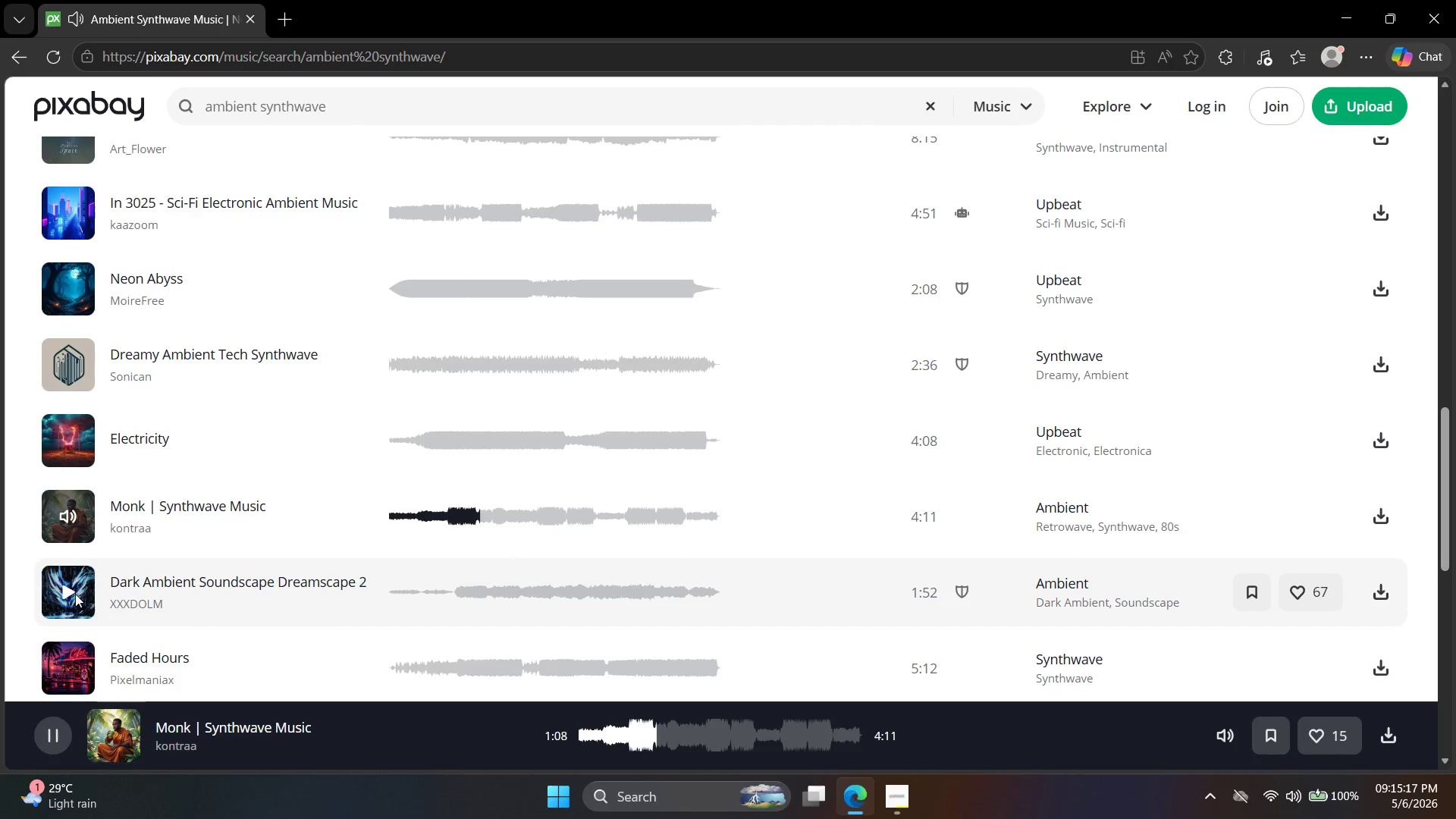 
left_click([71, 592])
 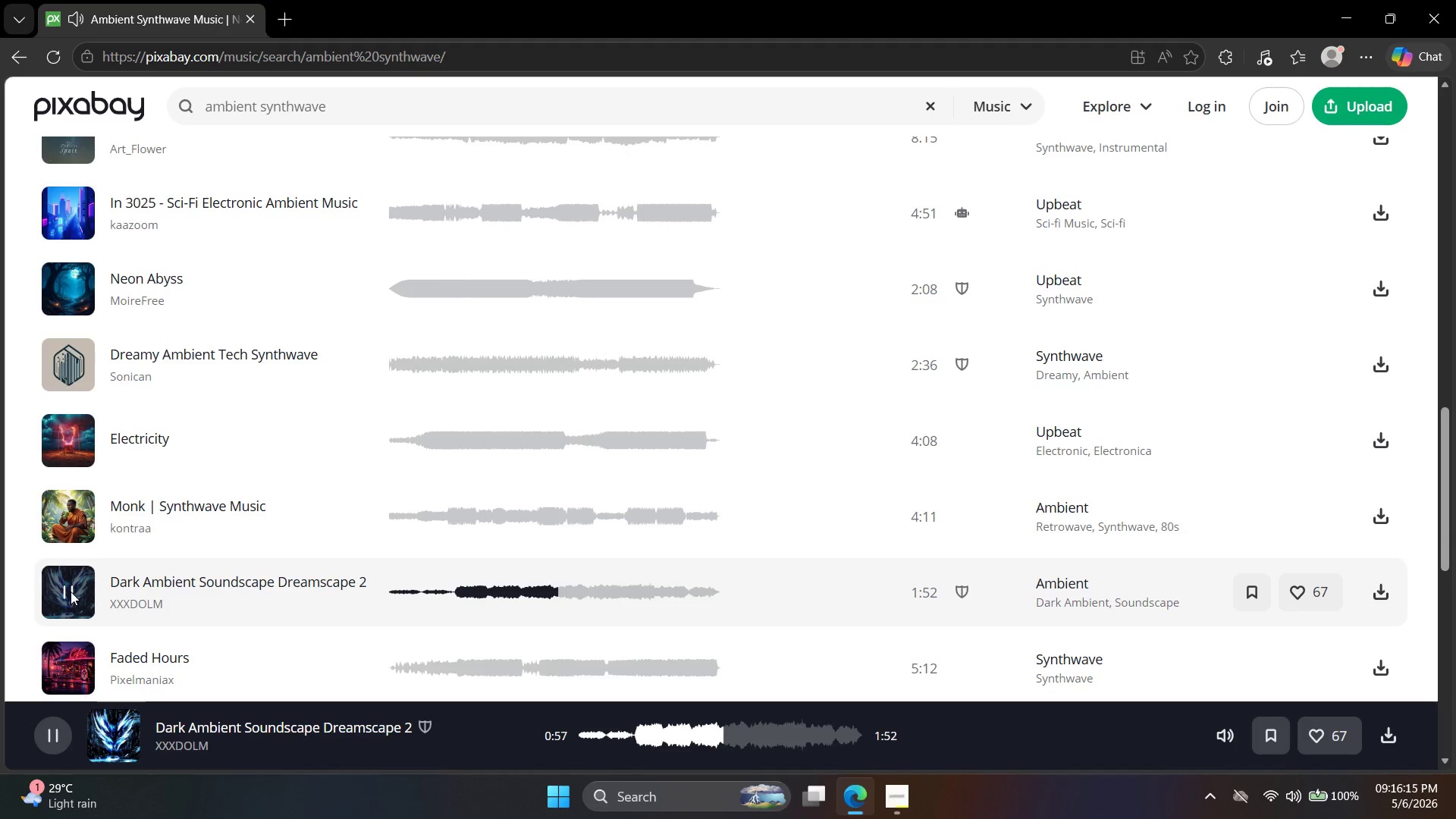 
wait(62.77)
 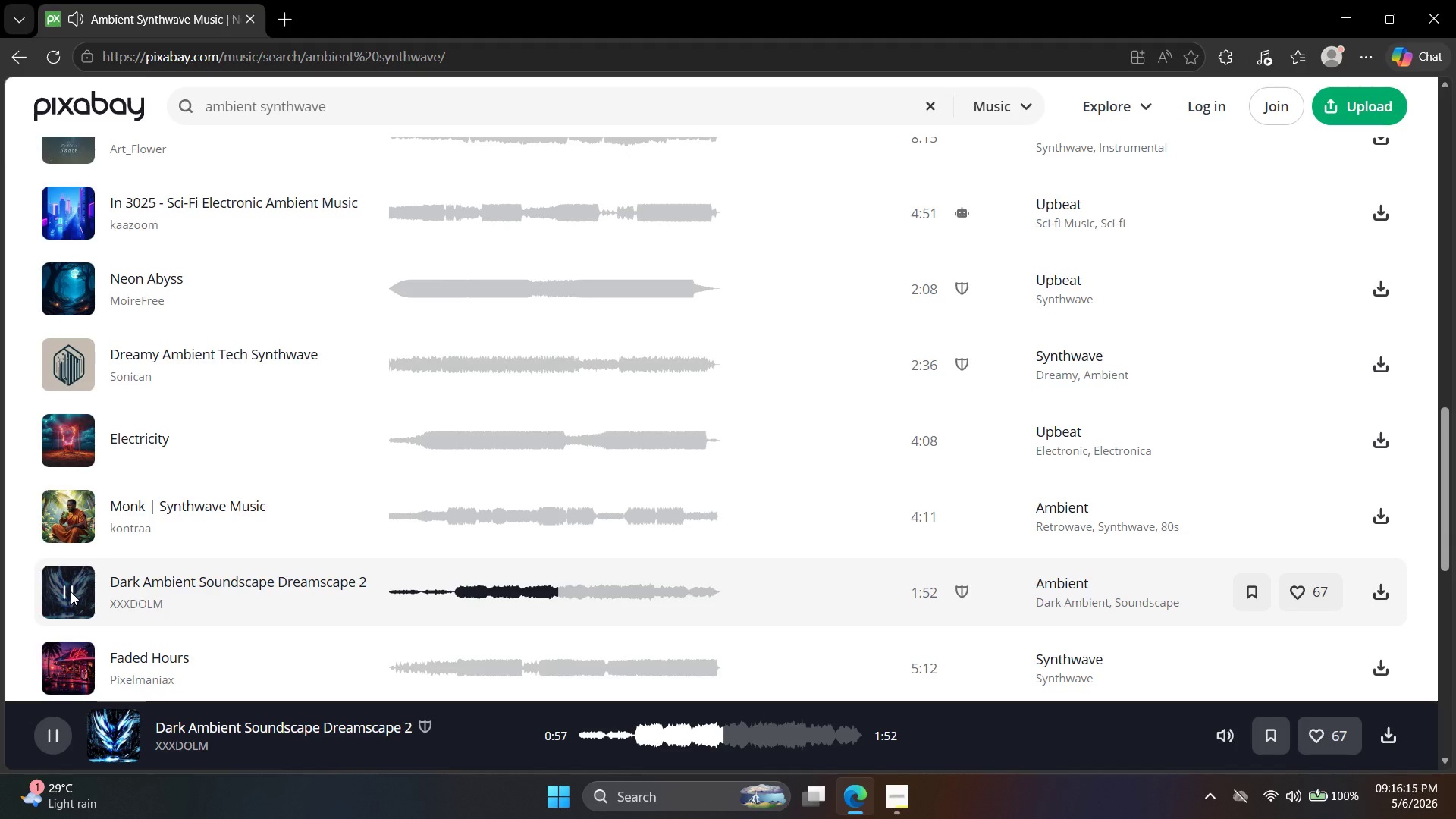 
left_click([86, 660])
 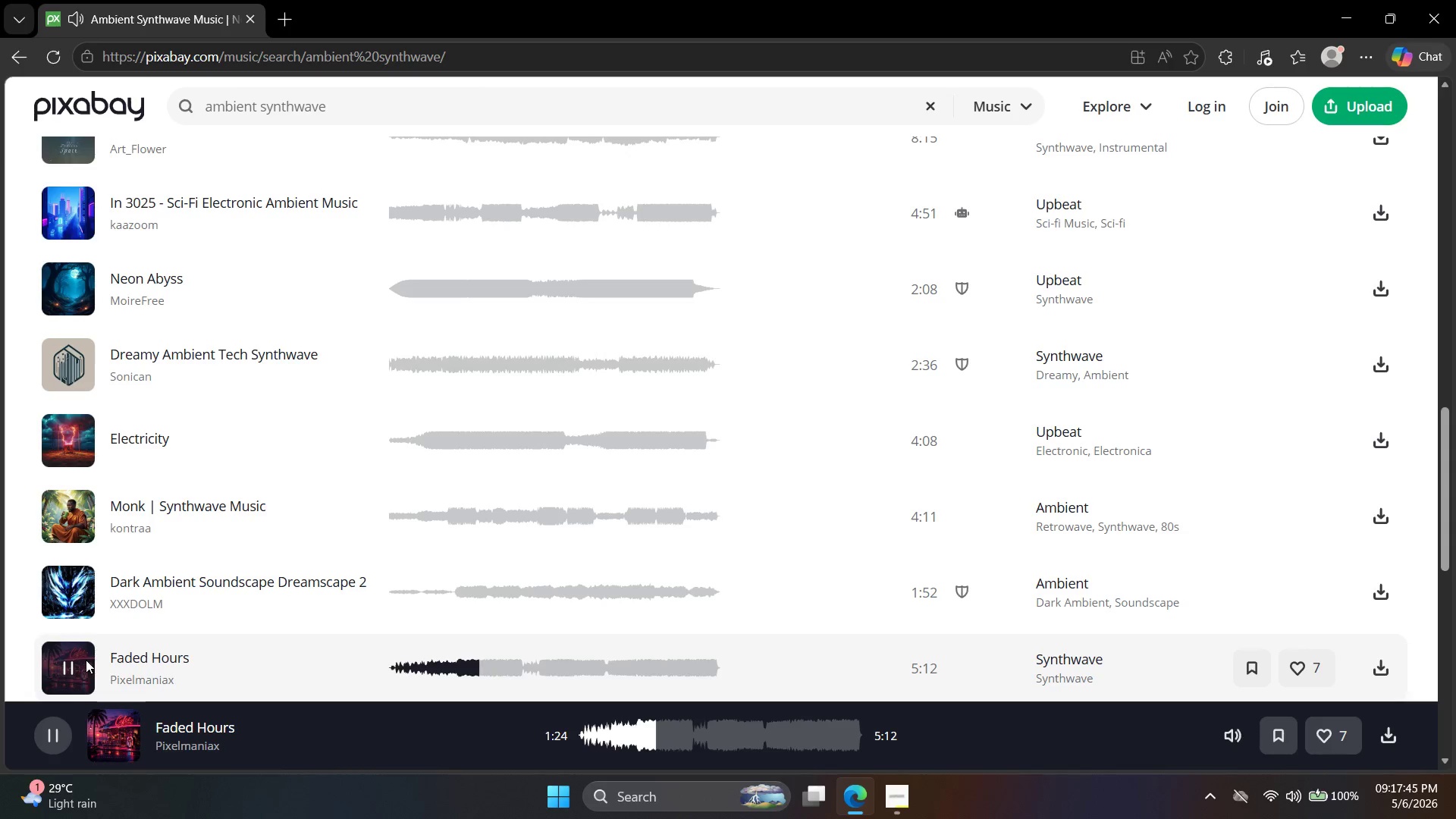 
wait(90.38)
 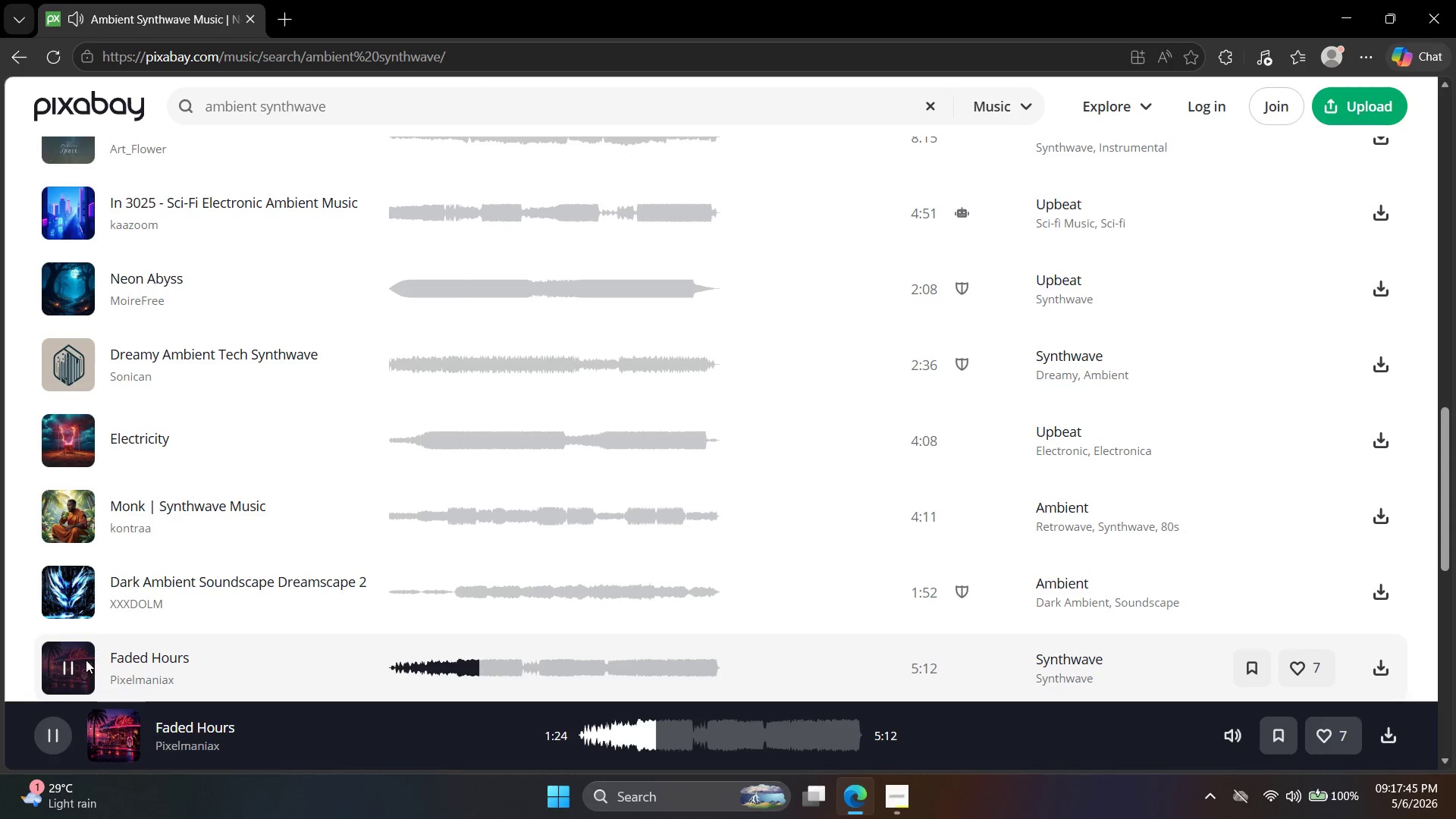 
scroll: coordinate [118, 686], scroll_direction: down, amount: 4.0
 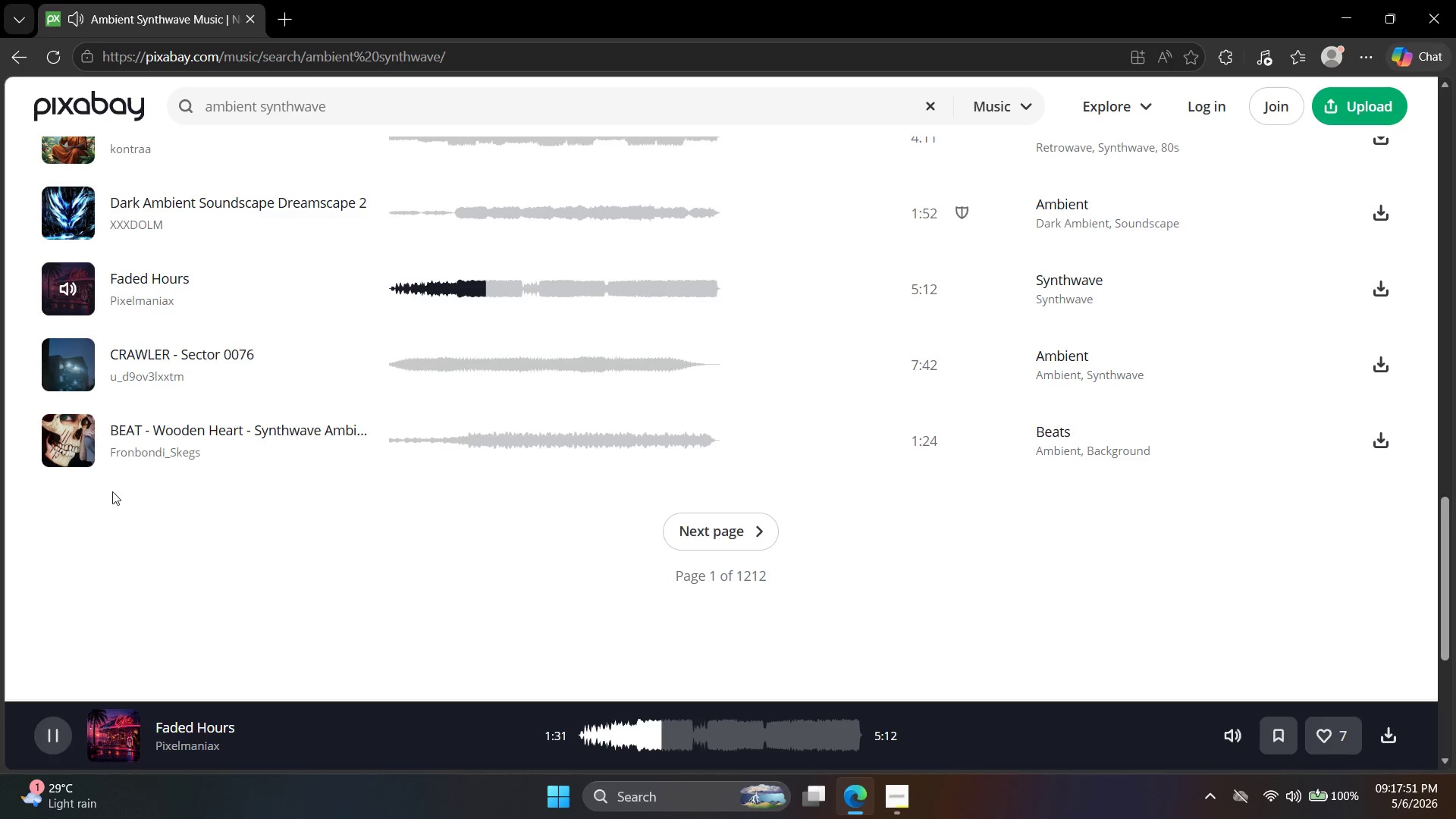 
left_click([75, 450])
 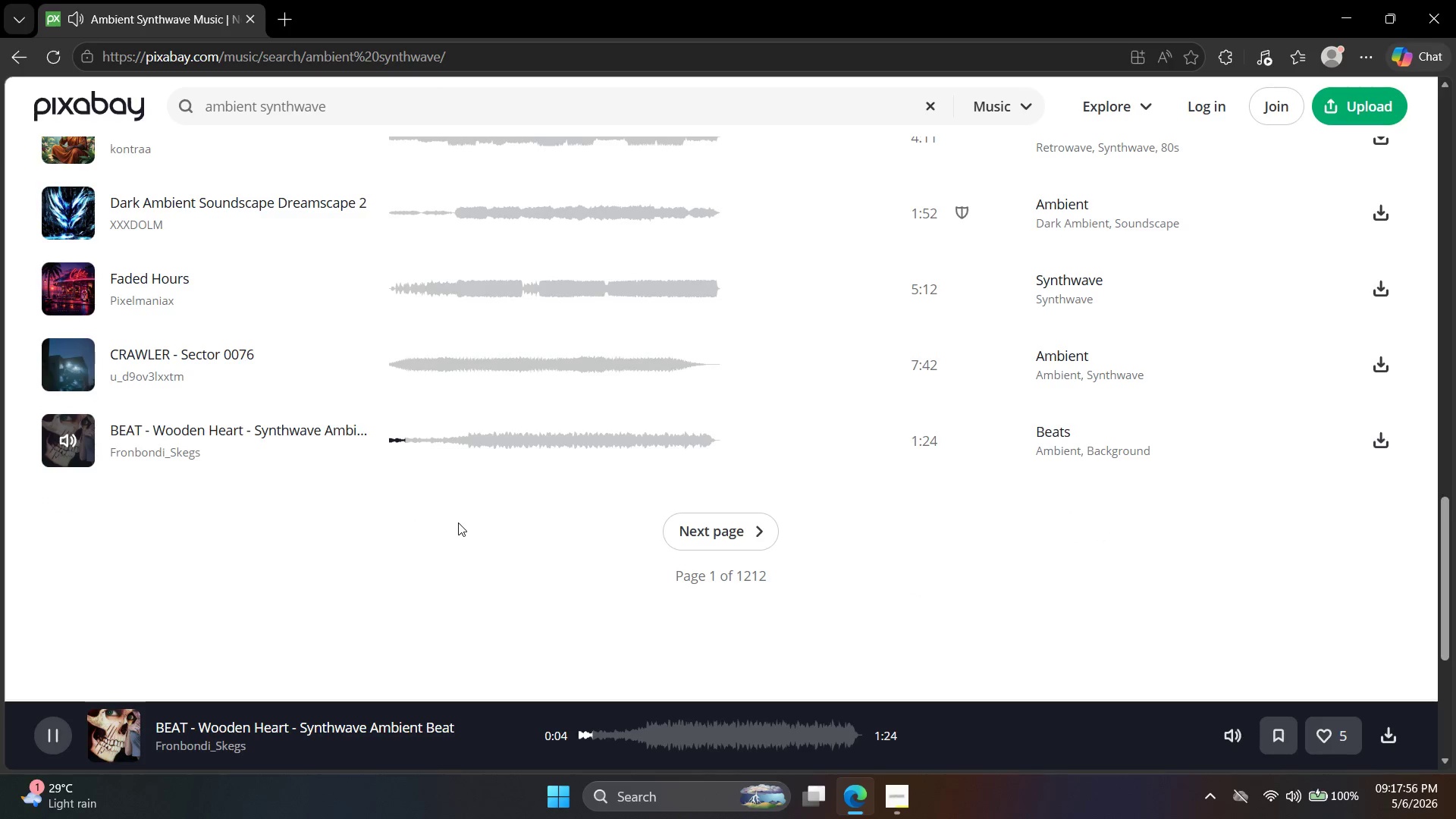 
wait(9.66)
 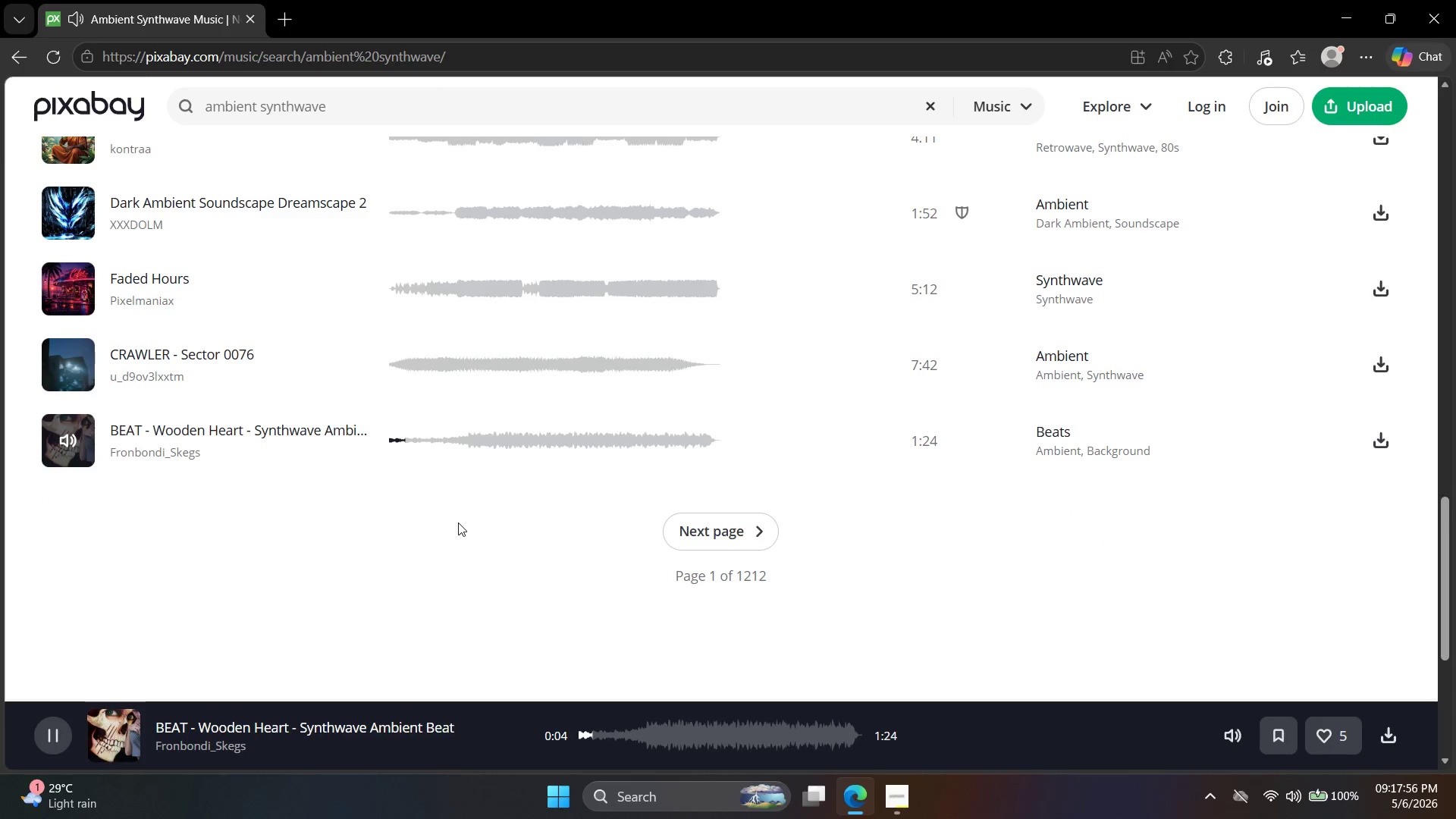 
left_click([726, 525])
 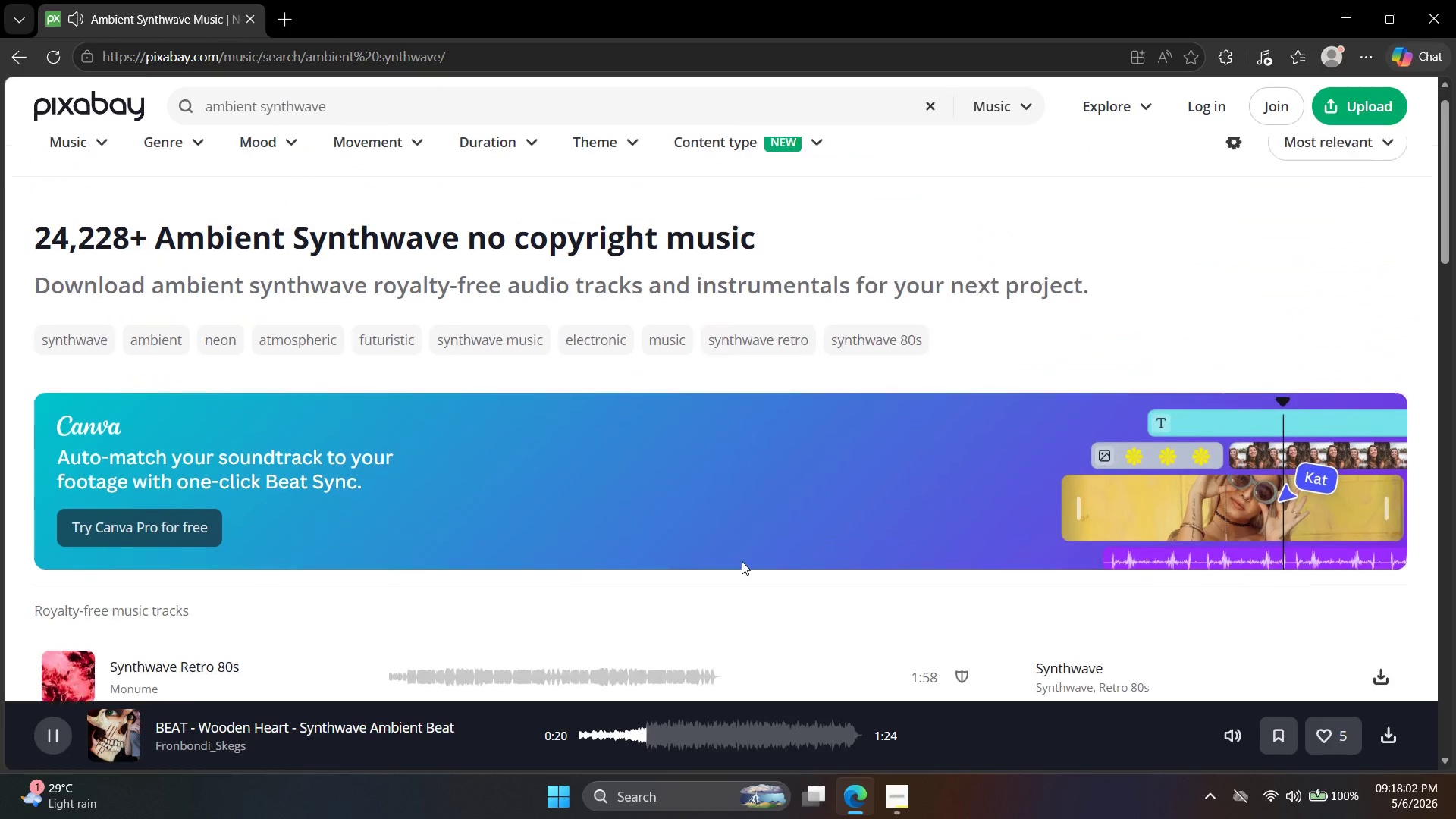 
scroll: coordinate [726, 566], scroll_direction: down, amount: 4.0
 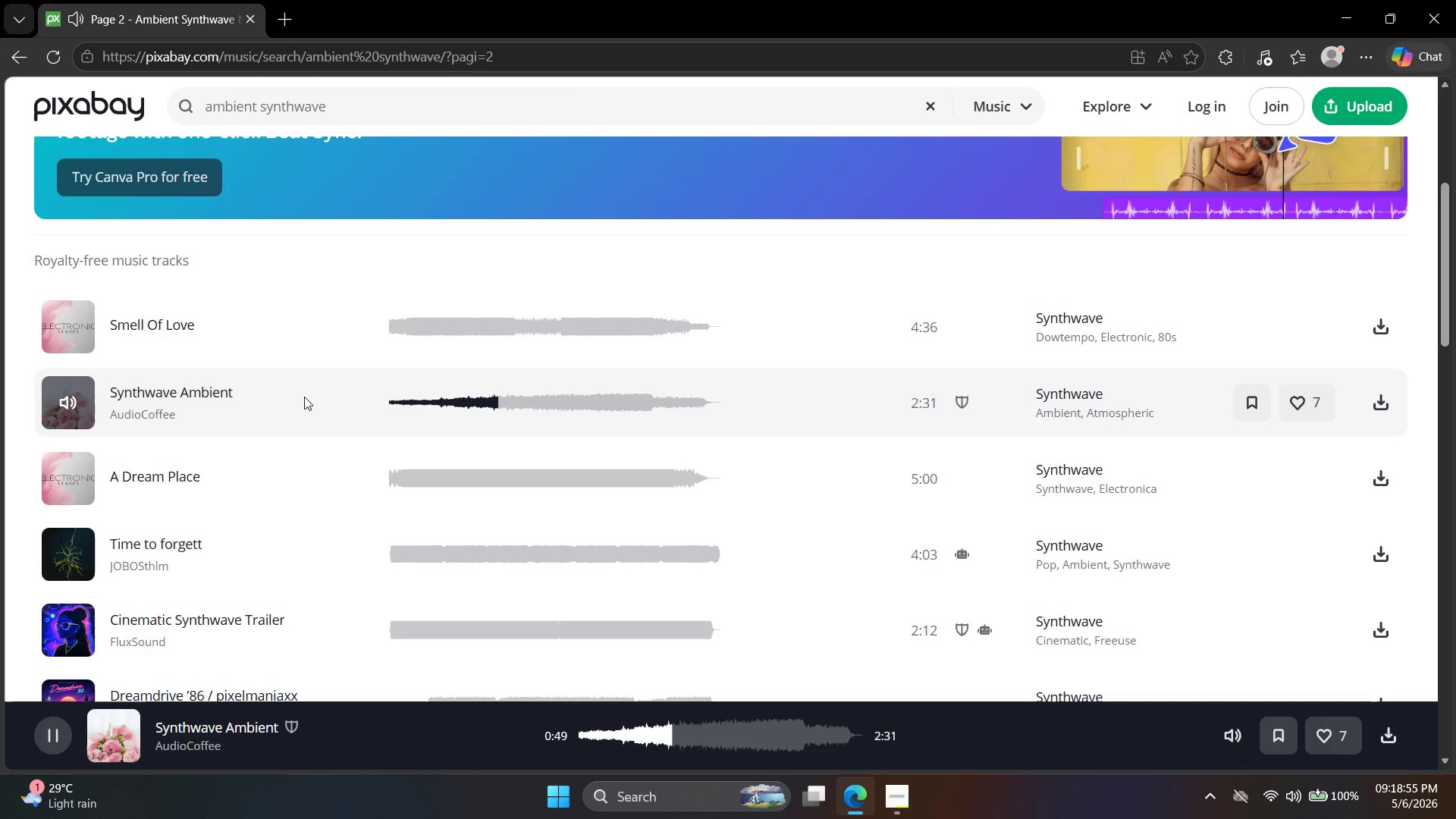 
wait(57.32)
 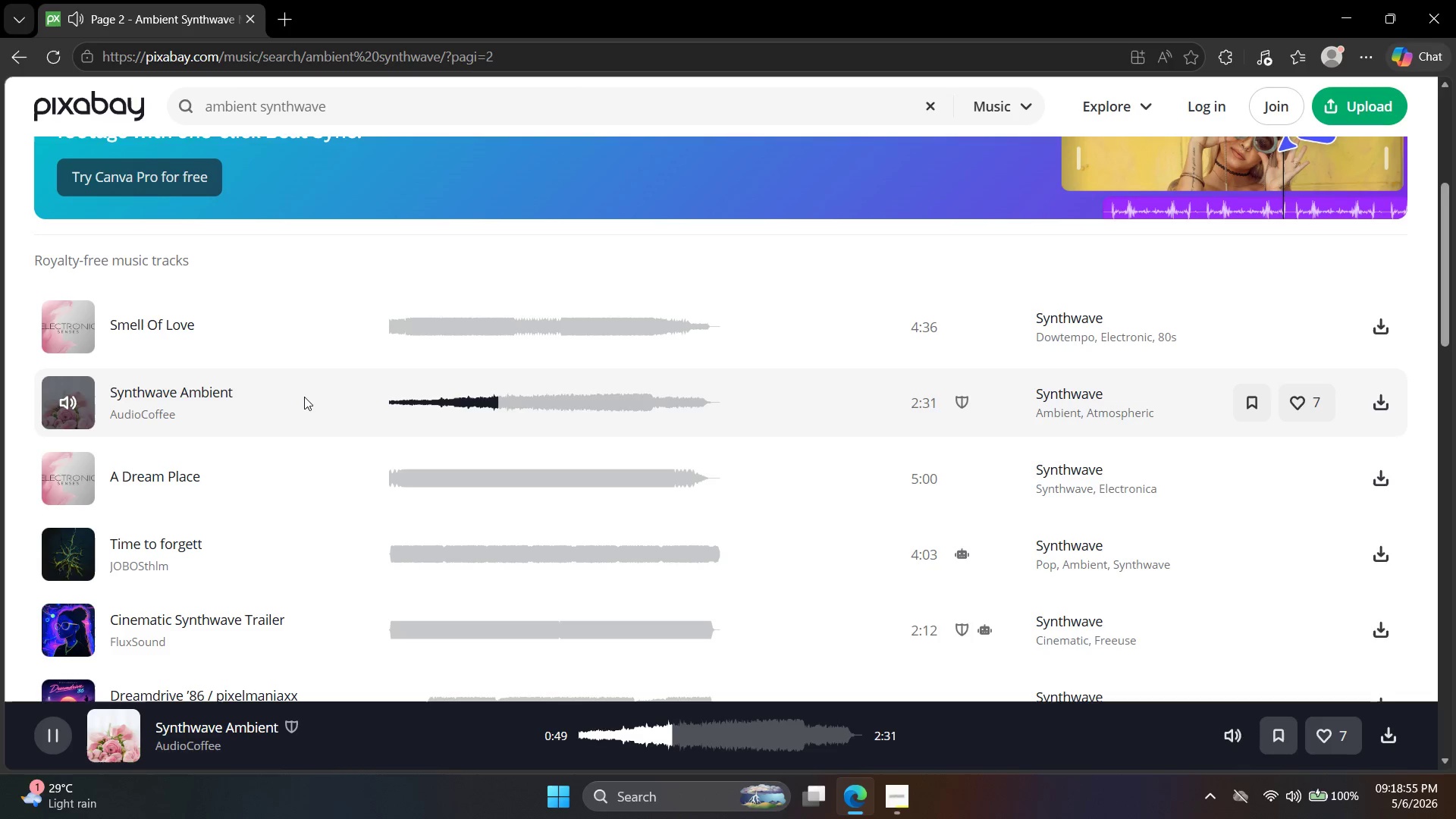 
left_click([79, 632])
 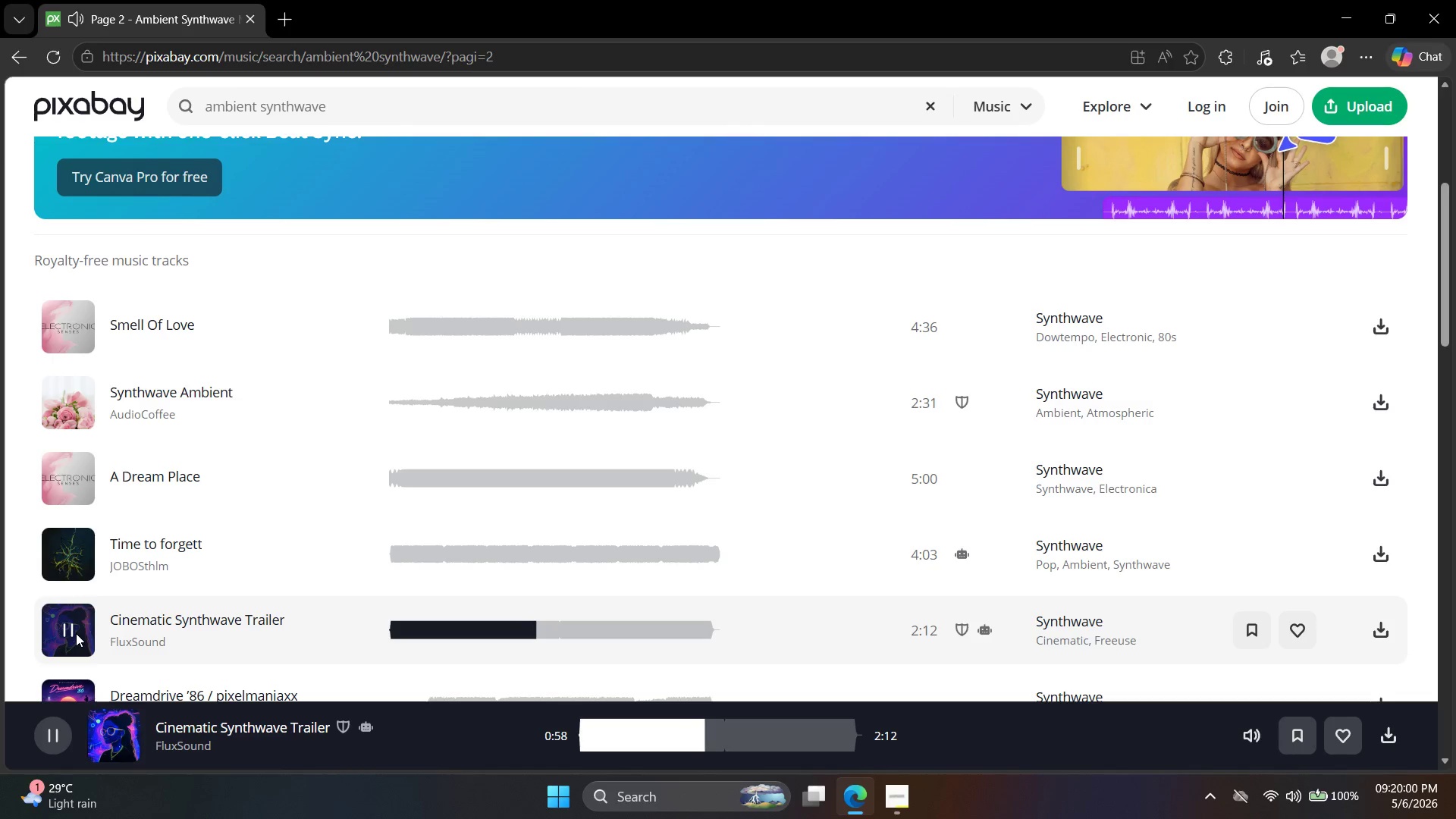 
wait(65.28)
 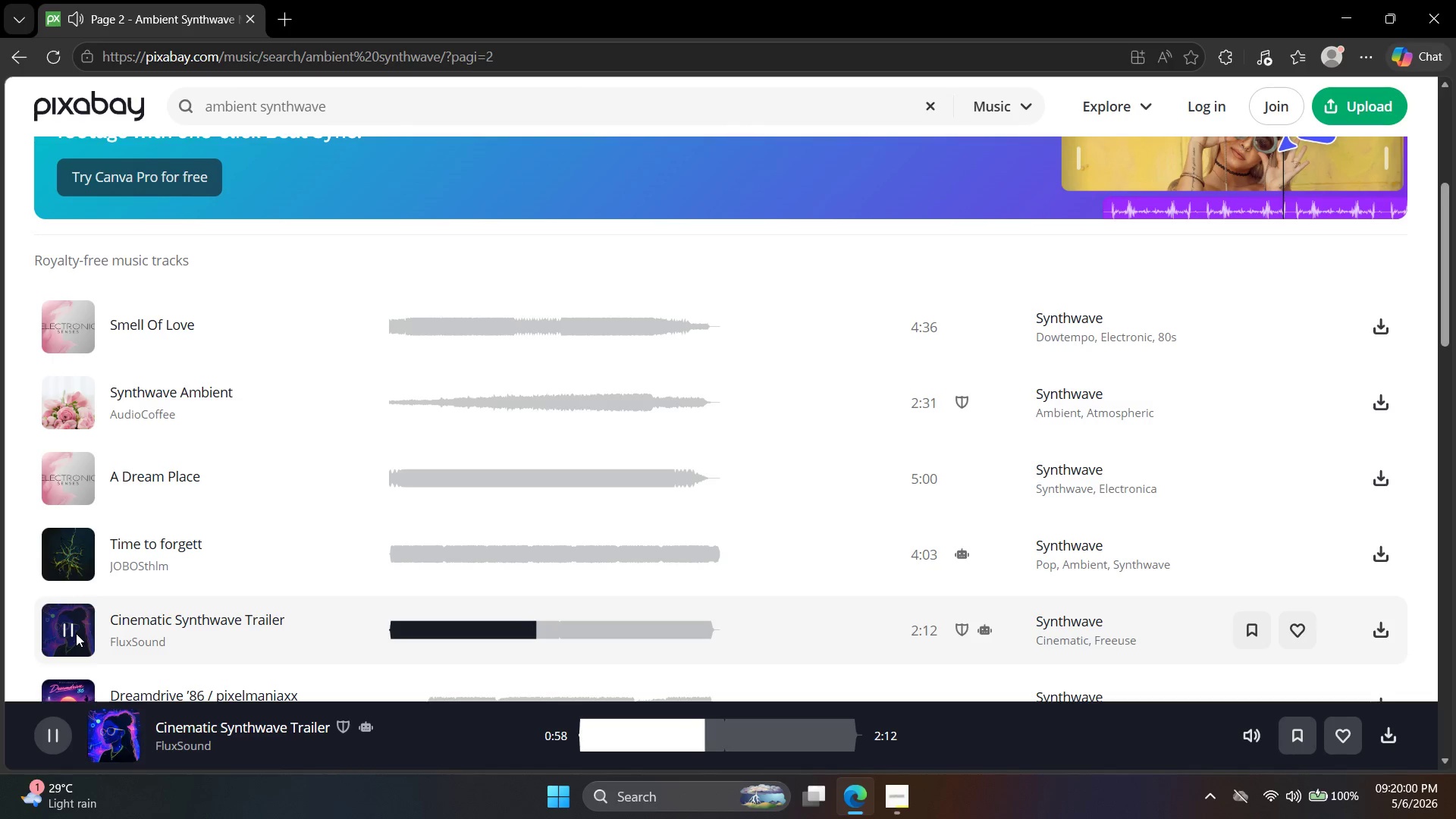 
scroll: coordinate [42, 617], scroll_direction: down, amount: 1.0
 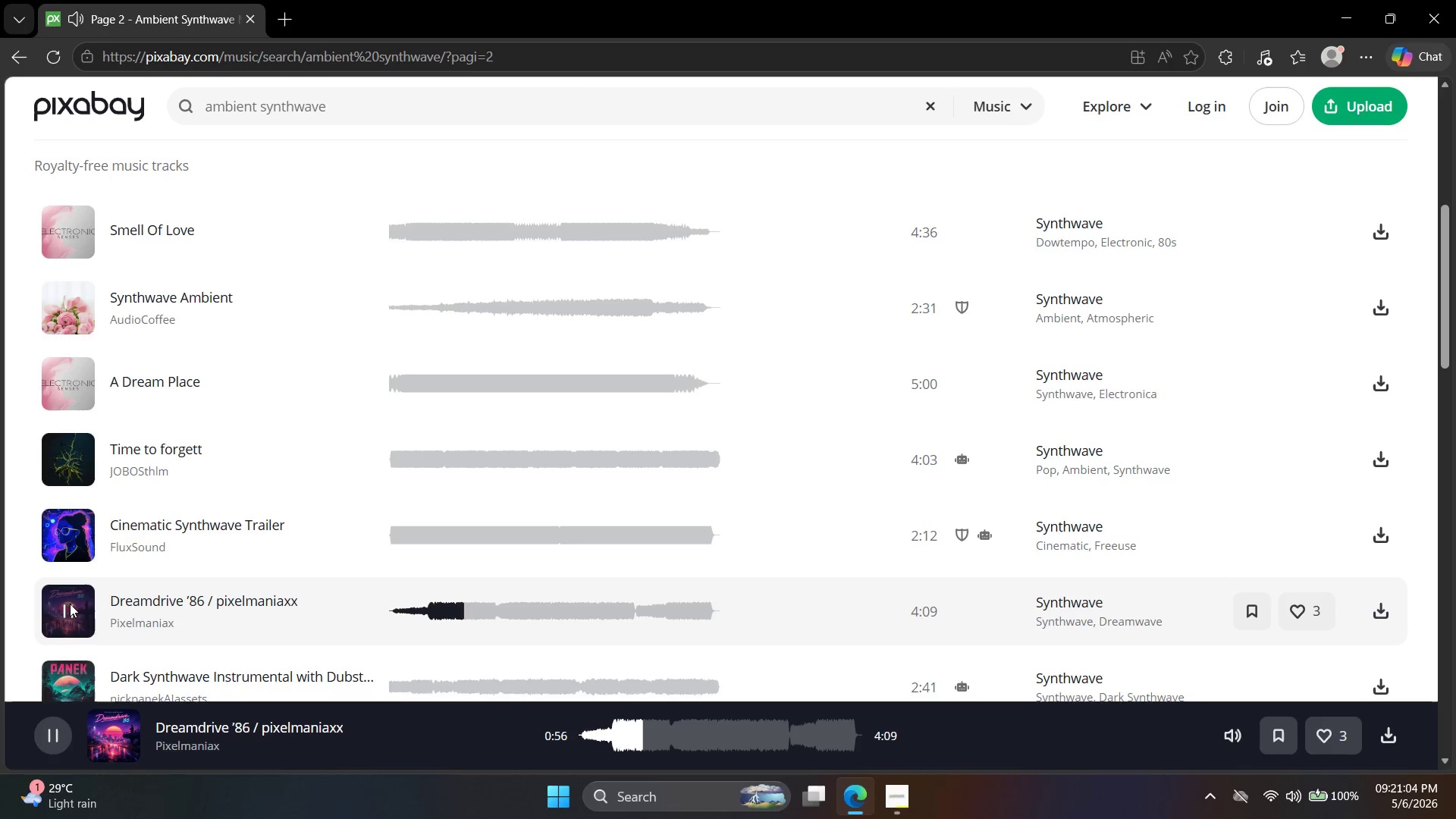 
wait(62.57)
 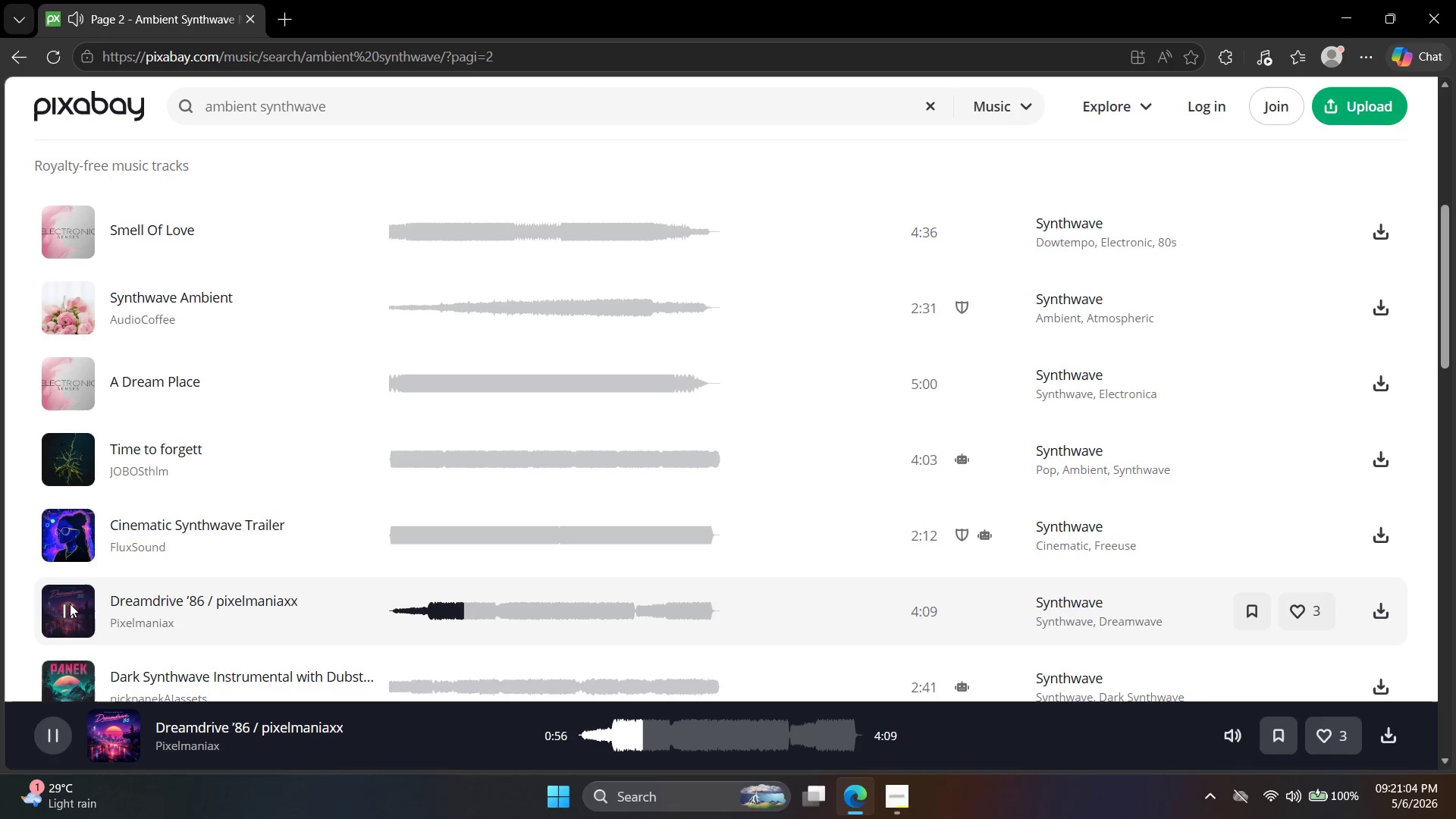 
scroll: coordinate [140, 551], scroll_direction: down, amount: 2.0
 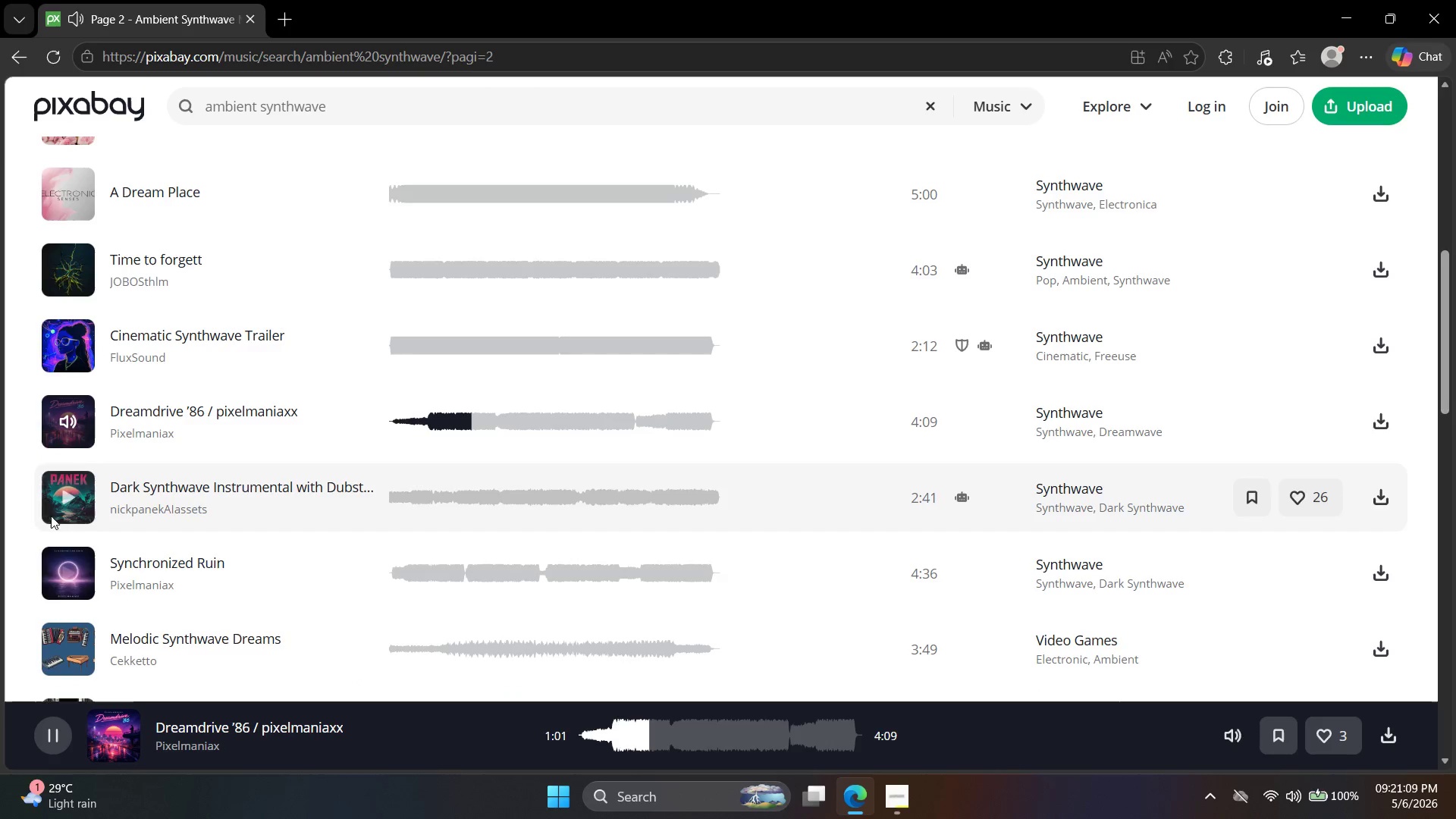 
left_click([55, 576])
 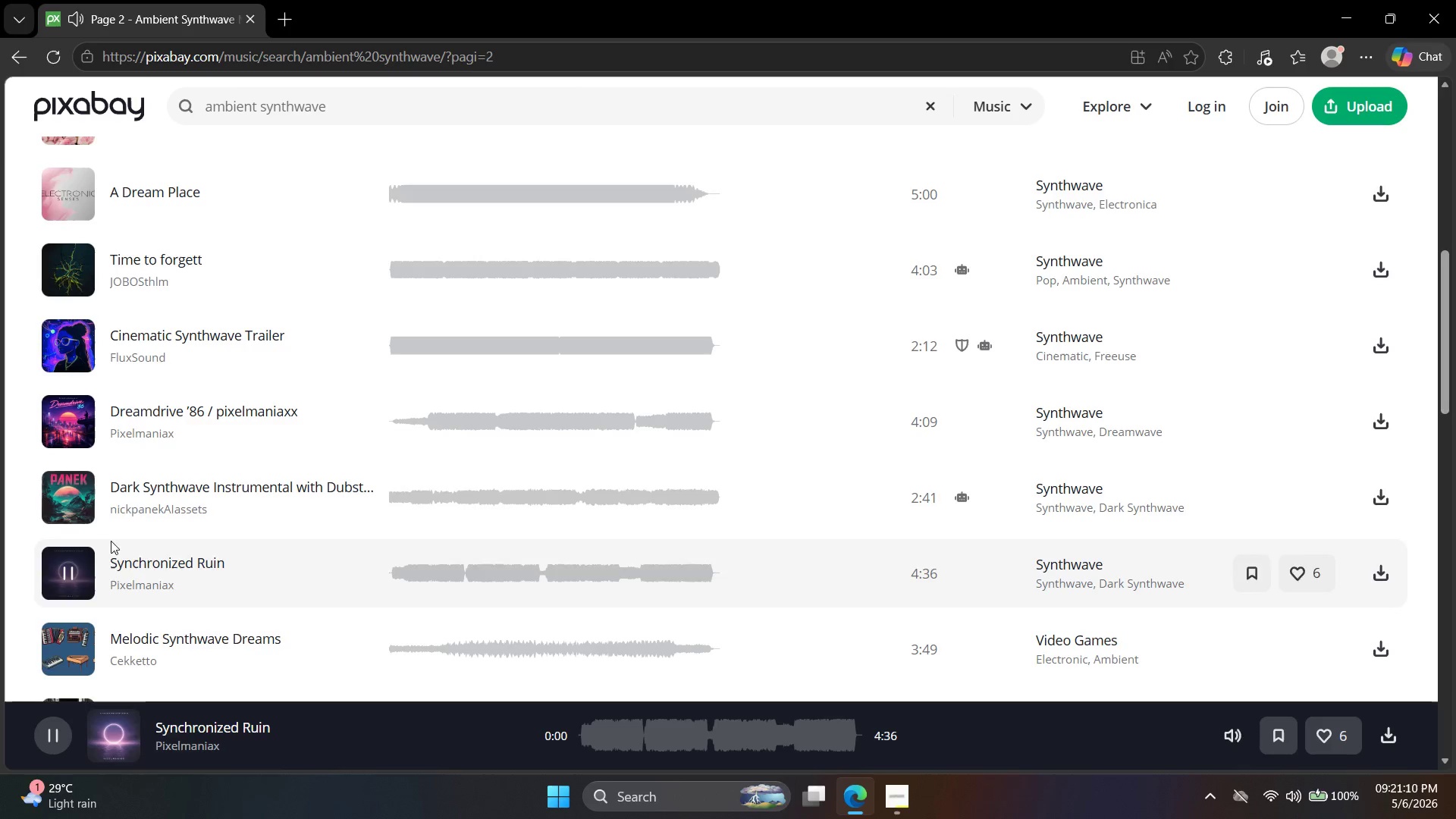 
left_click([72, 500])
 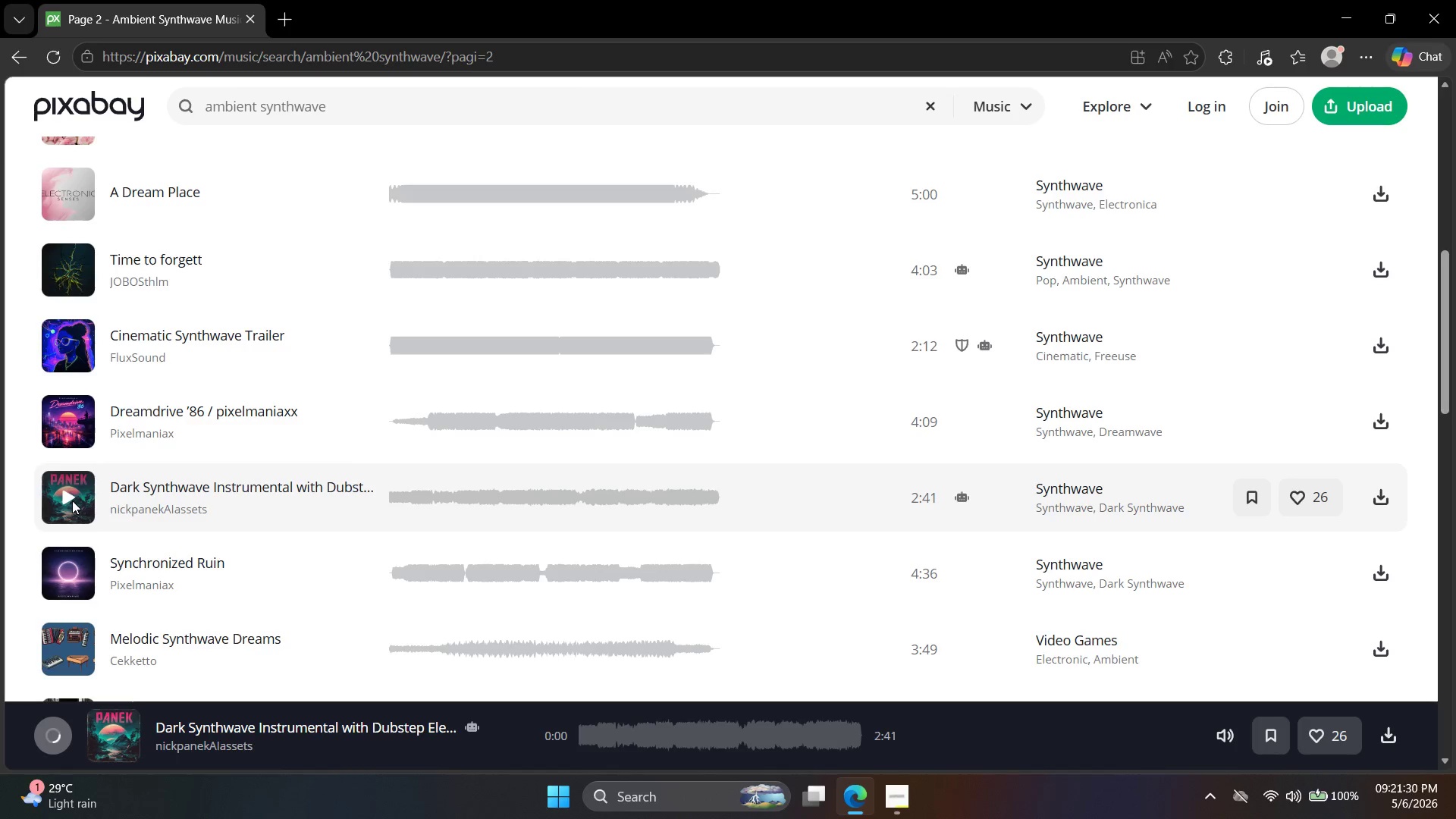 
wait(24.19)
 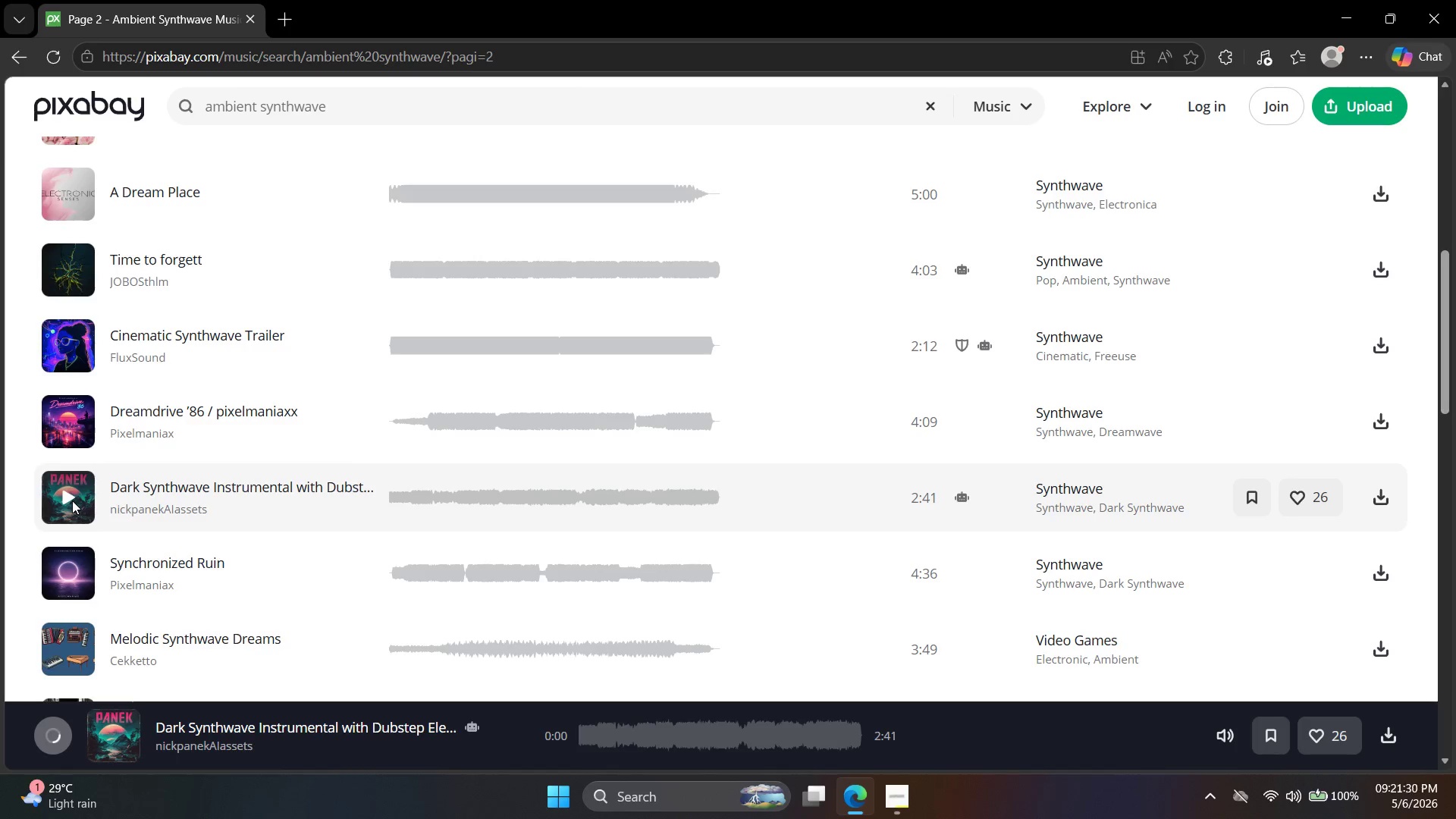 
scroll: coordinate [143, 414], scroll_direction: down, amount: 3.0
 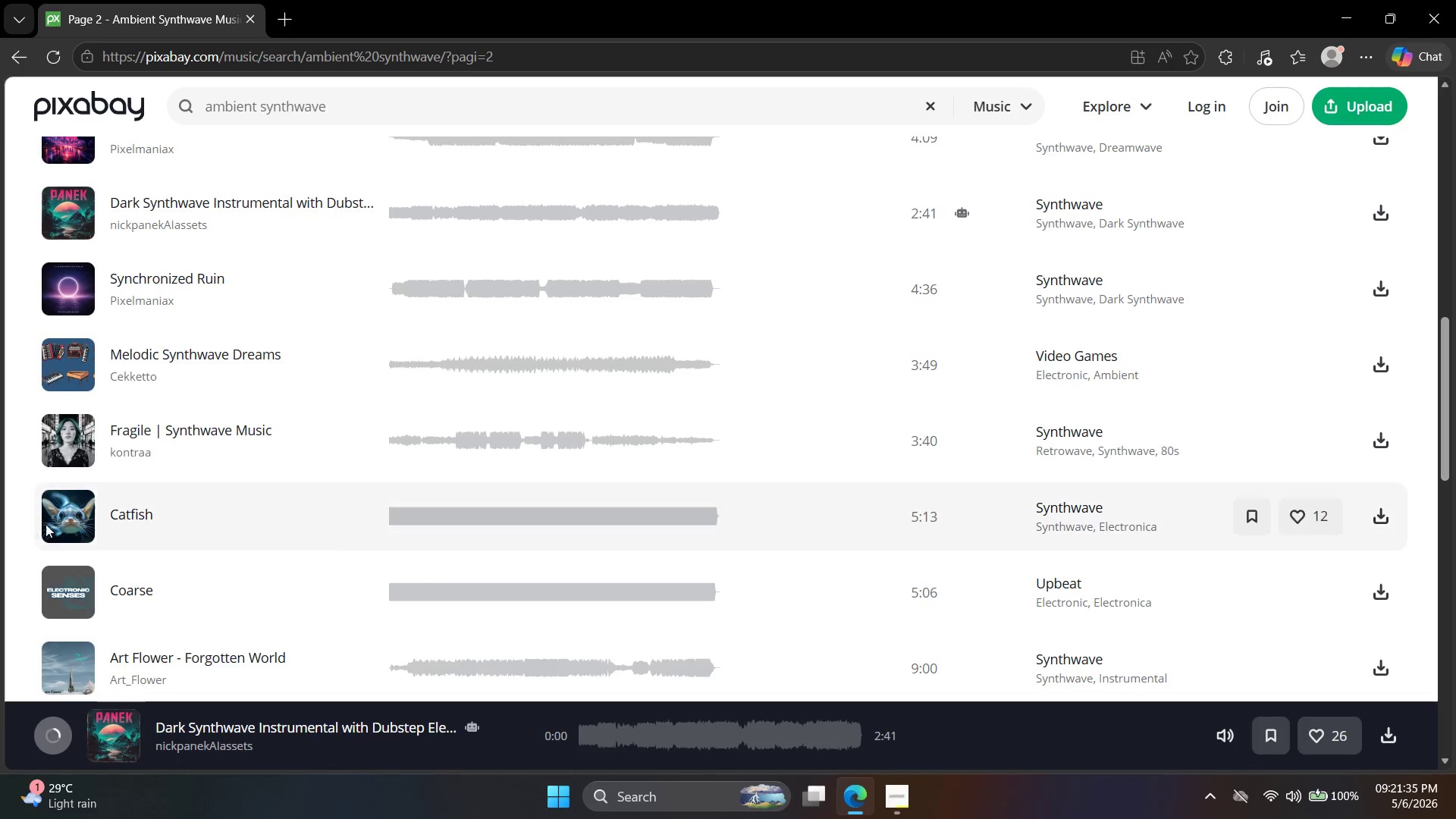 
left_click([64, 516])
 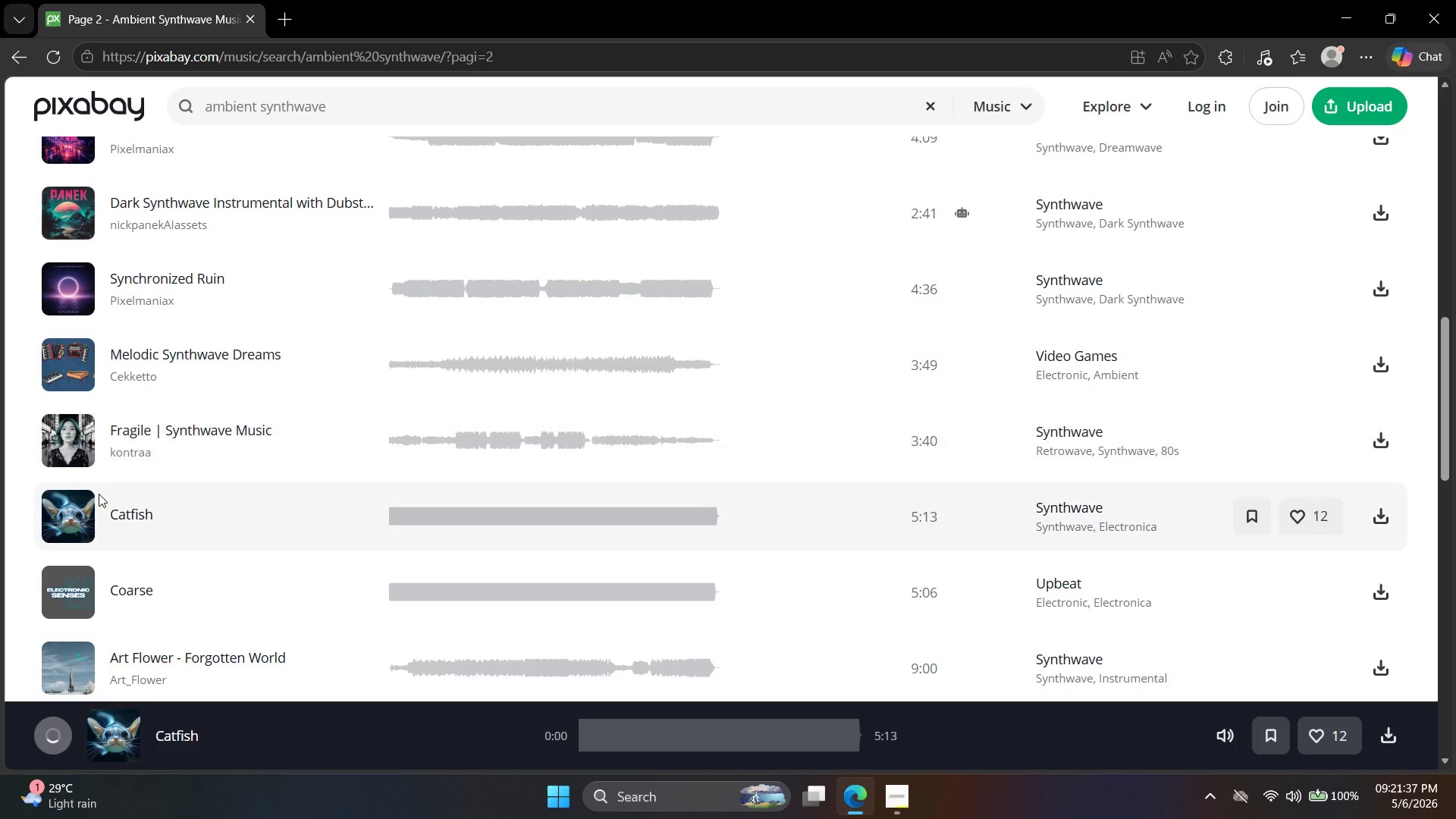 
left_click([71, 513])
 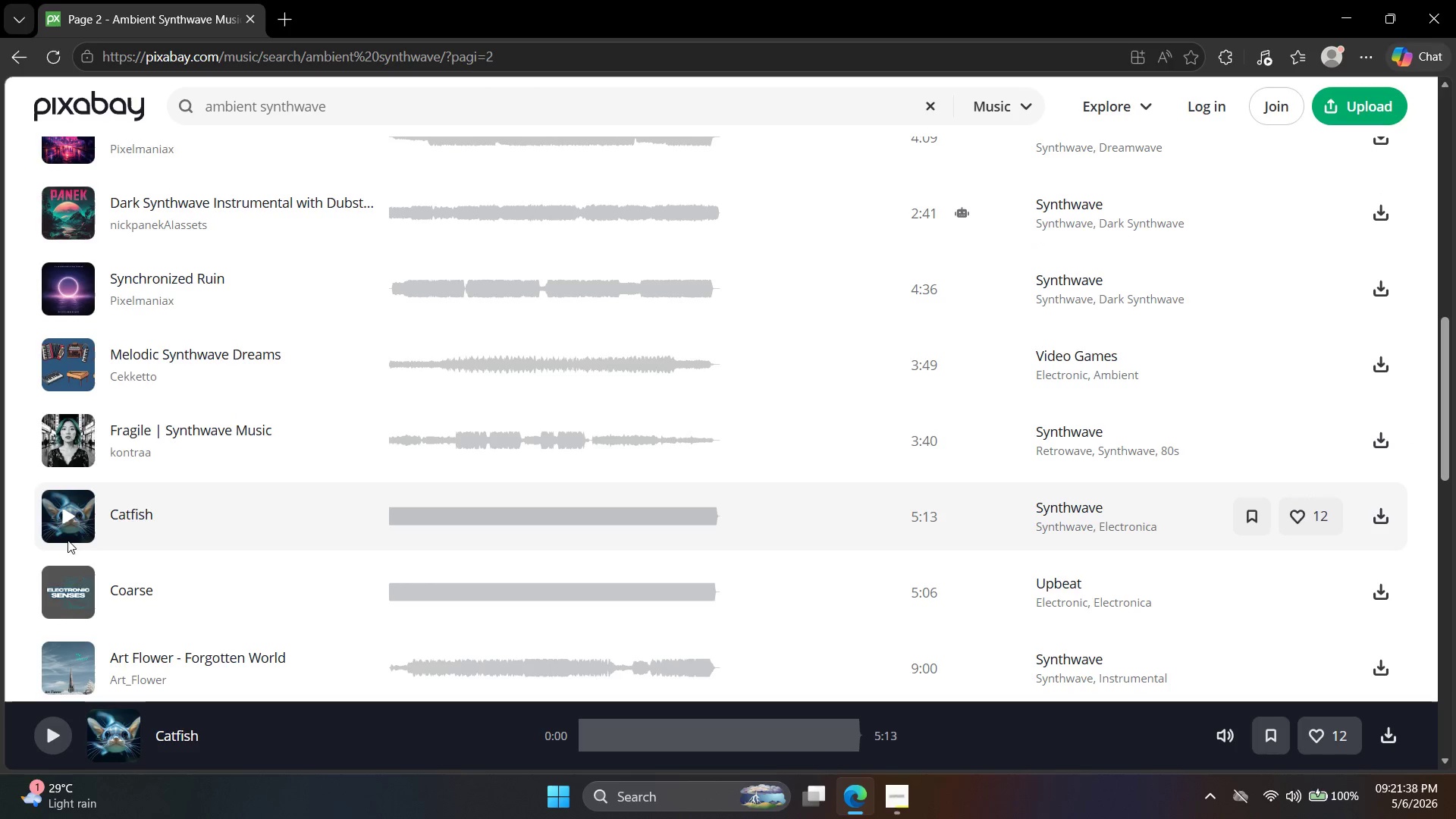 
left_click([62, 531])
 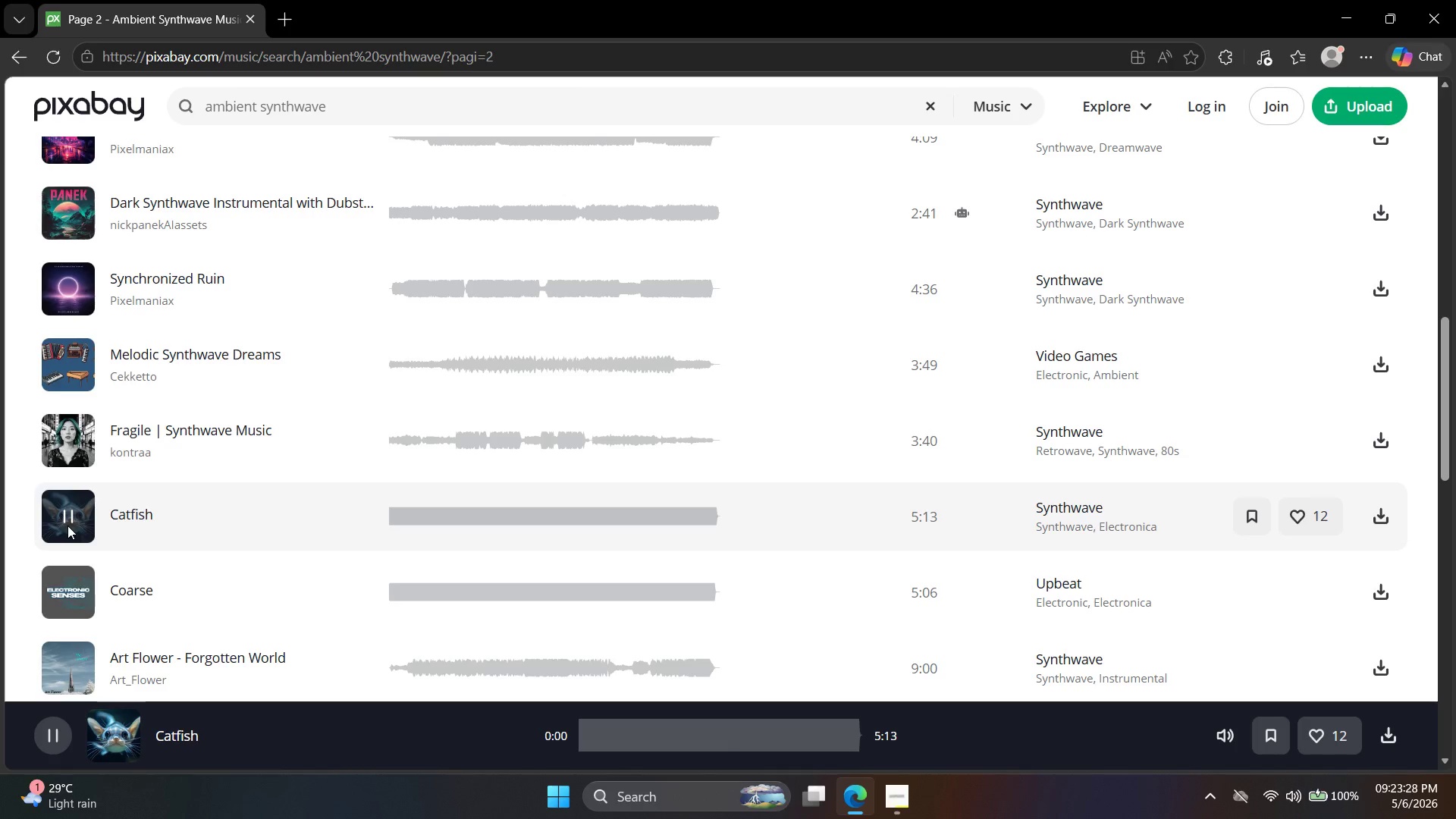 
wait(114.34)
 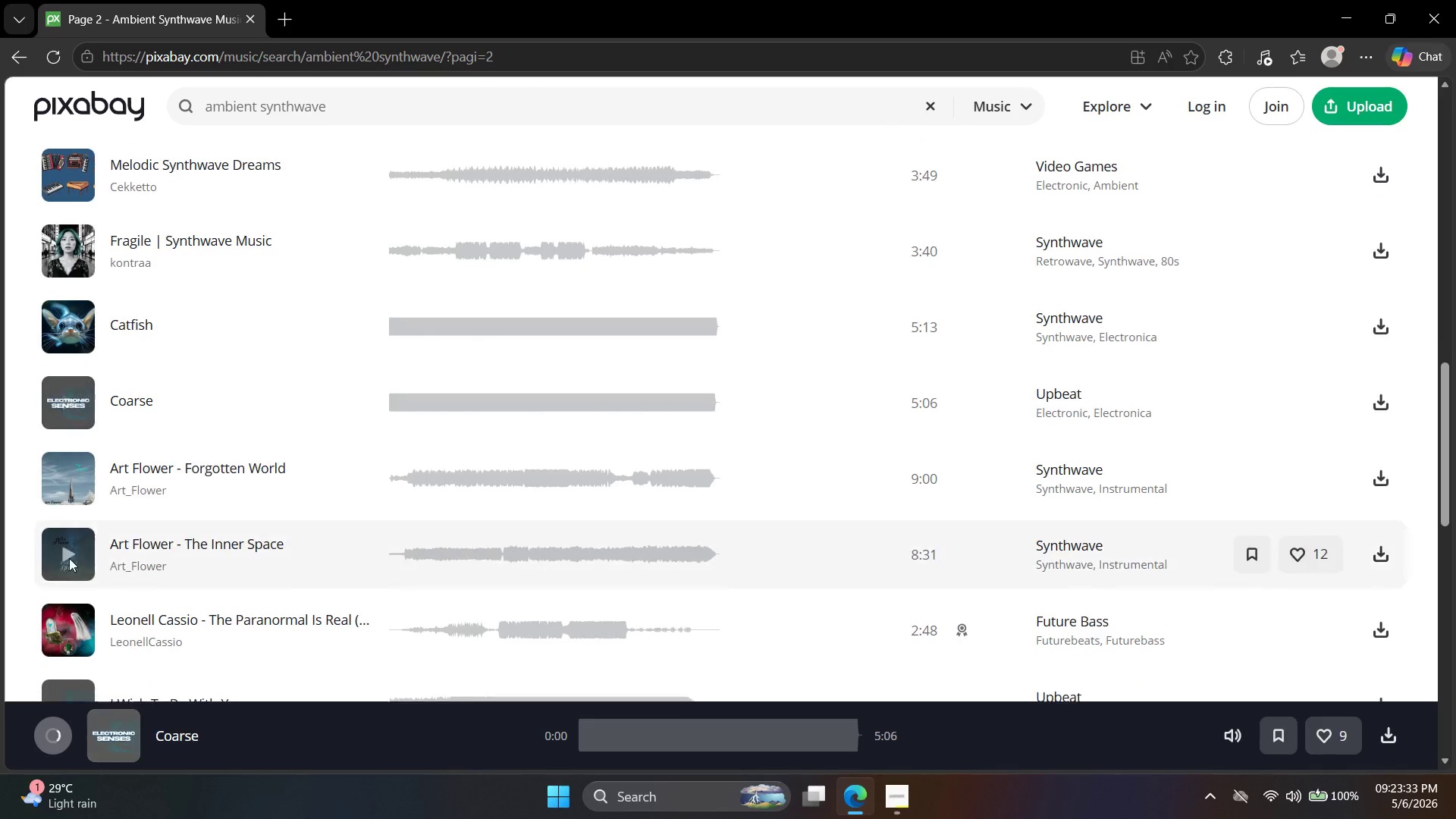 
left_click([69, 548])
 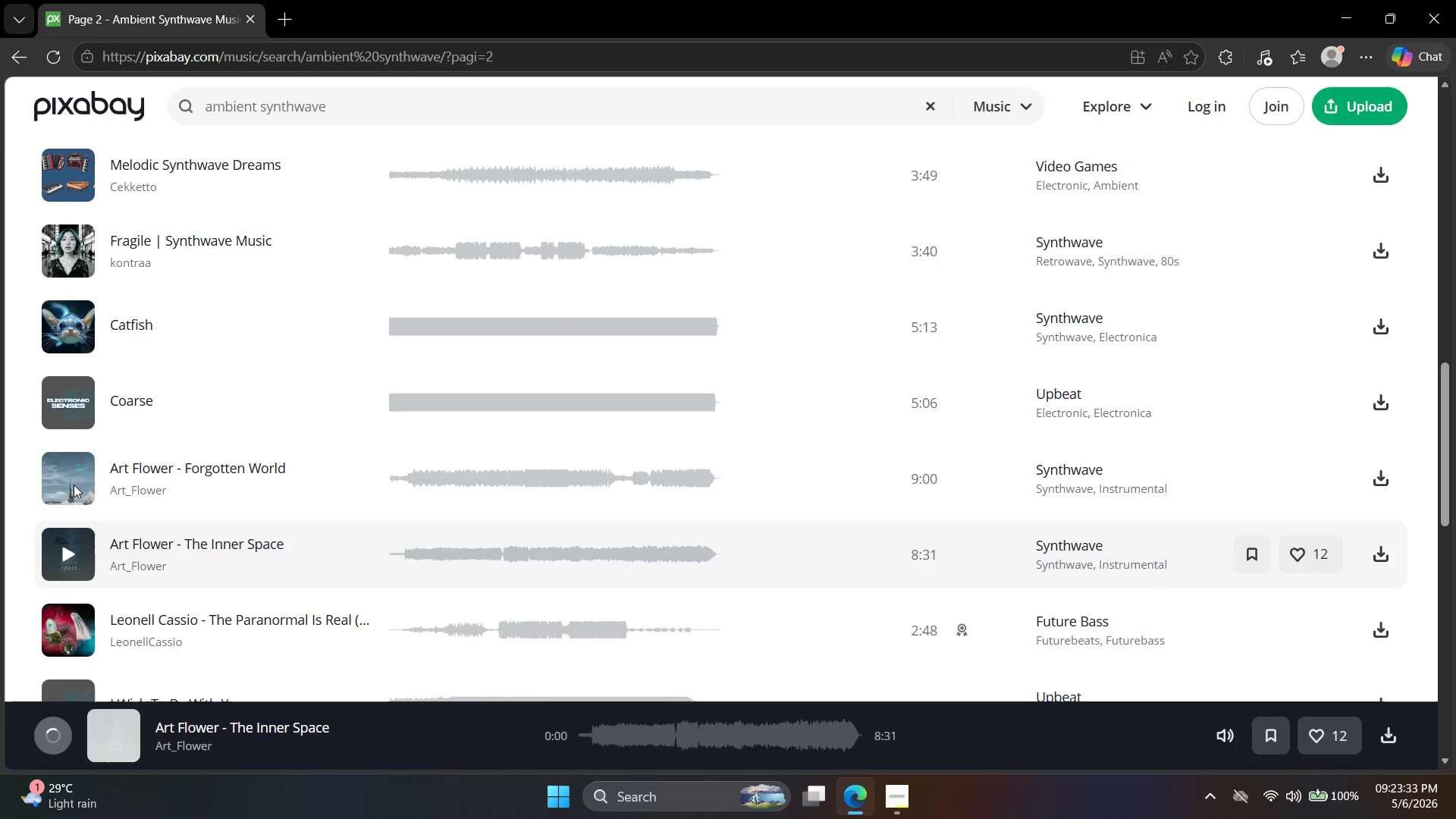 
scroll: coordinate [67, 591], scroll_direction: down, amount: 2.0
 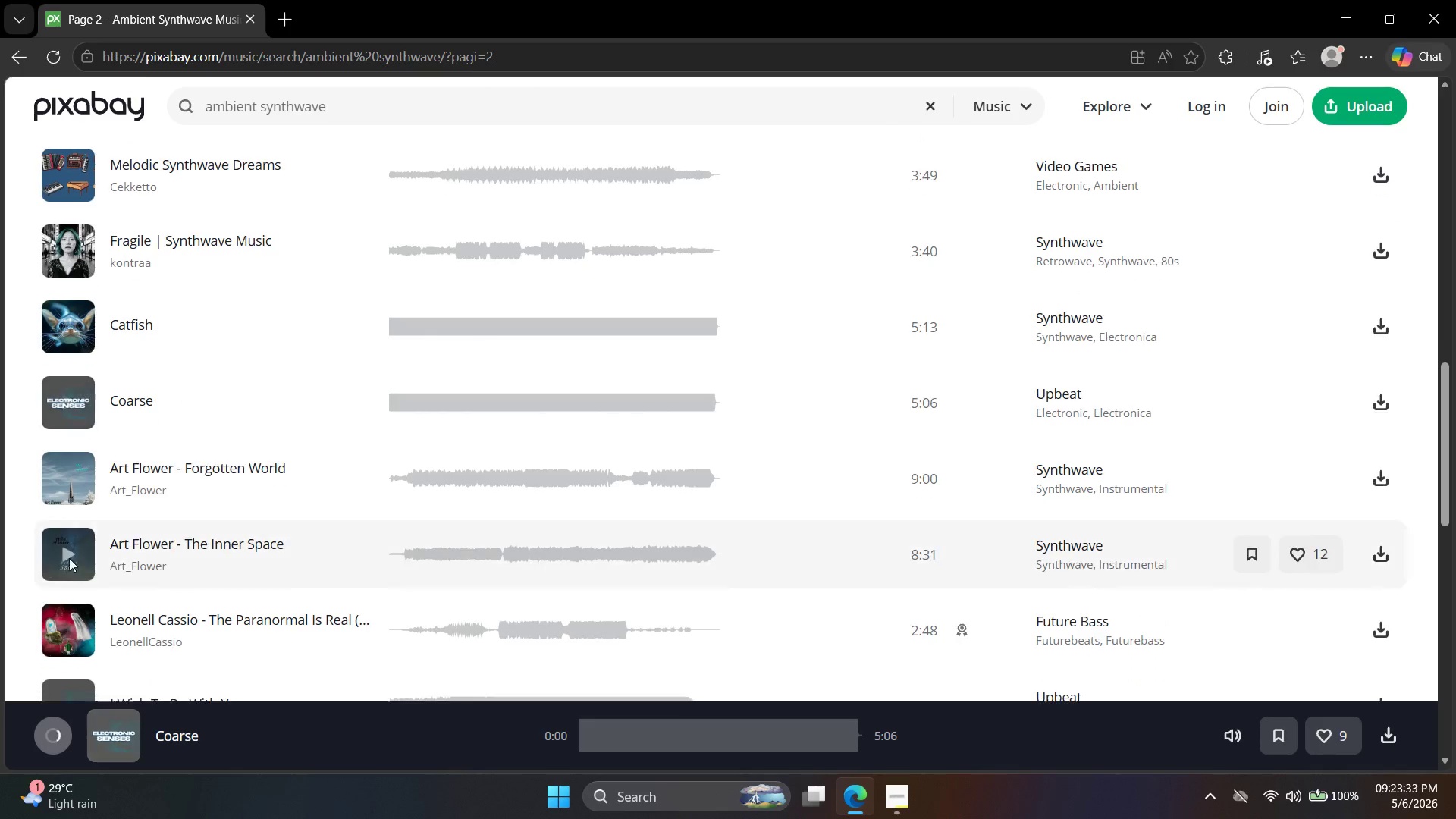 
double_click([72, 462])
 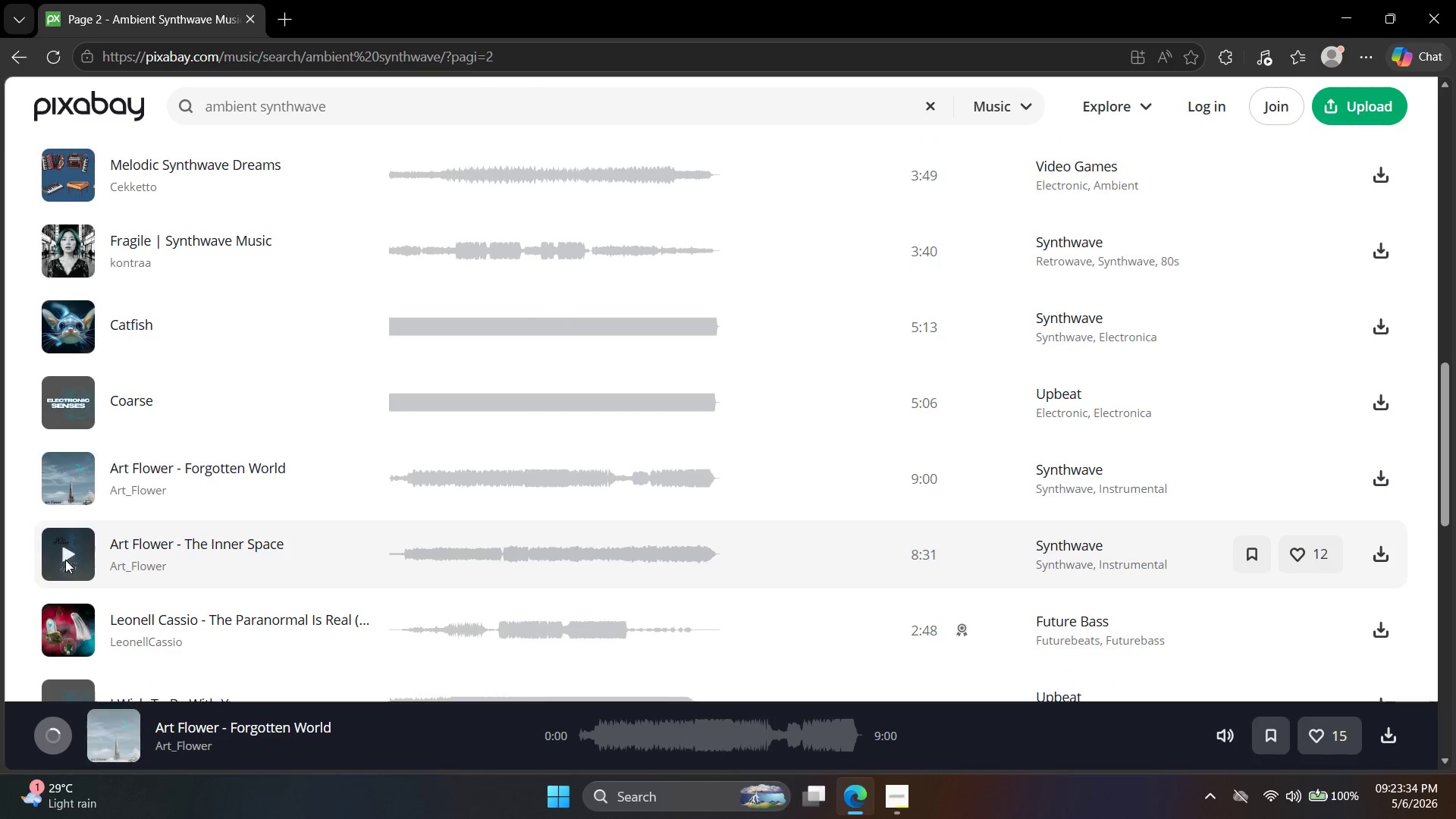 
left_click([65, 567])
 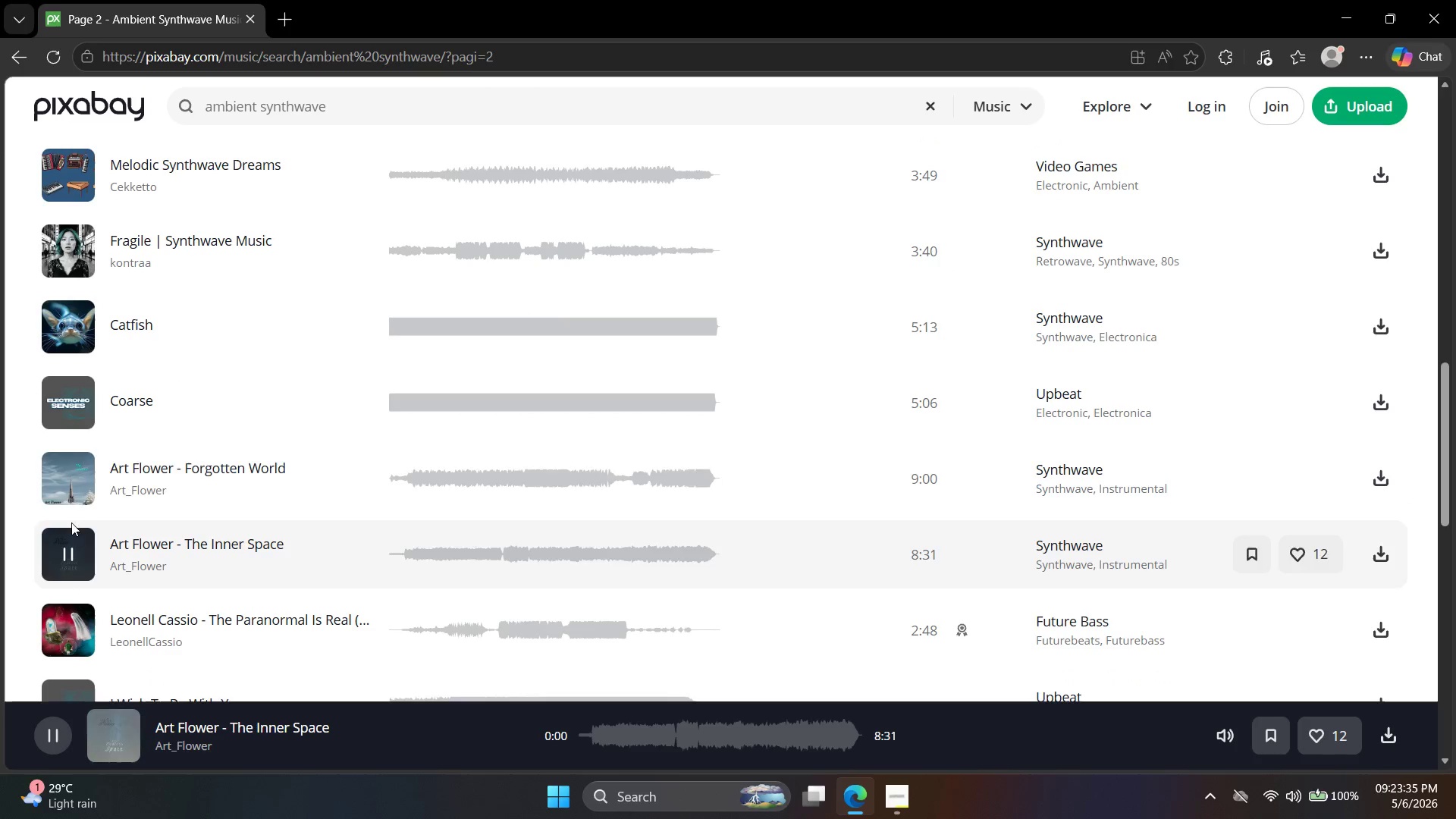 
left_click([73, 490])
 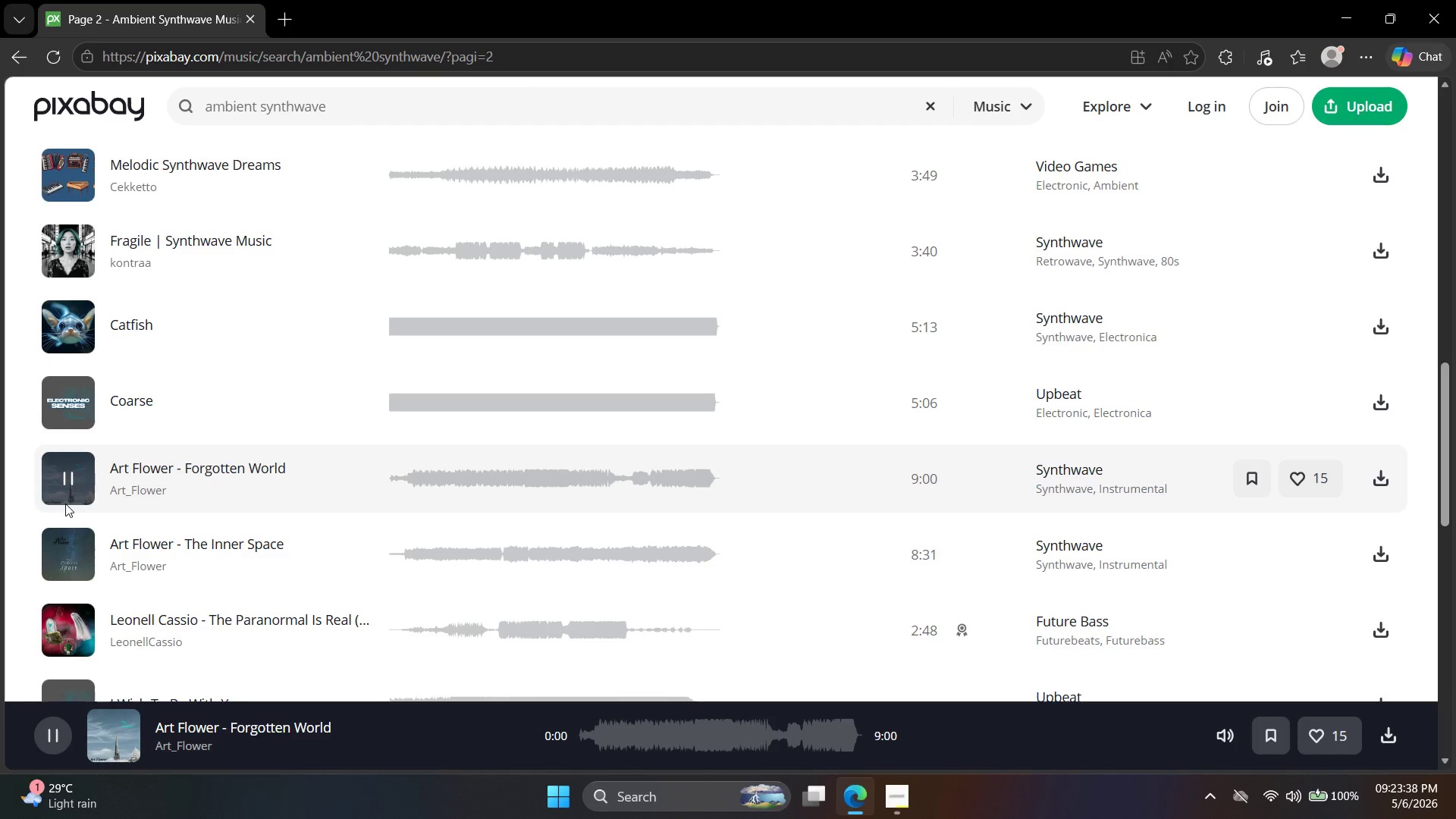 
scroll: coordinate [94, 461], scroll_direction: down, amount: 2.0
 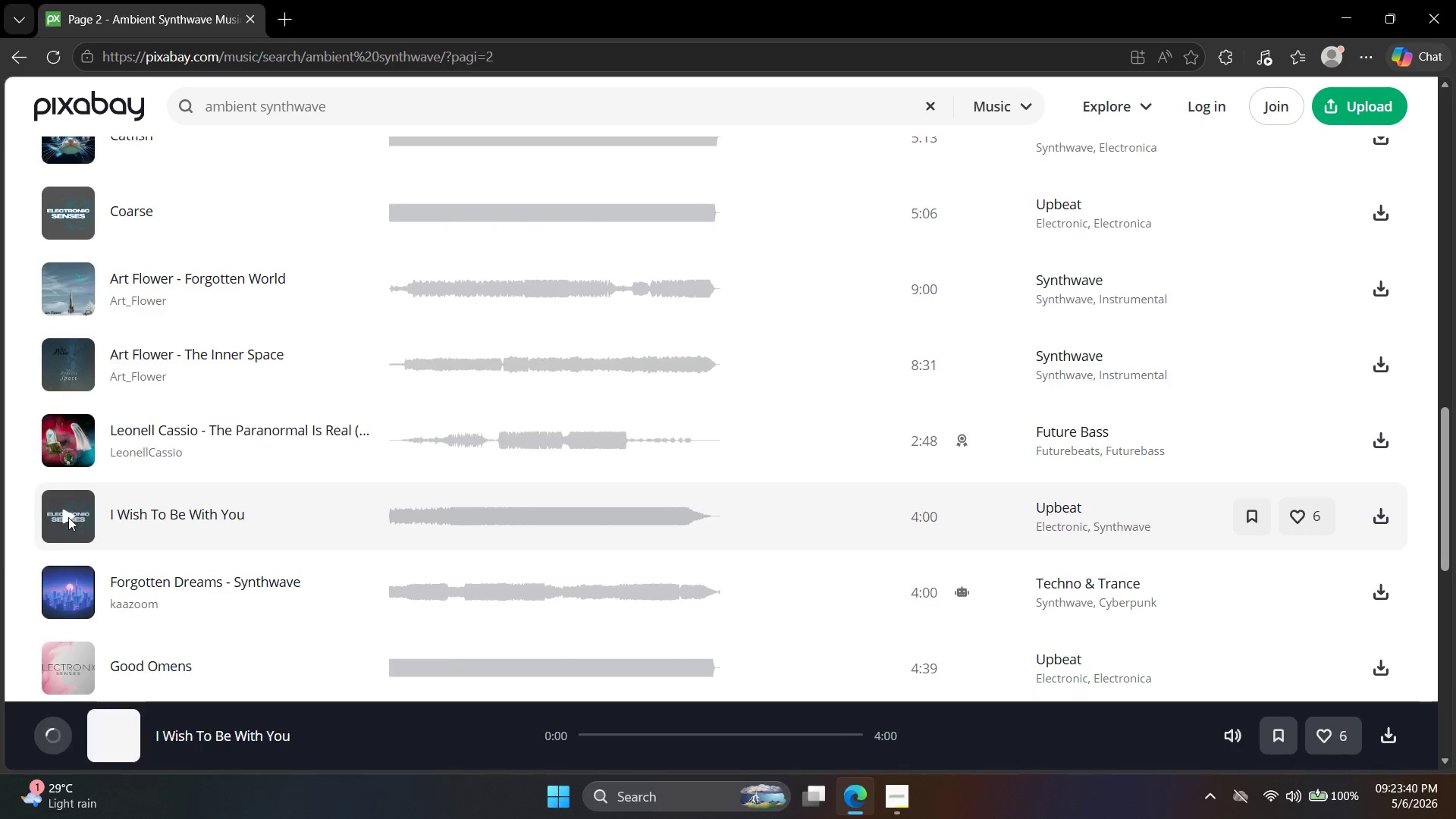 
double_click([68, 515])
 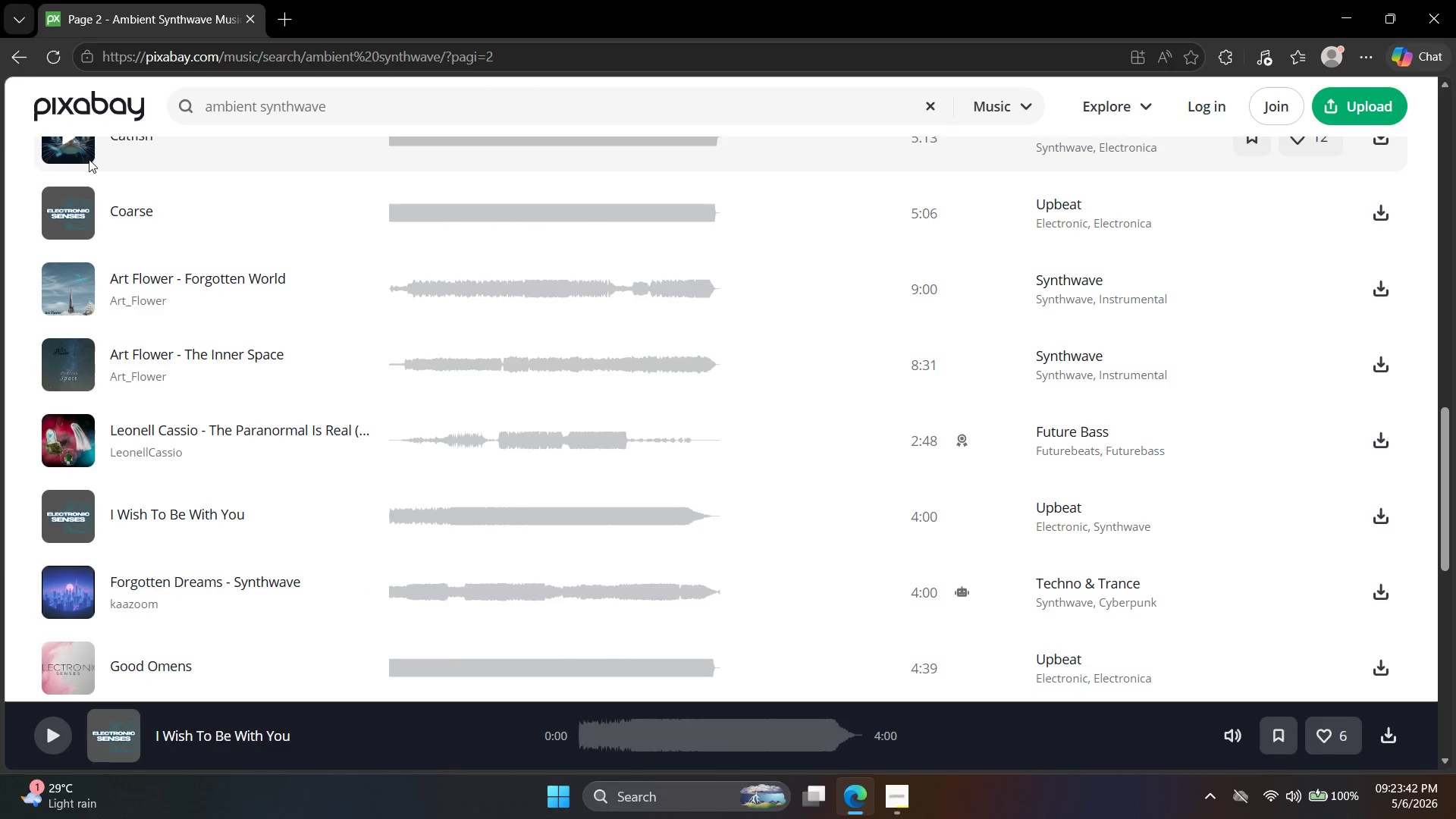 
left_click([52, 61])
 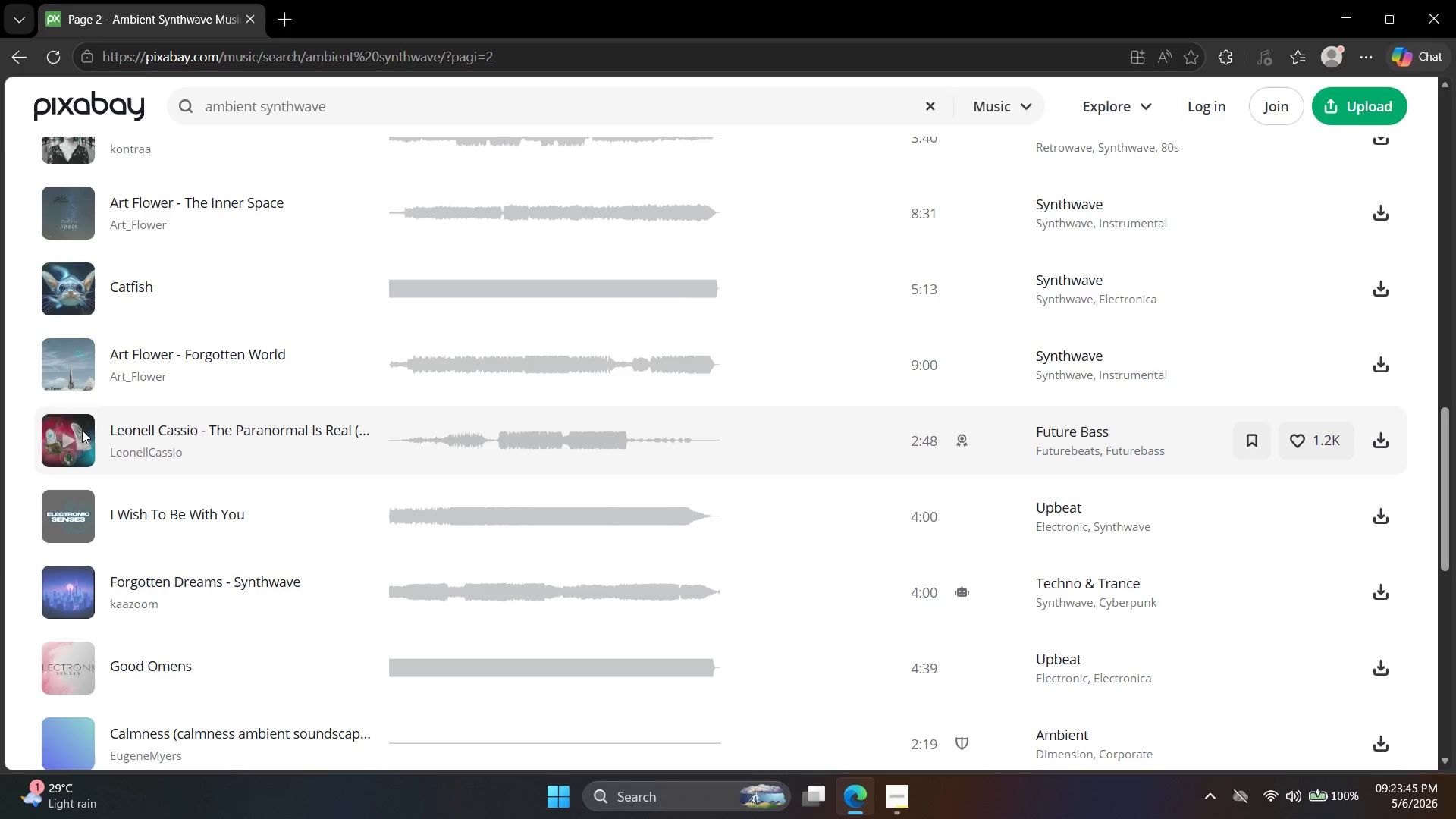 
left_click([59, 444])
 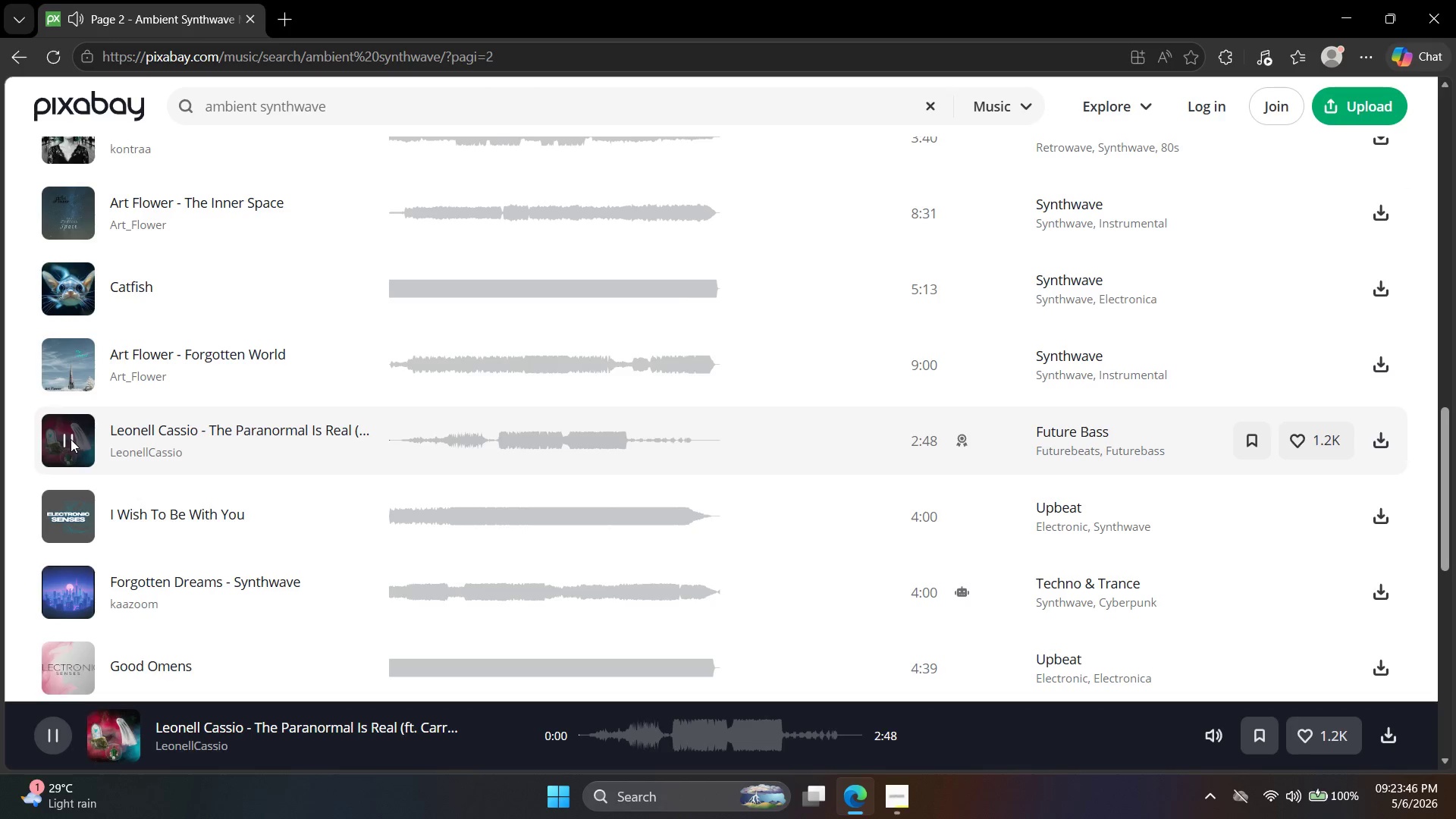 
mouse_move([94, 363])
 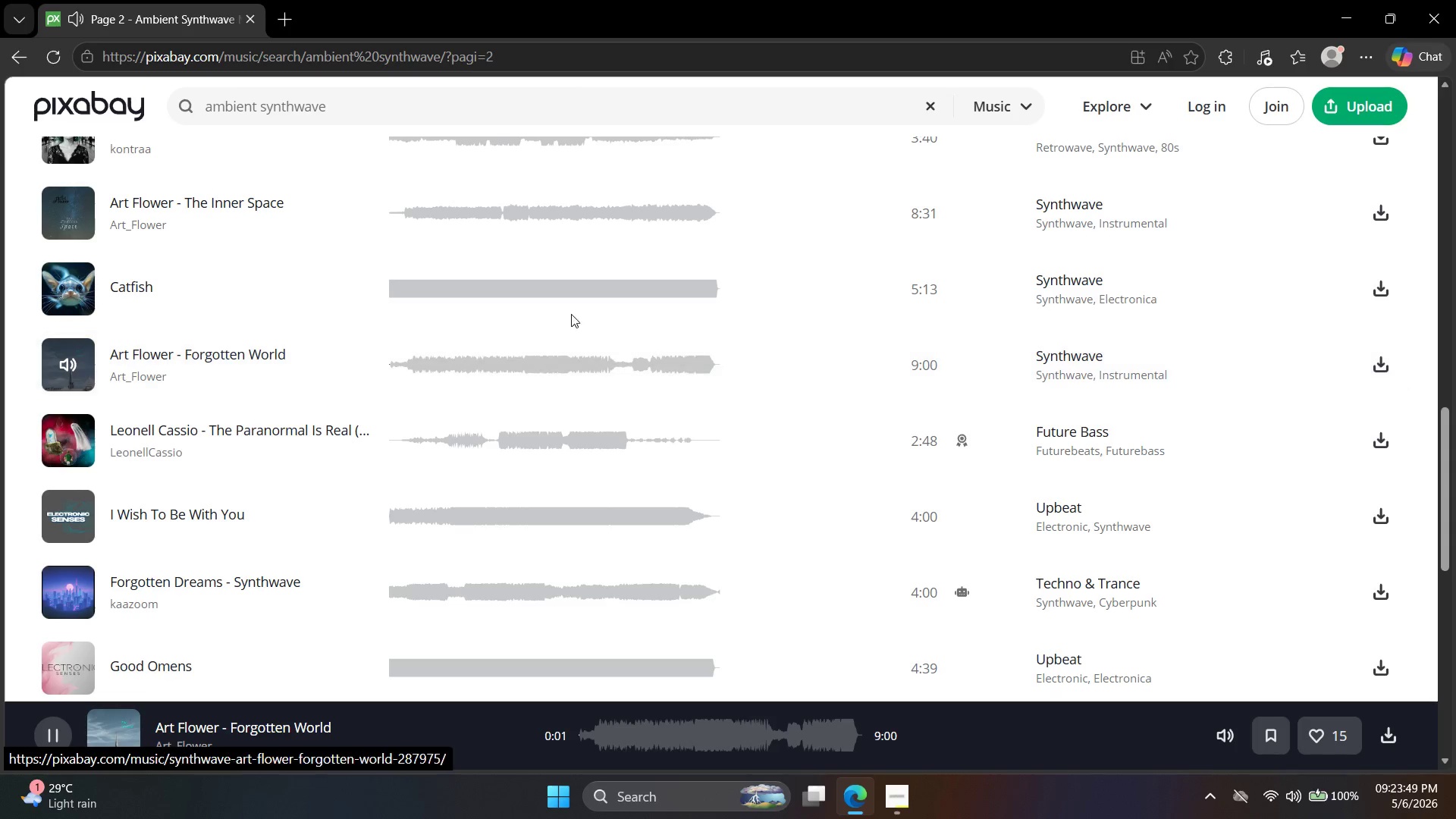 
scroll: coordinate [551, 330], scroll_direction: up, amount: 3.0
 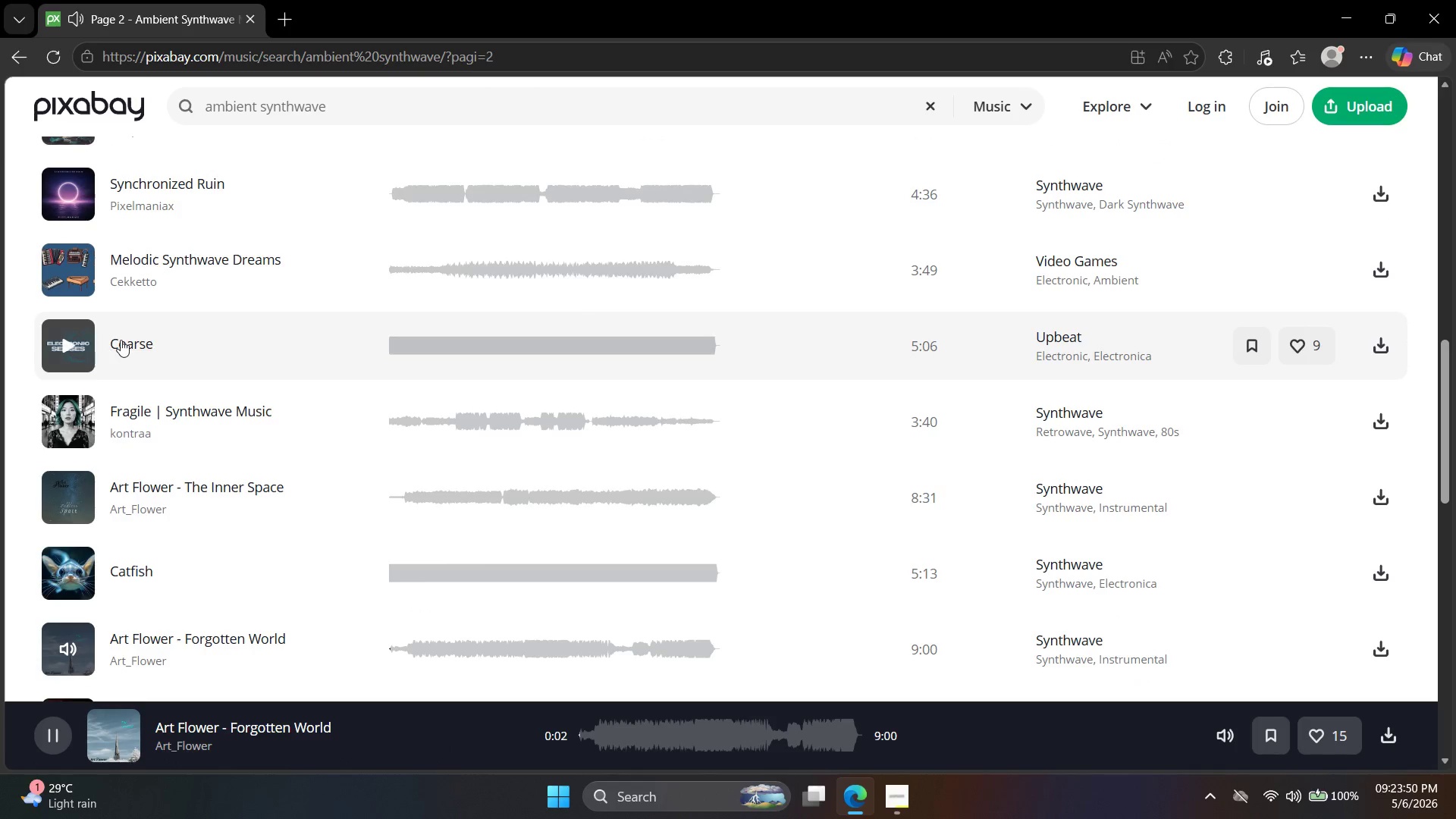 
left_click([51, 340])
 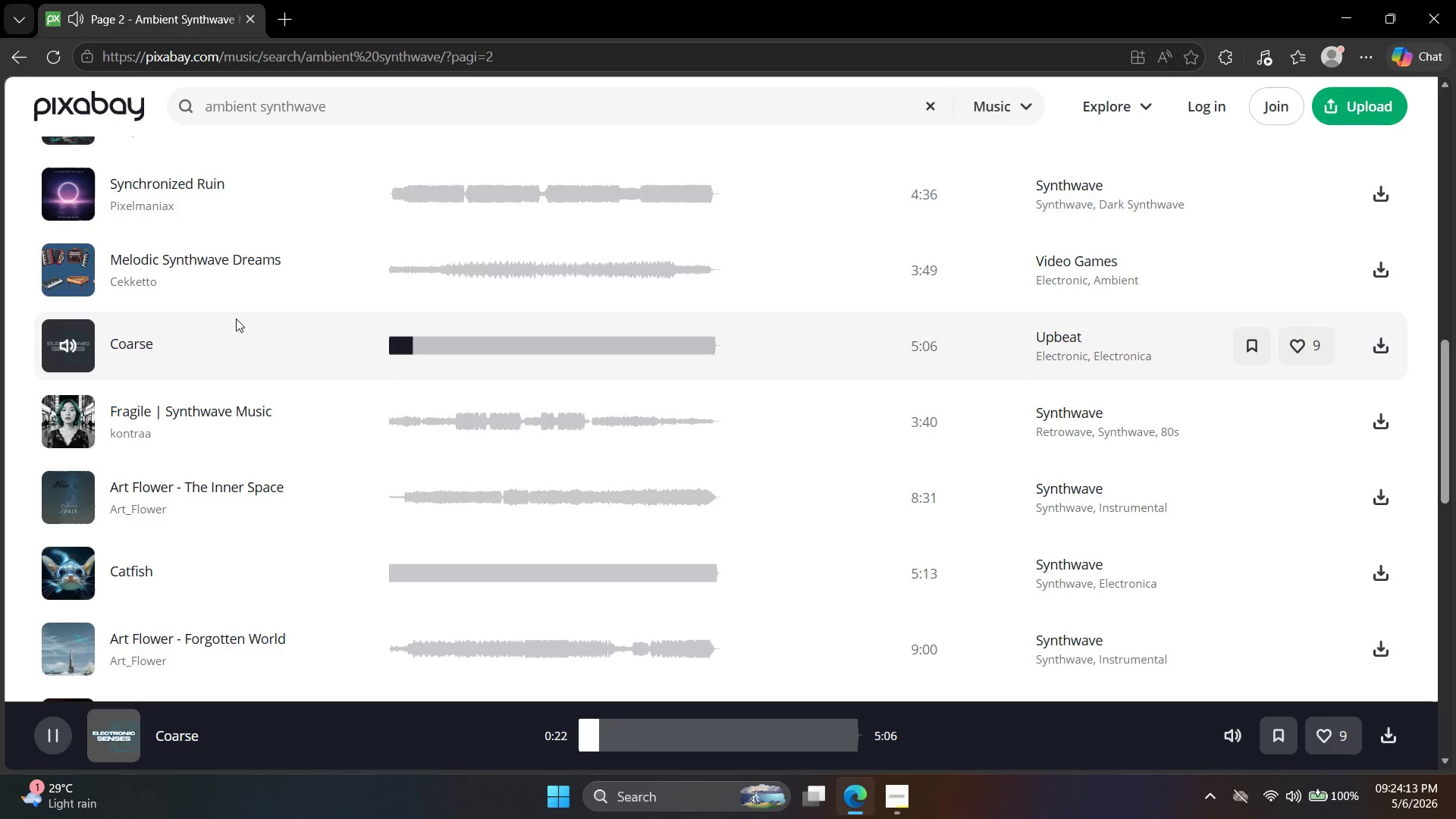 
wait(27.53)
 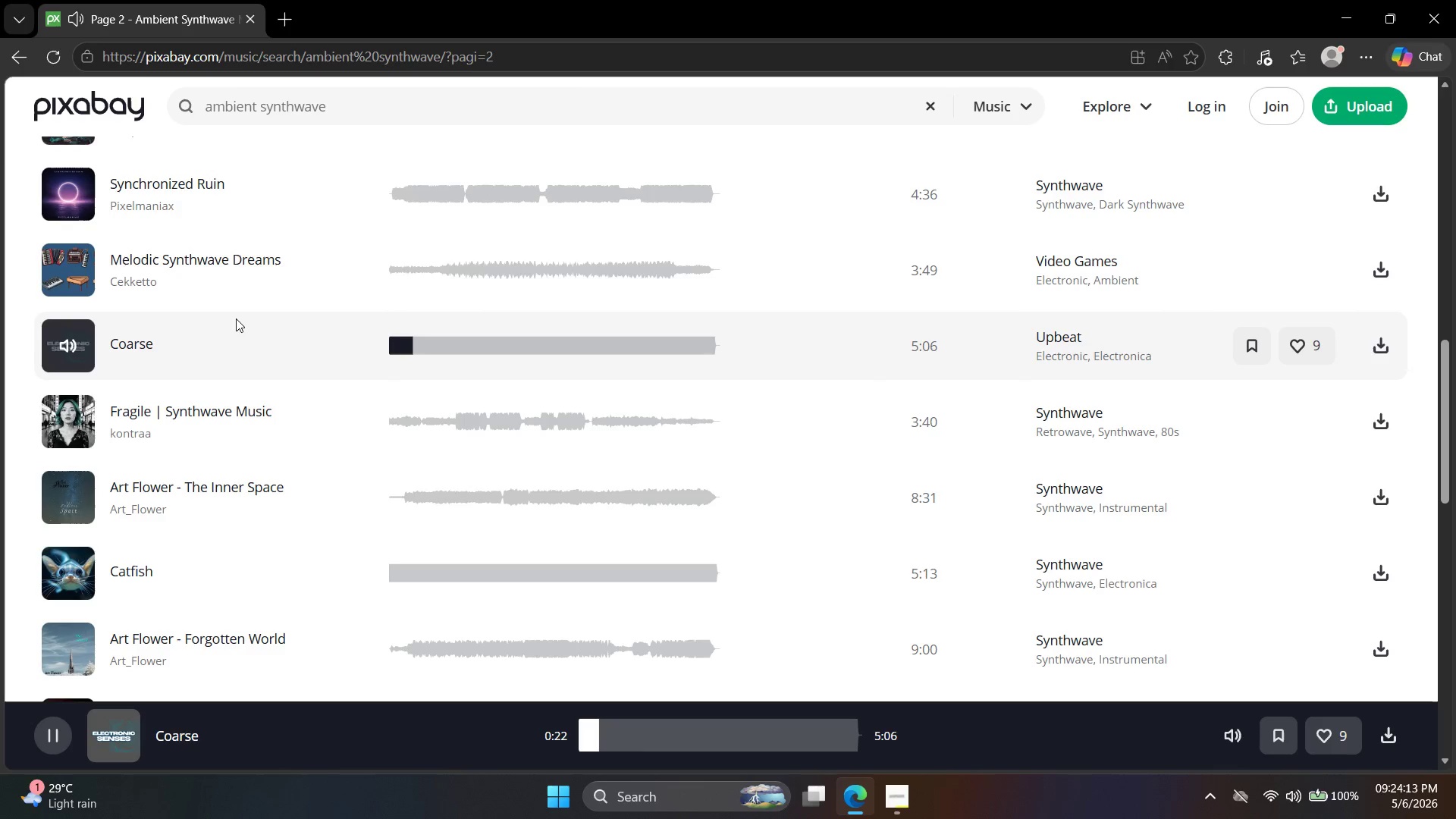 
left_click([39, 586])
 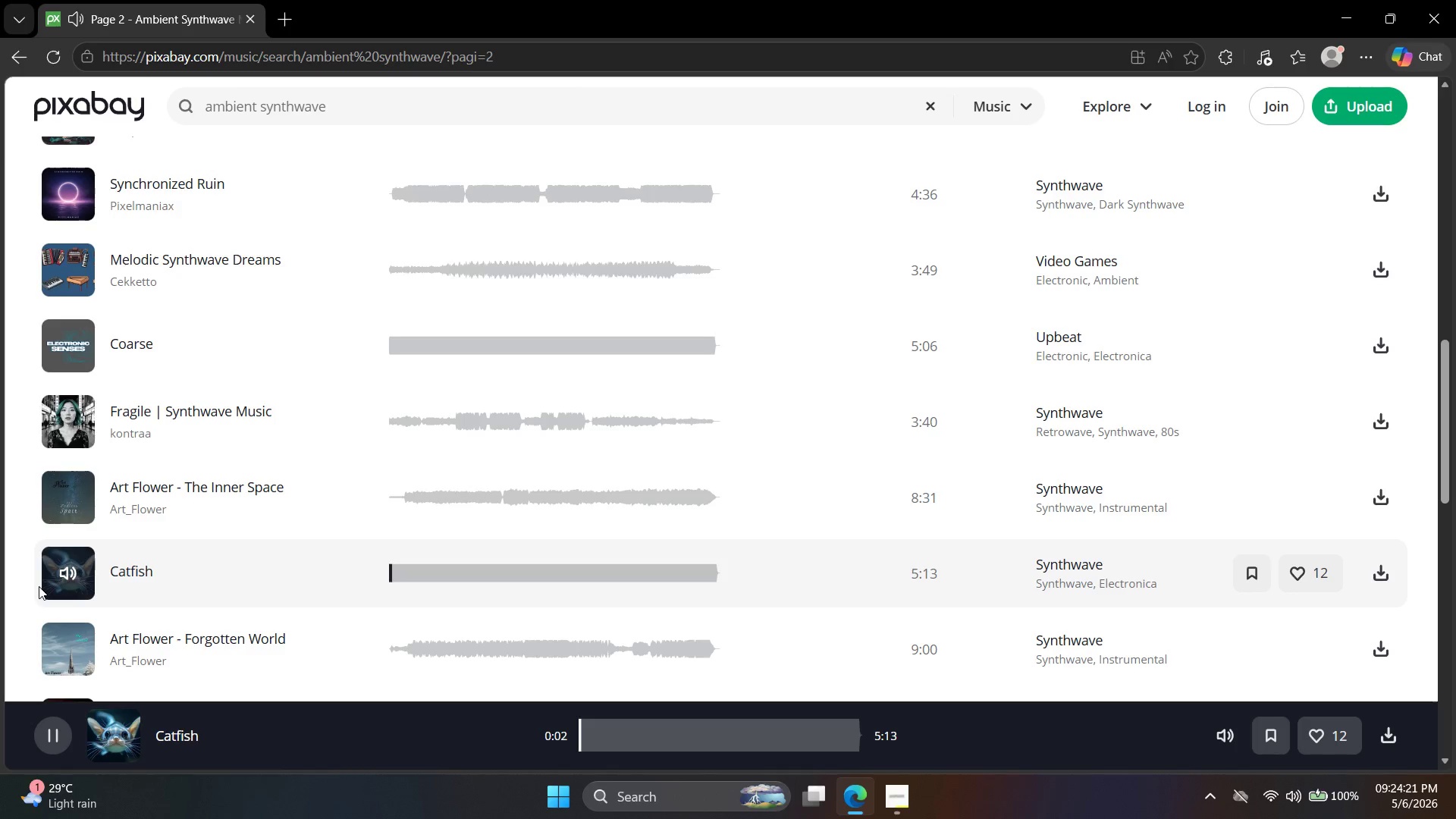 
wait(8.48)
 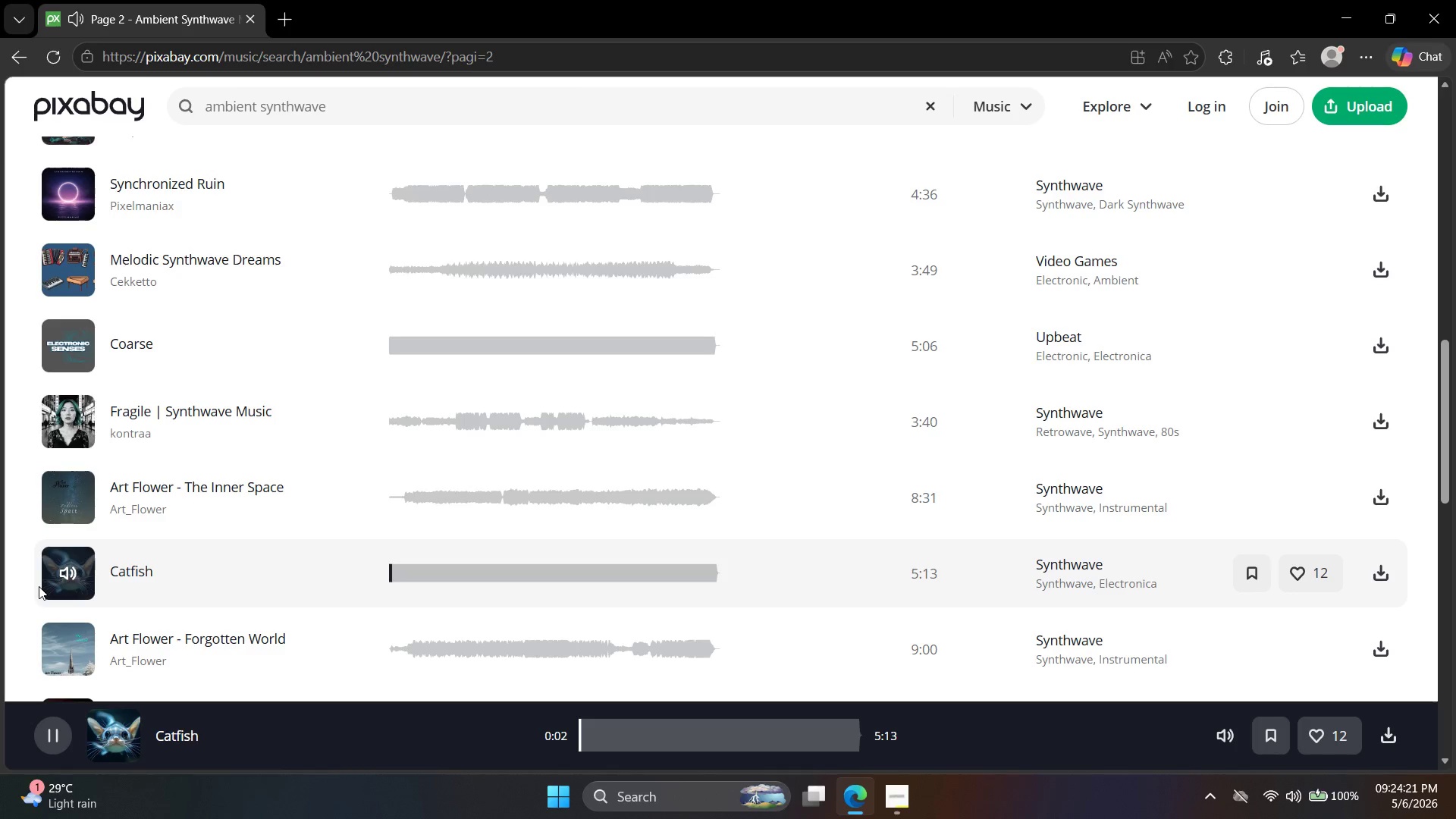 
scroll: coordinate [146, 490], scroll_direction: down, amount: 2.0
 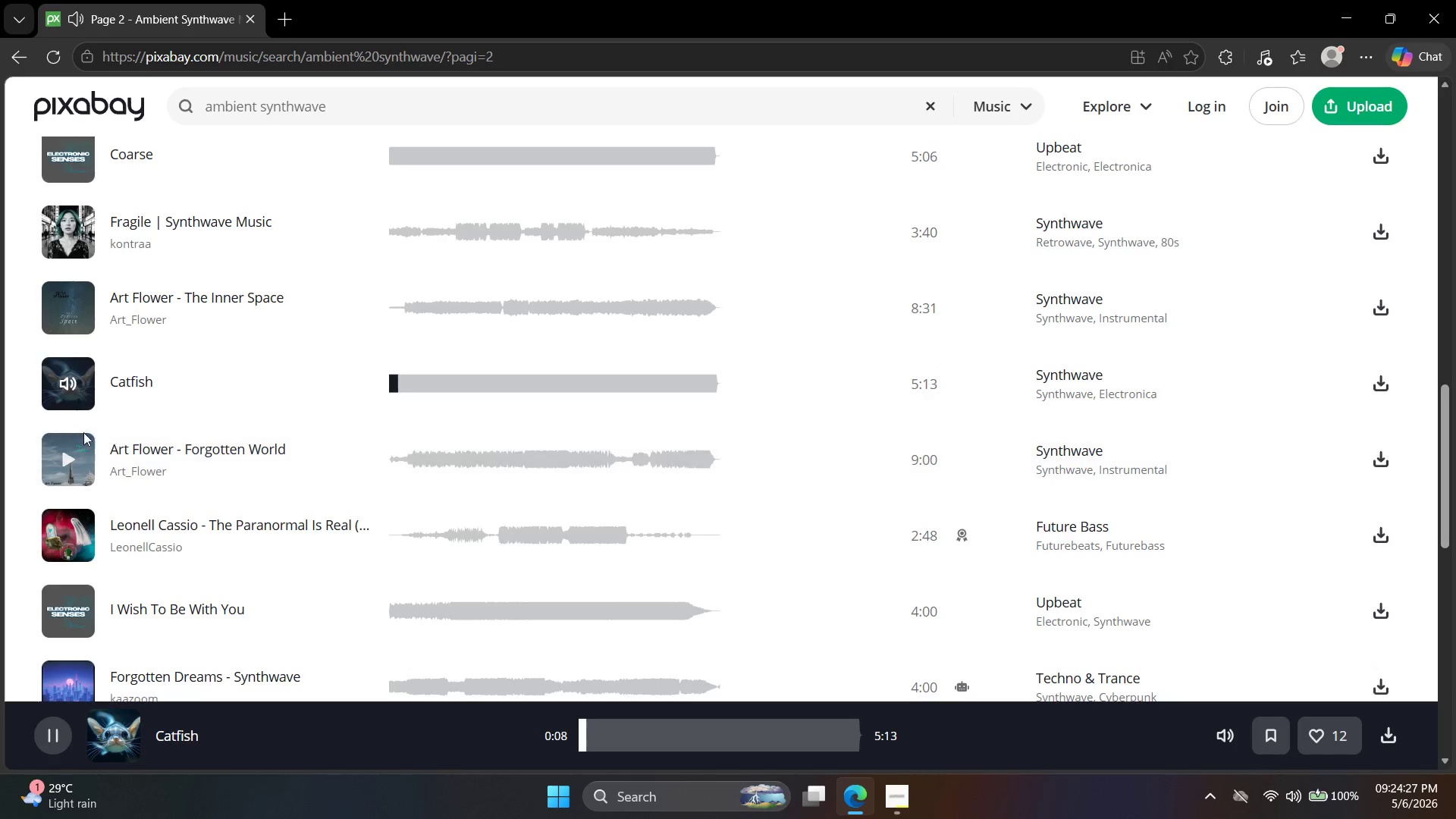 
left_click([55, 464])
 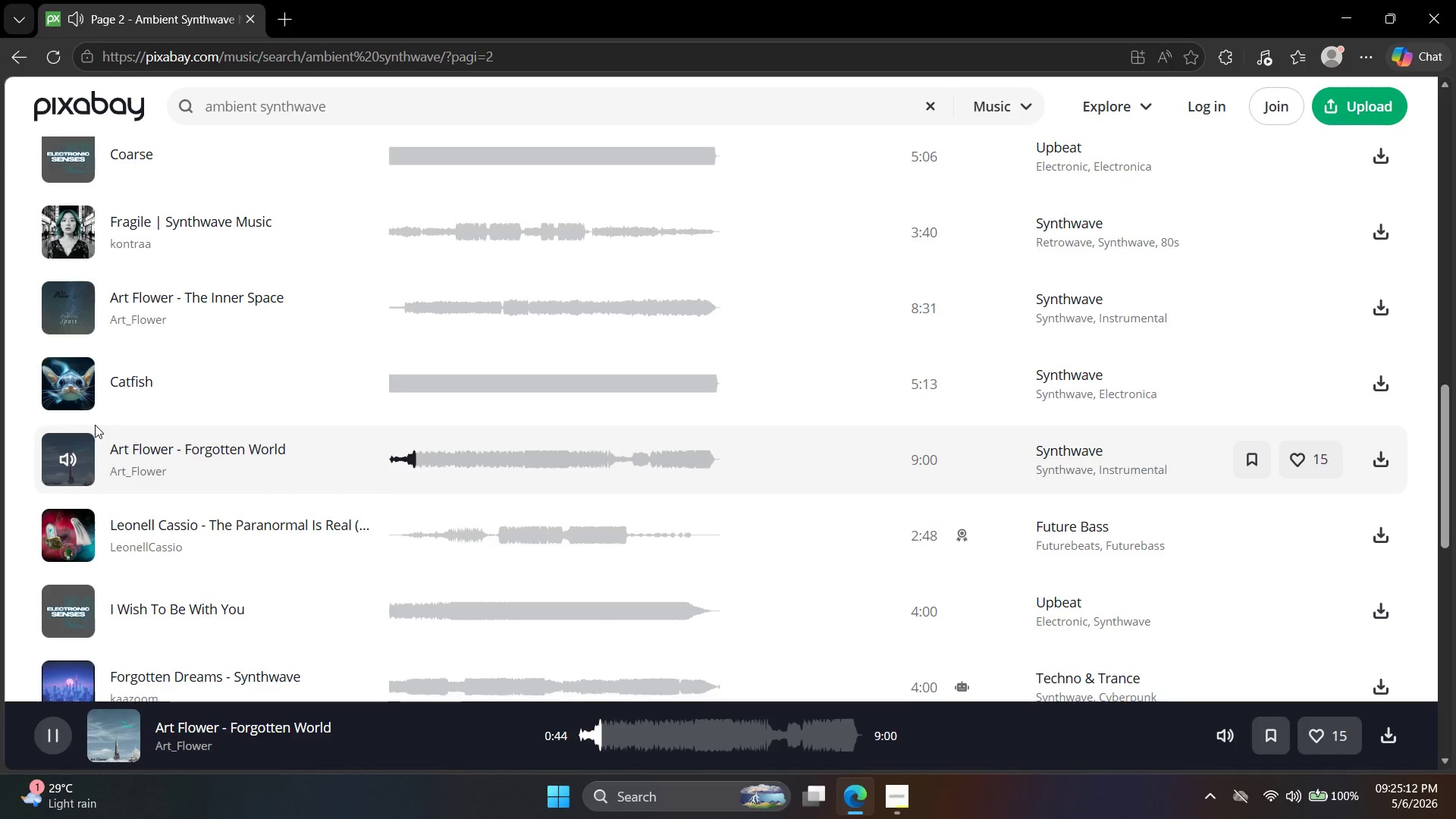 
wait(49.34)
 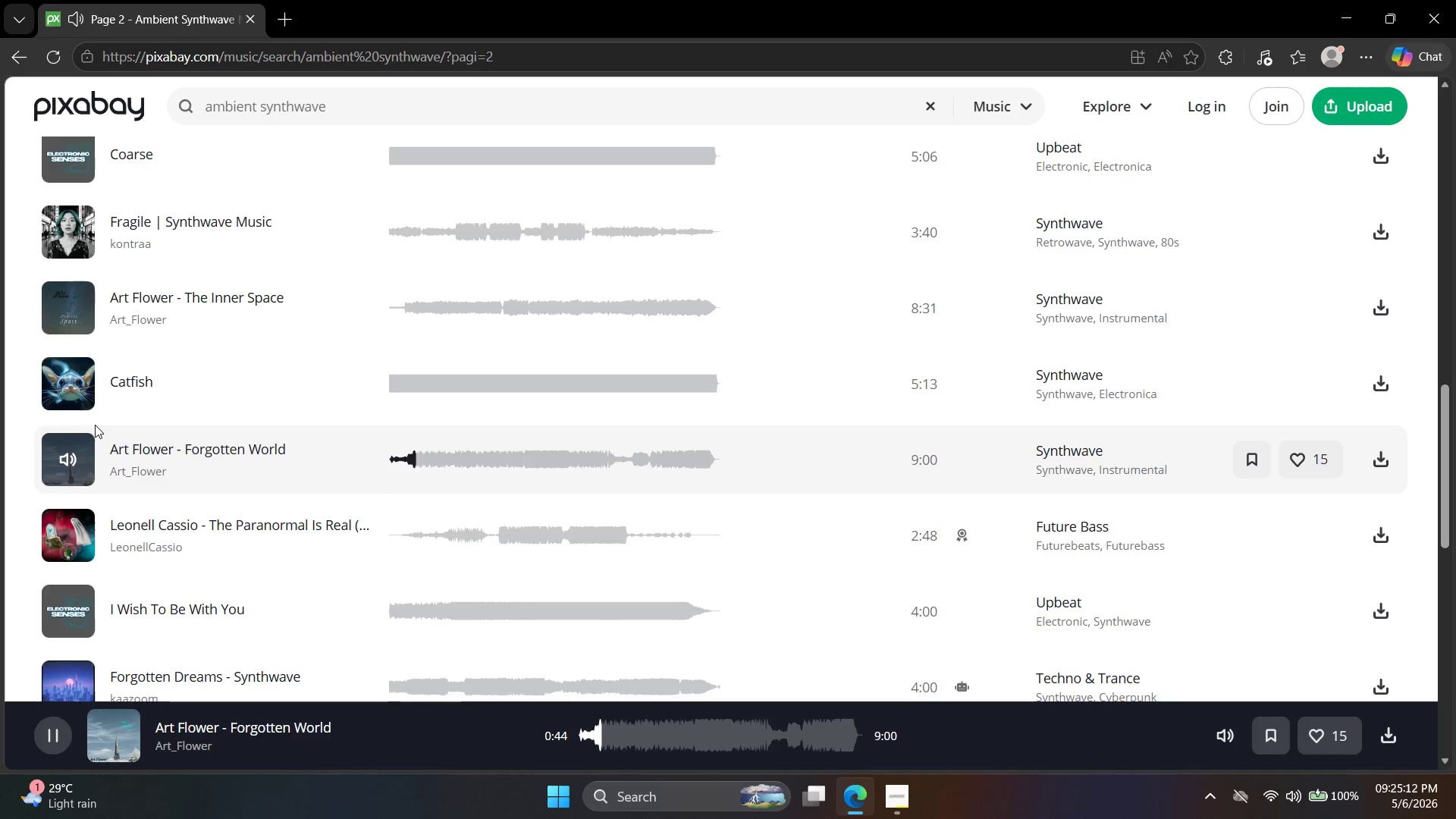 
left_click([42, 529])
 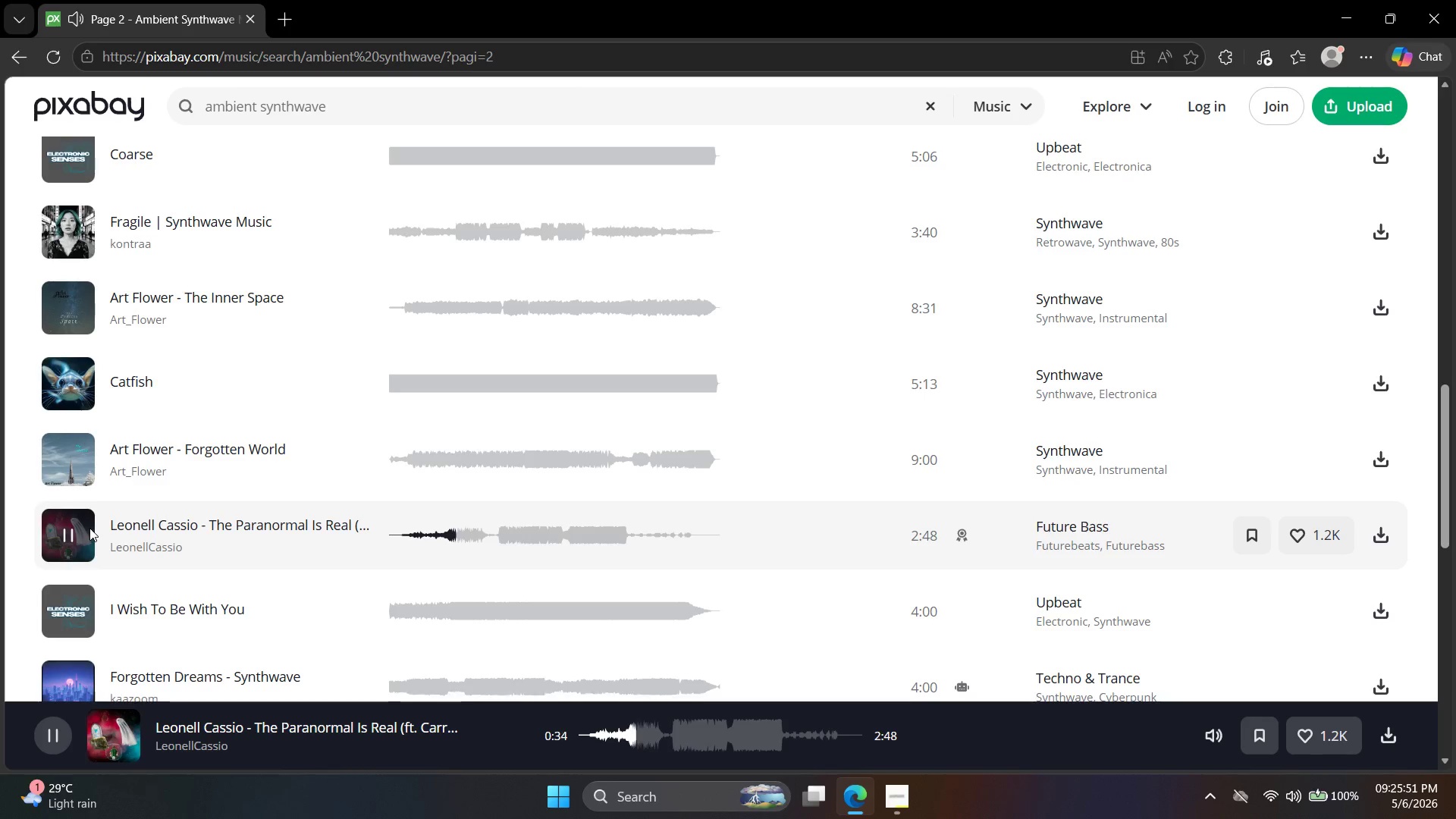 
wait(39.45)
 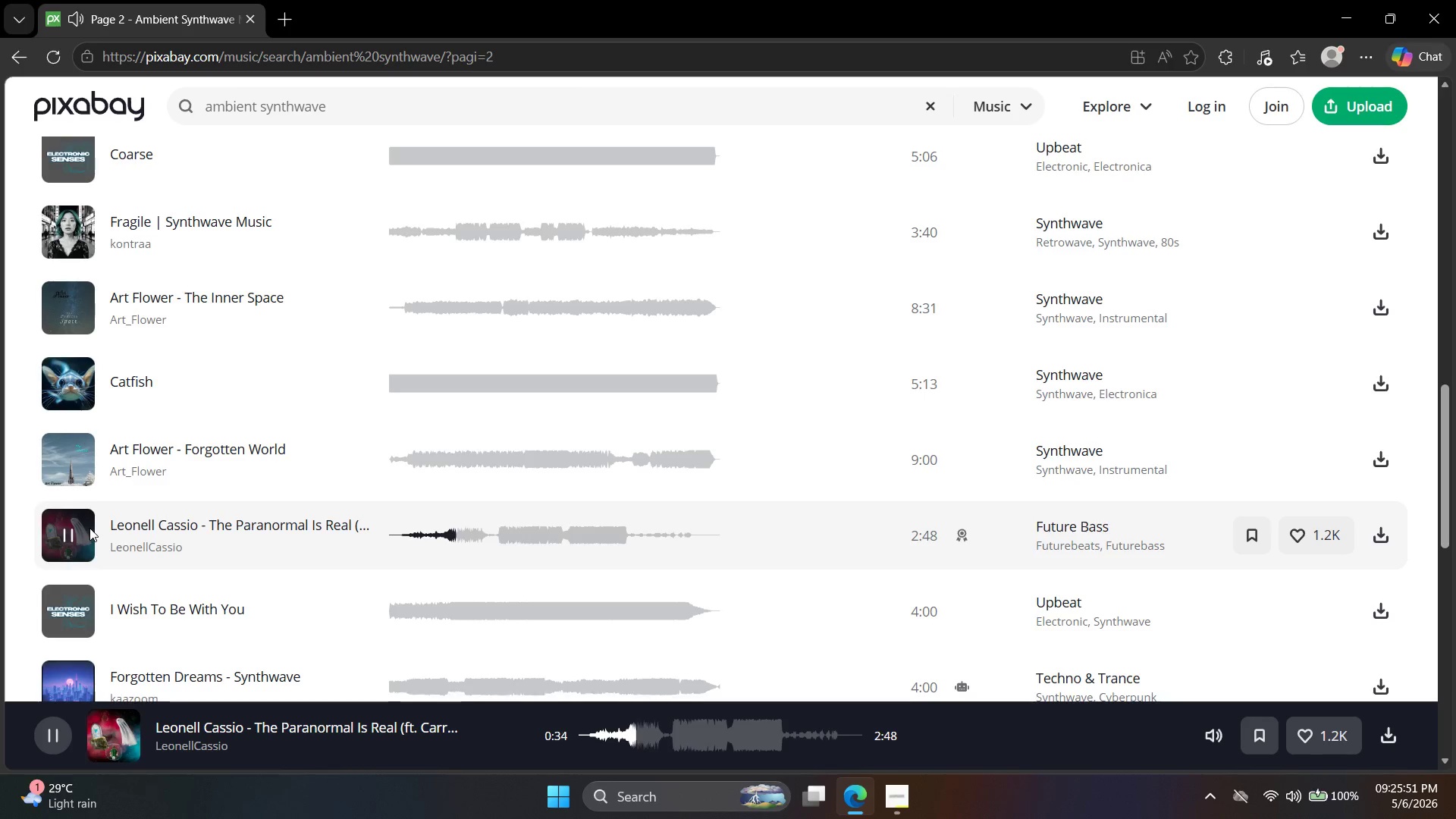 
left_click([65, 612])
 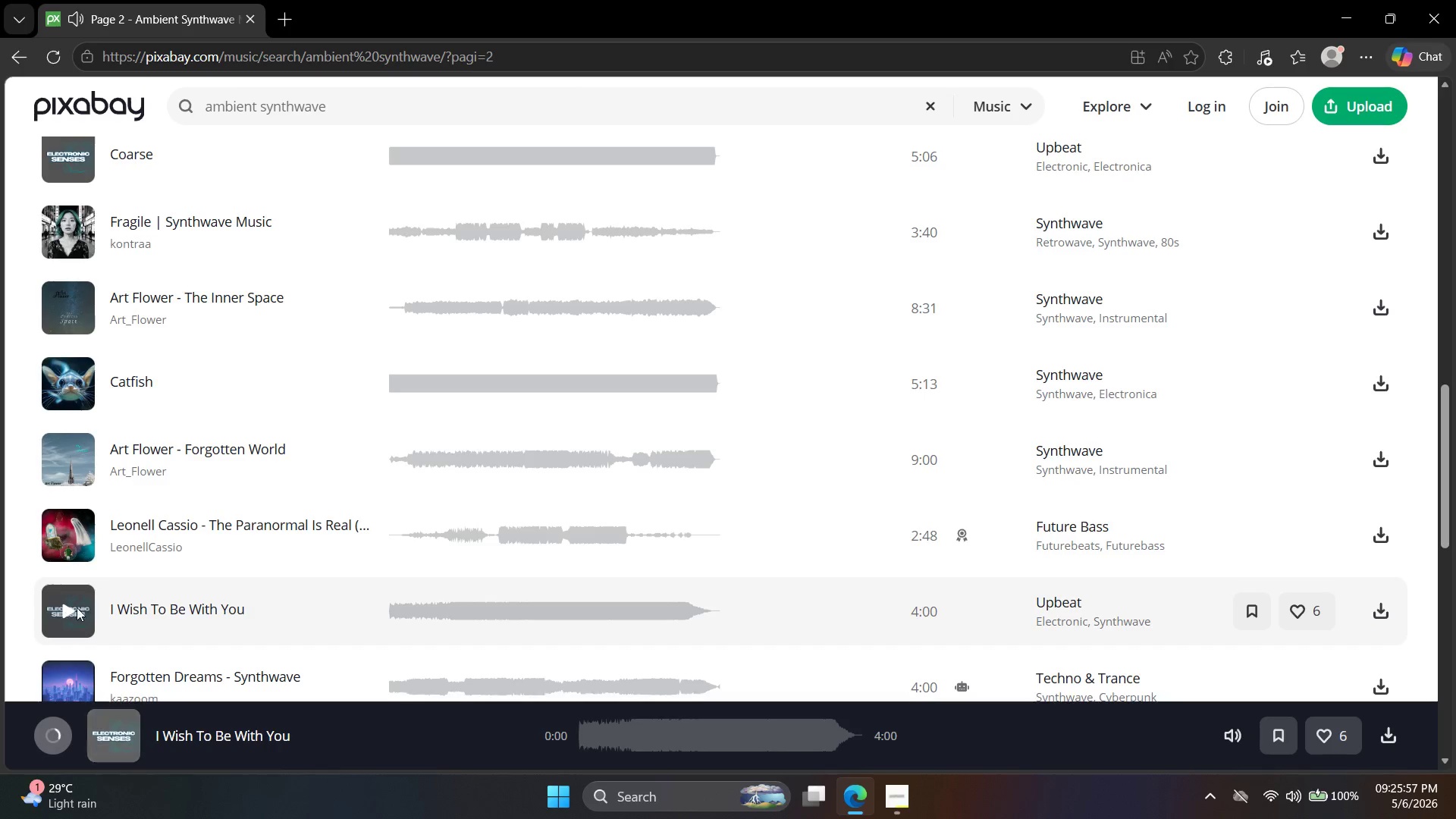 
left_click([81, 606])
 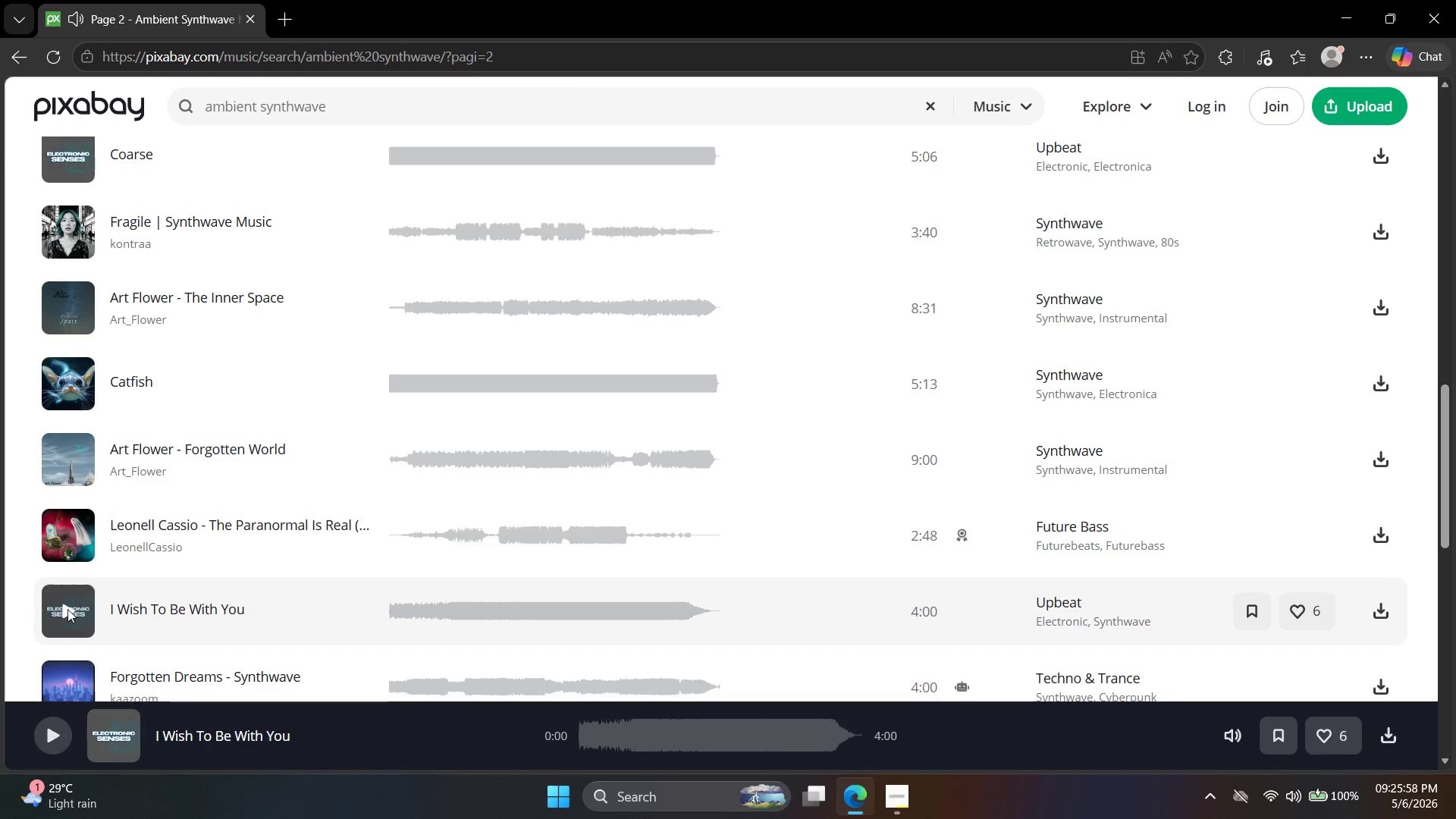 
left_click([65, 609])
 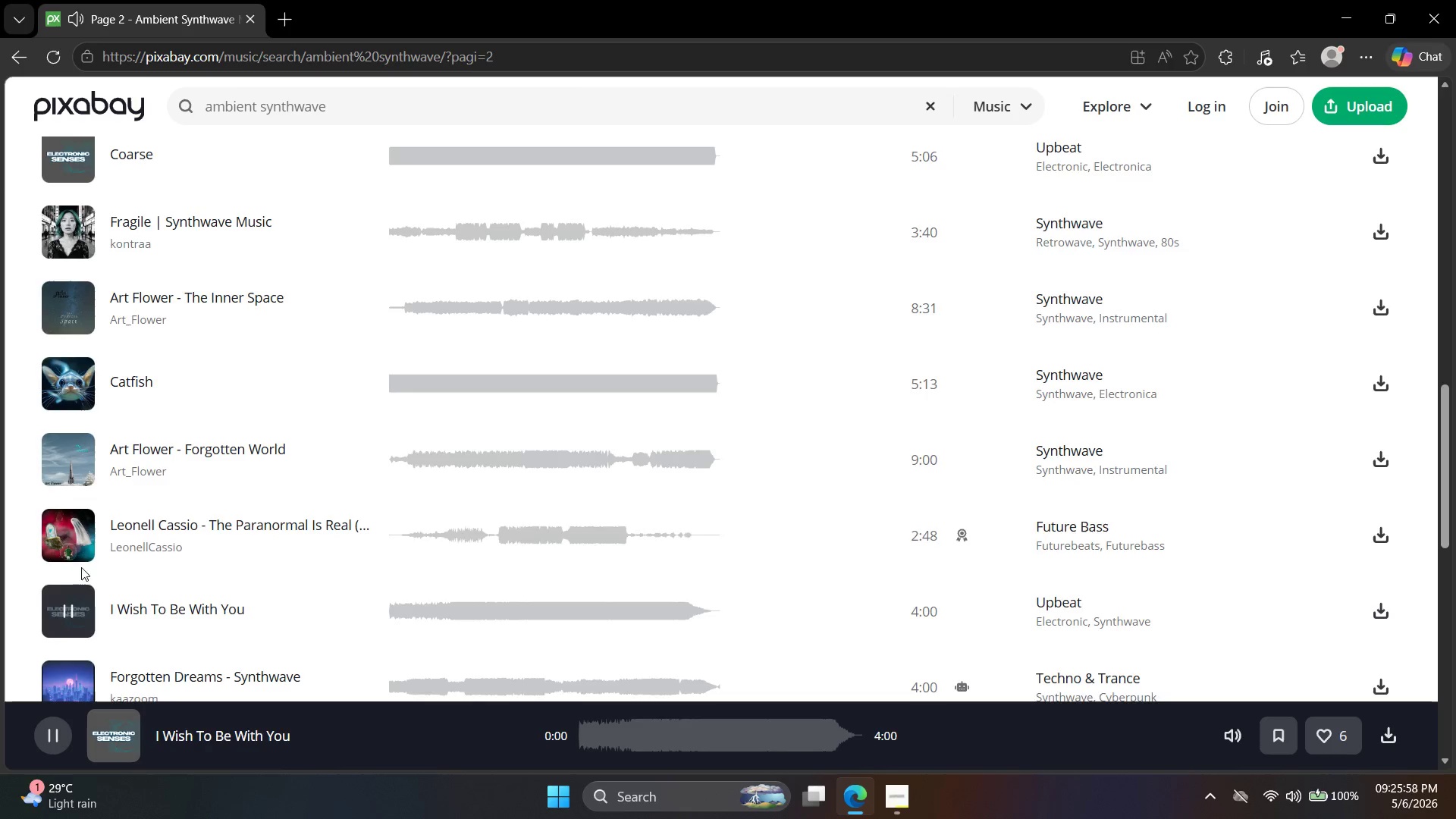 
scroll: coordinate [84, 562], scroll_direction: down, amount: 2.0
 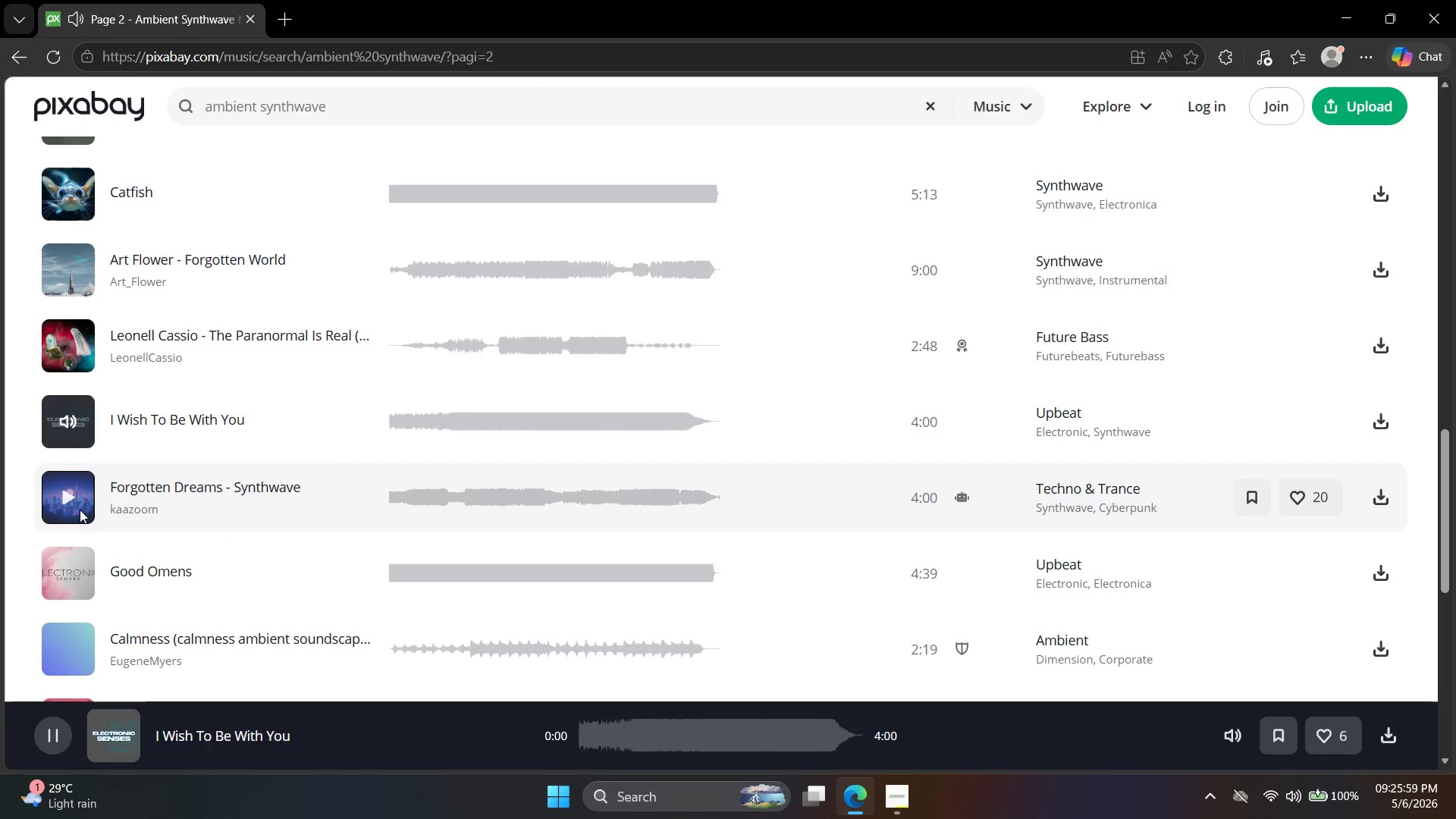 
left_click([73, 491])
 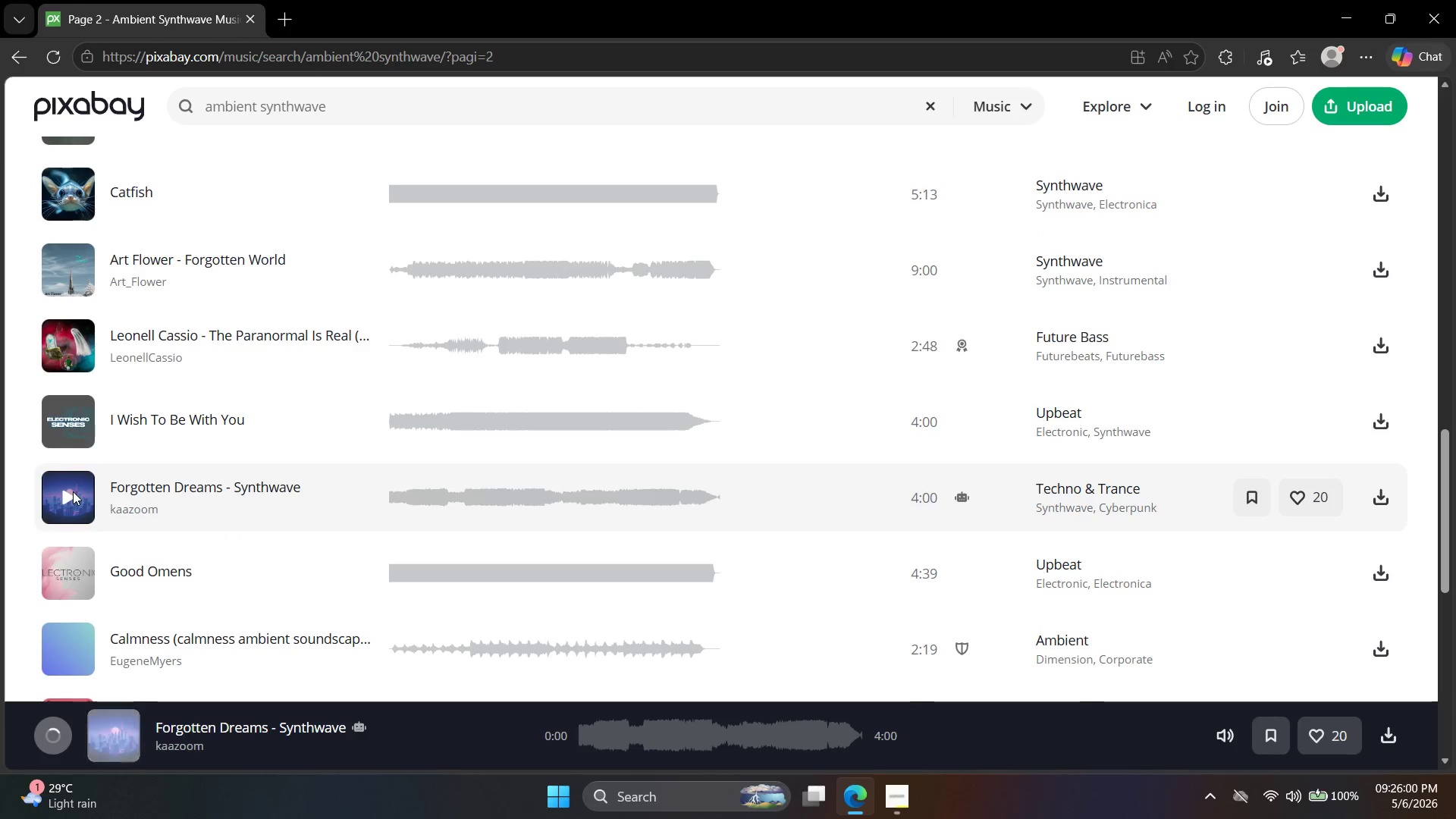 
left_click([67, 497])
 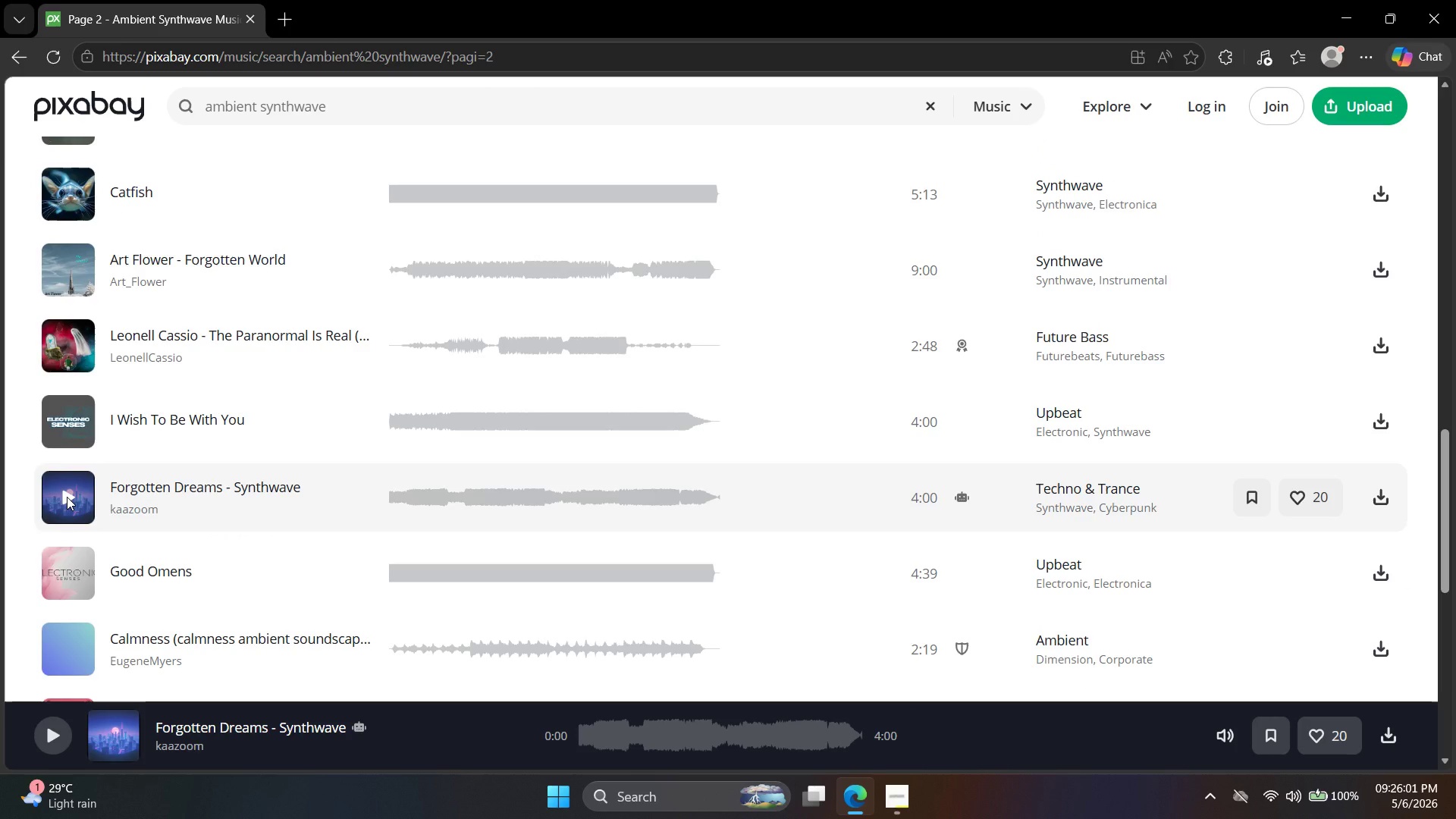 
left_click([67, 497])
 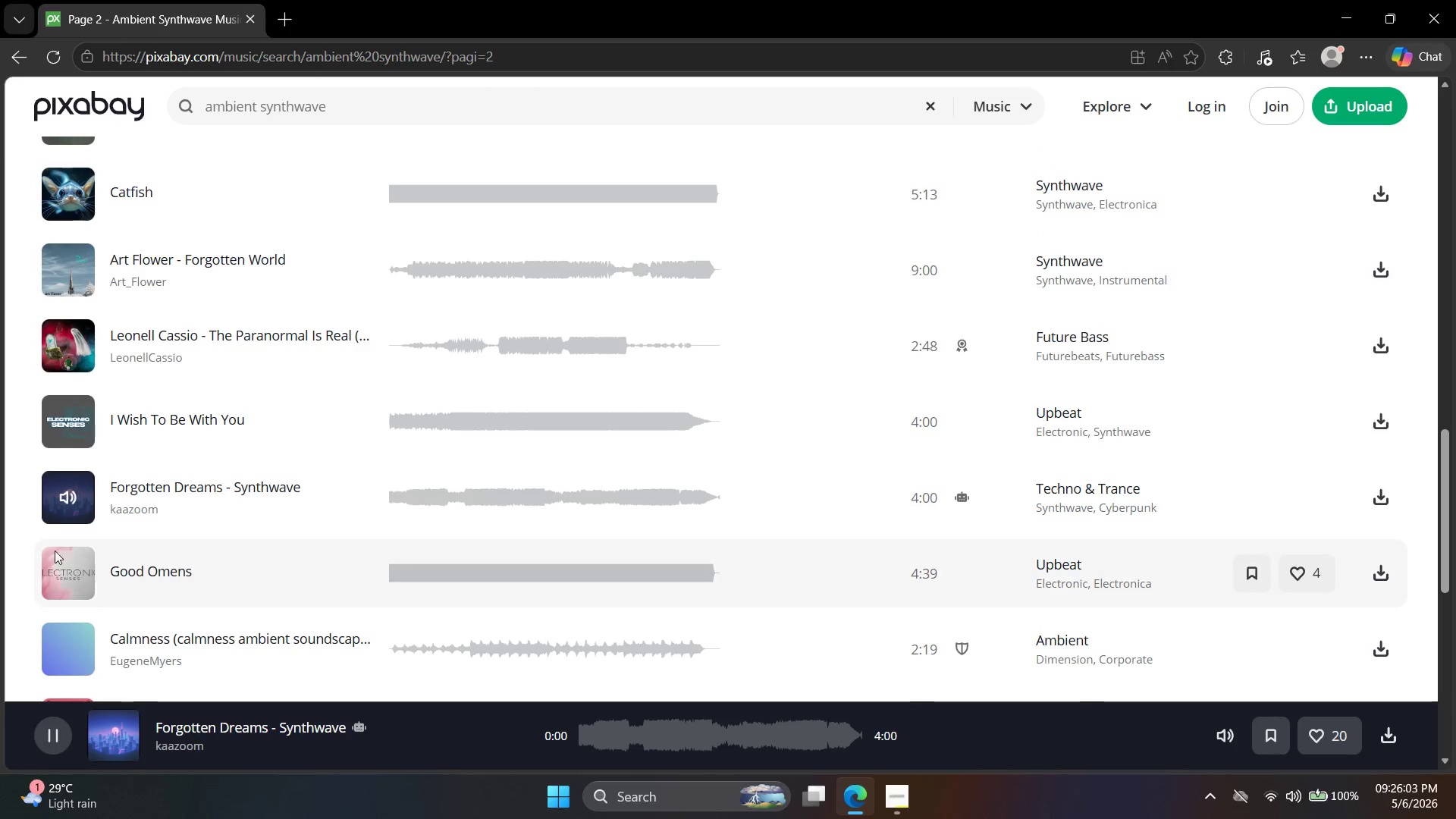 
scroll: coordinate [61, 533], scroll_direction: up, amount: 4.0
 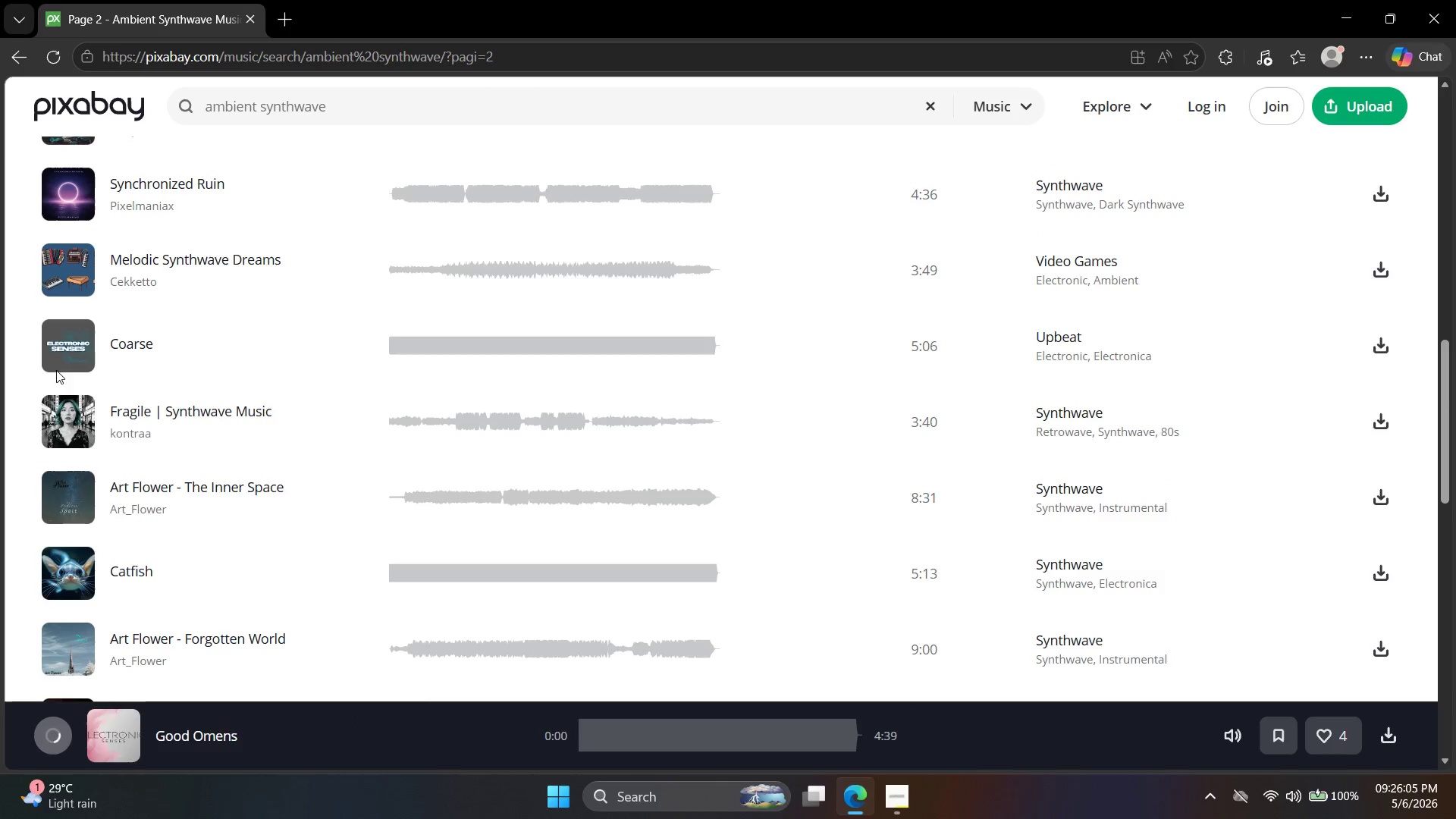 
left_click([57, 339])
 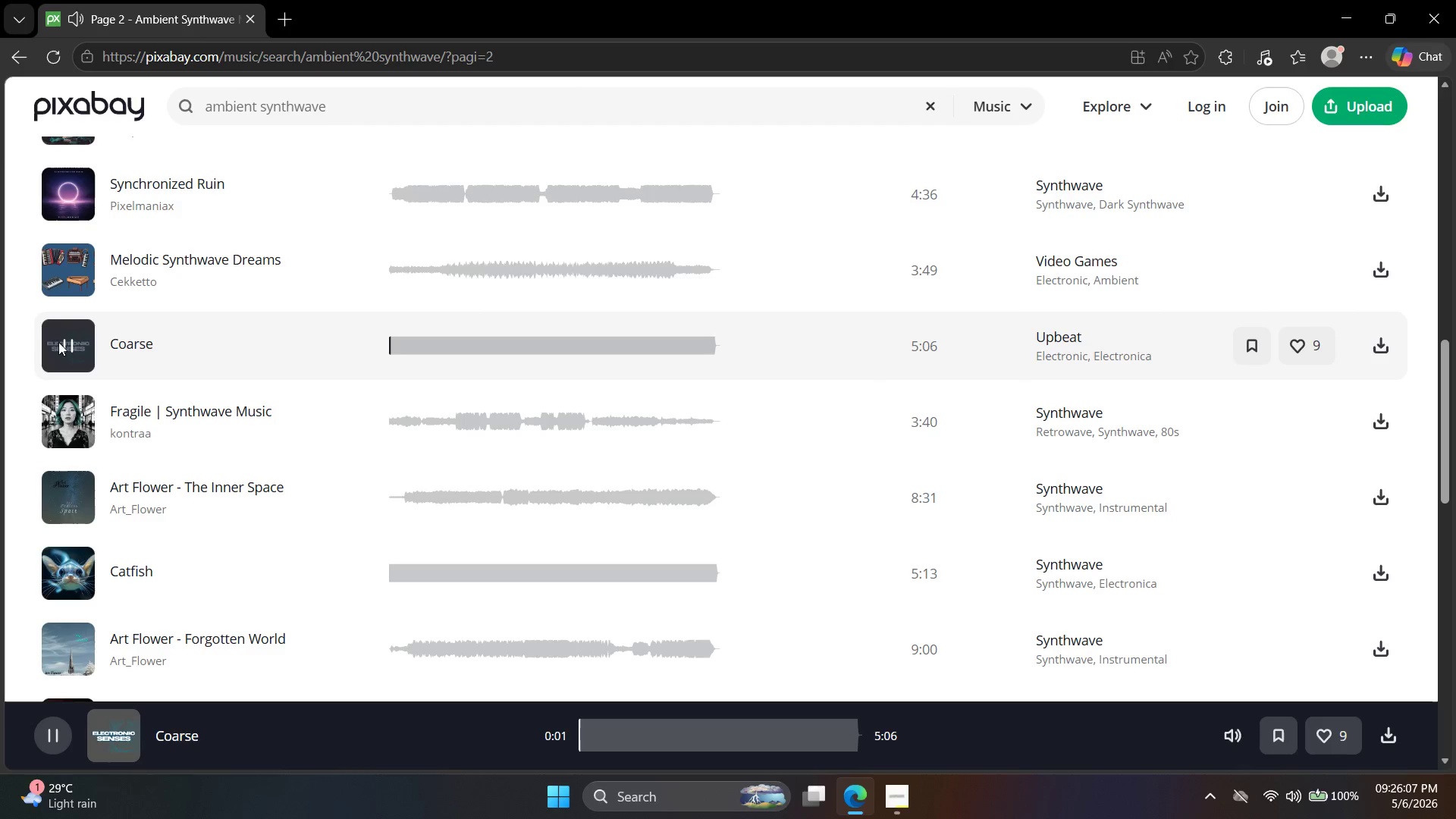 
scroll: coordinate [58, 342], scroll_direction: up, amount: 2.0
 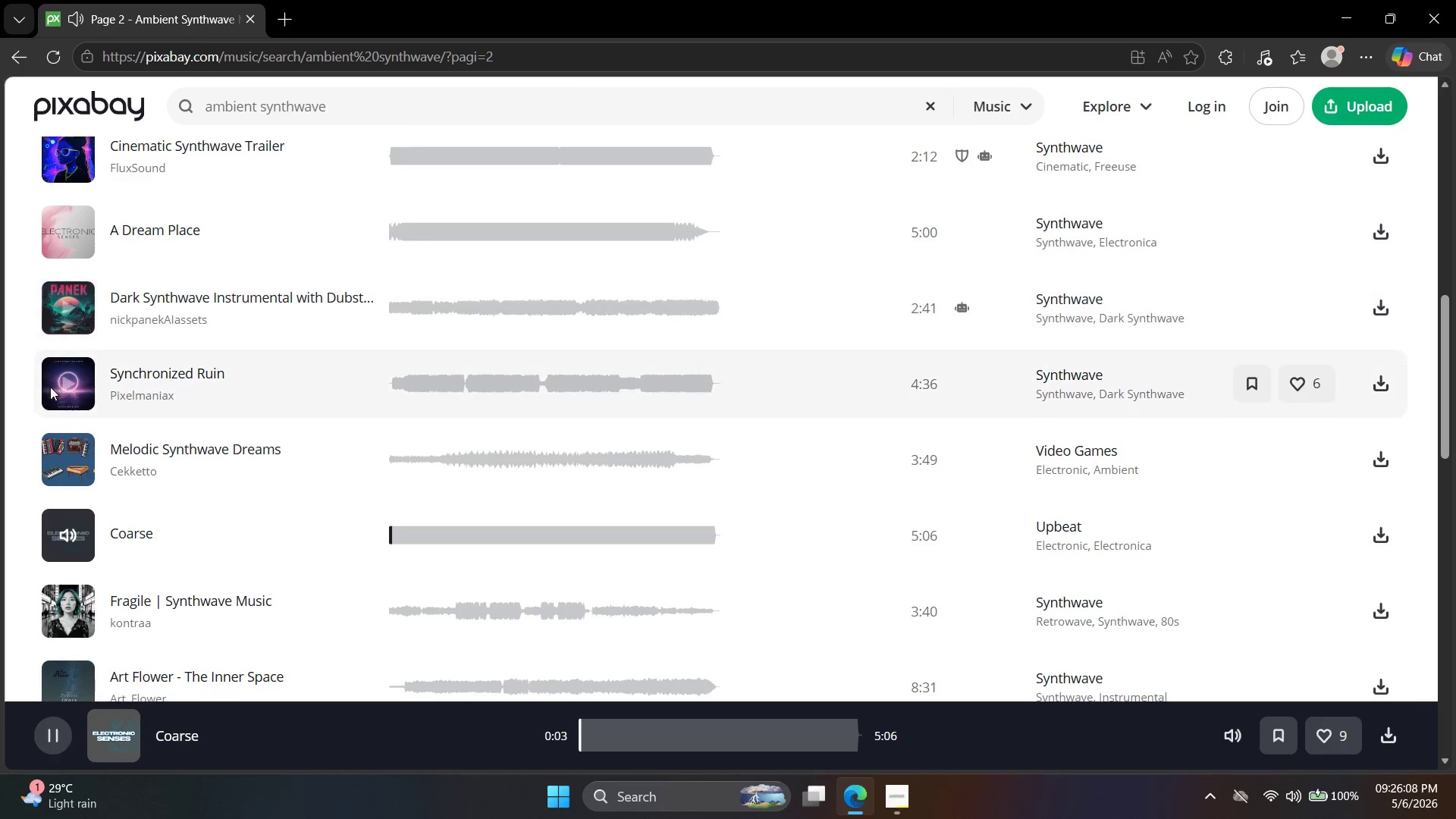 
left_click([58, 379])
 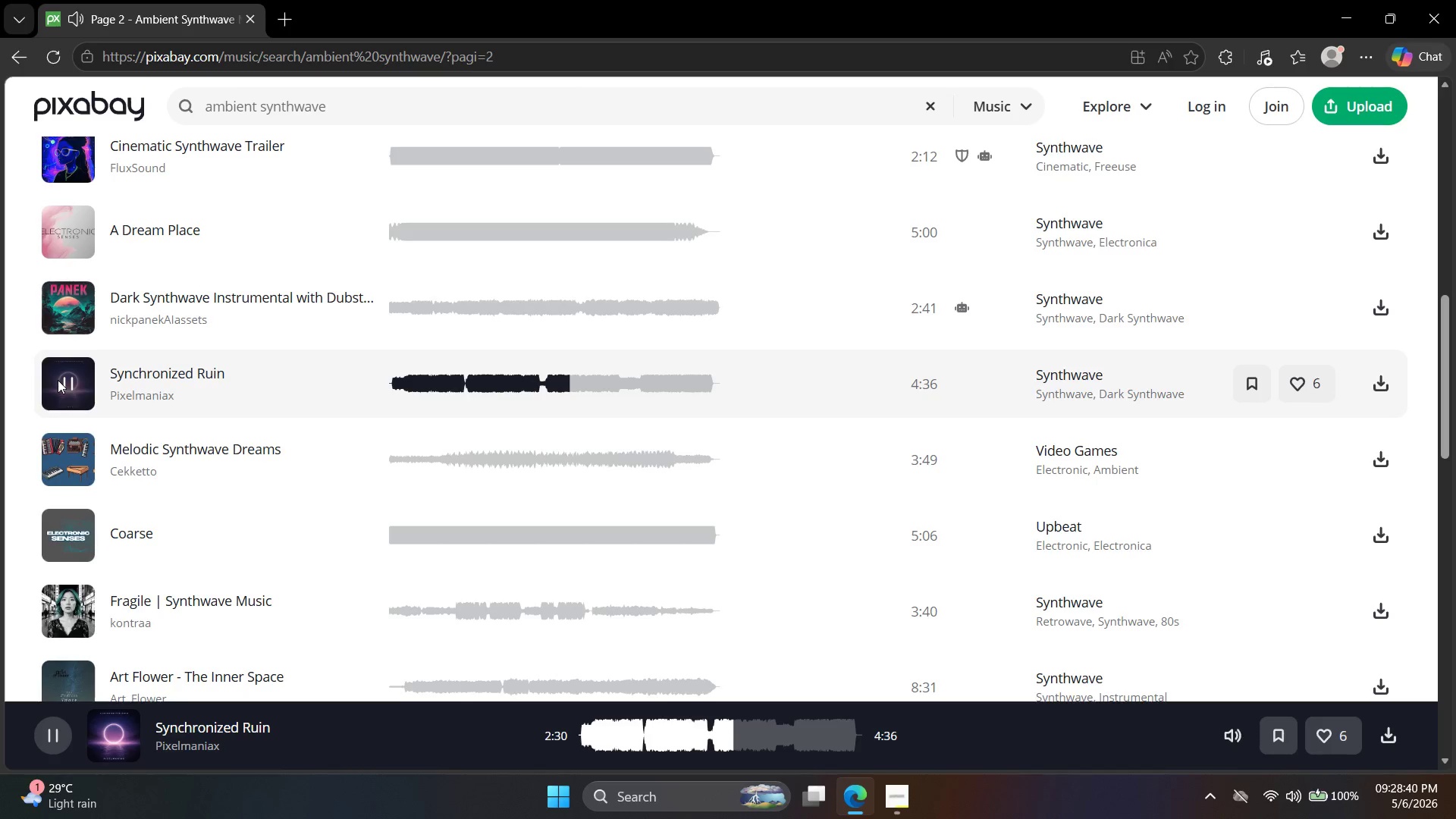 
wait(156.3)
 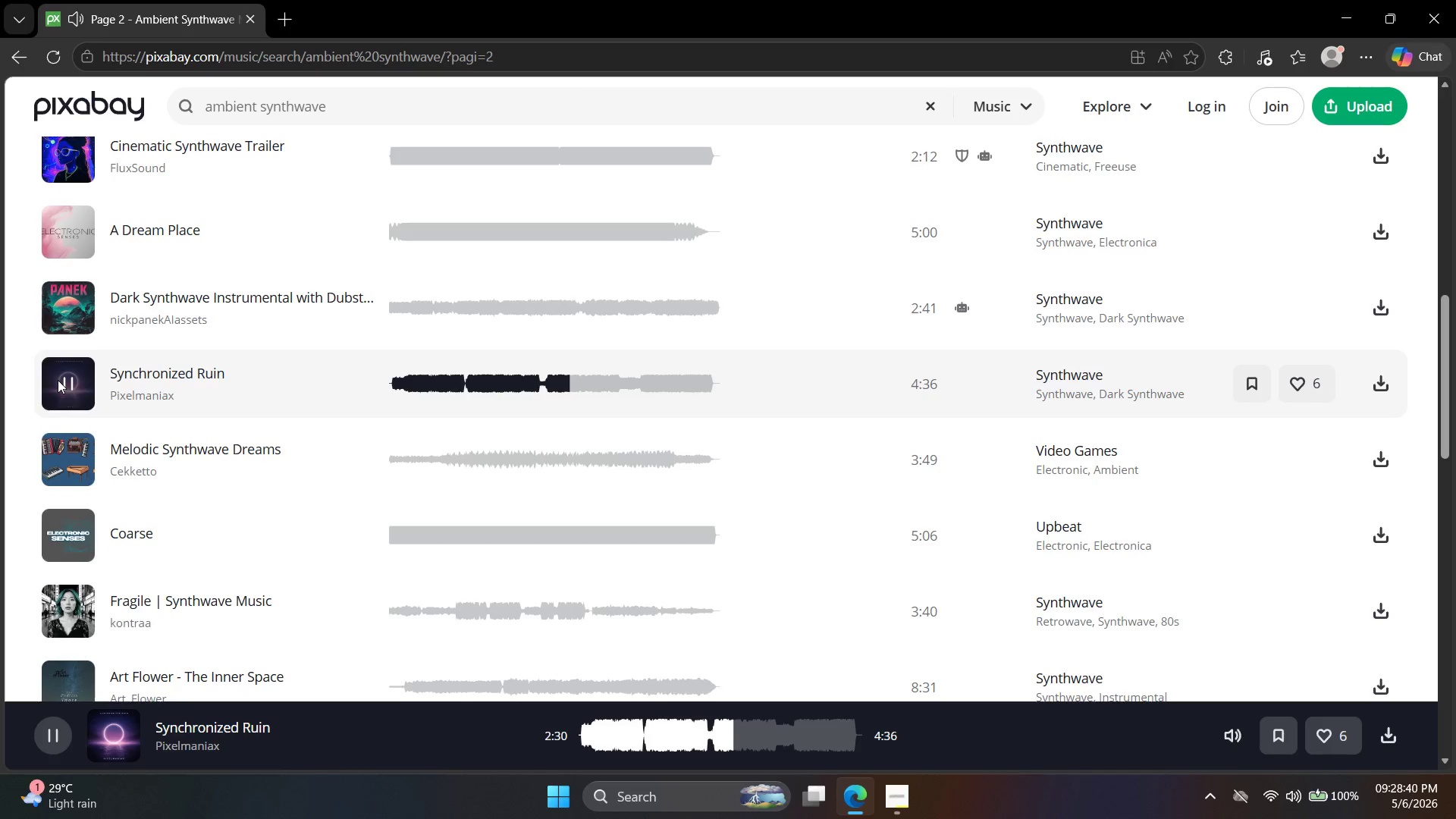 
left_click([73, 296])
 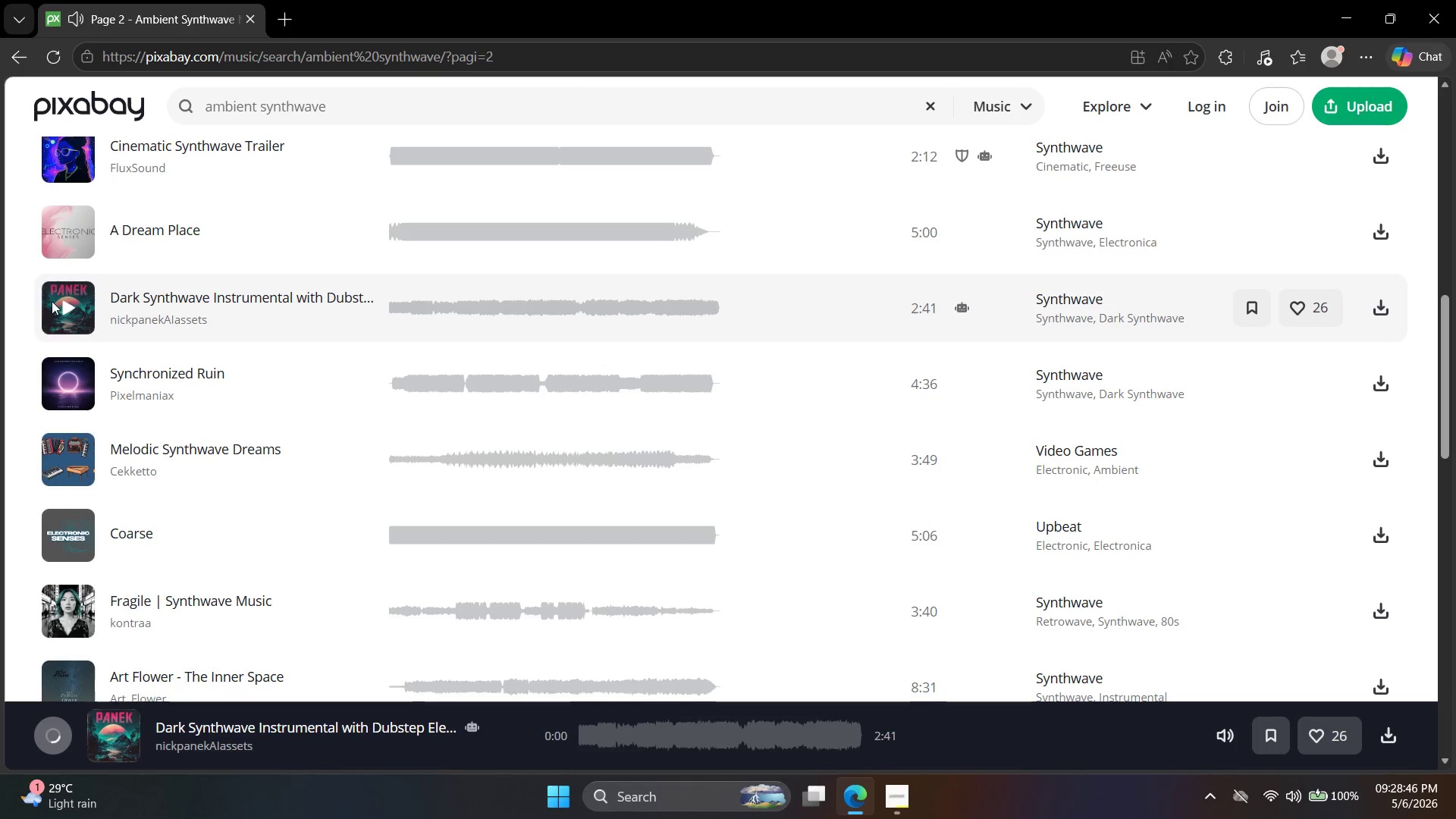 
double_click([74, 309])
 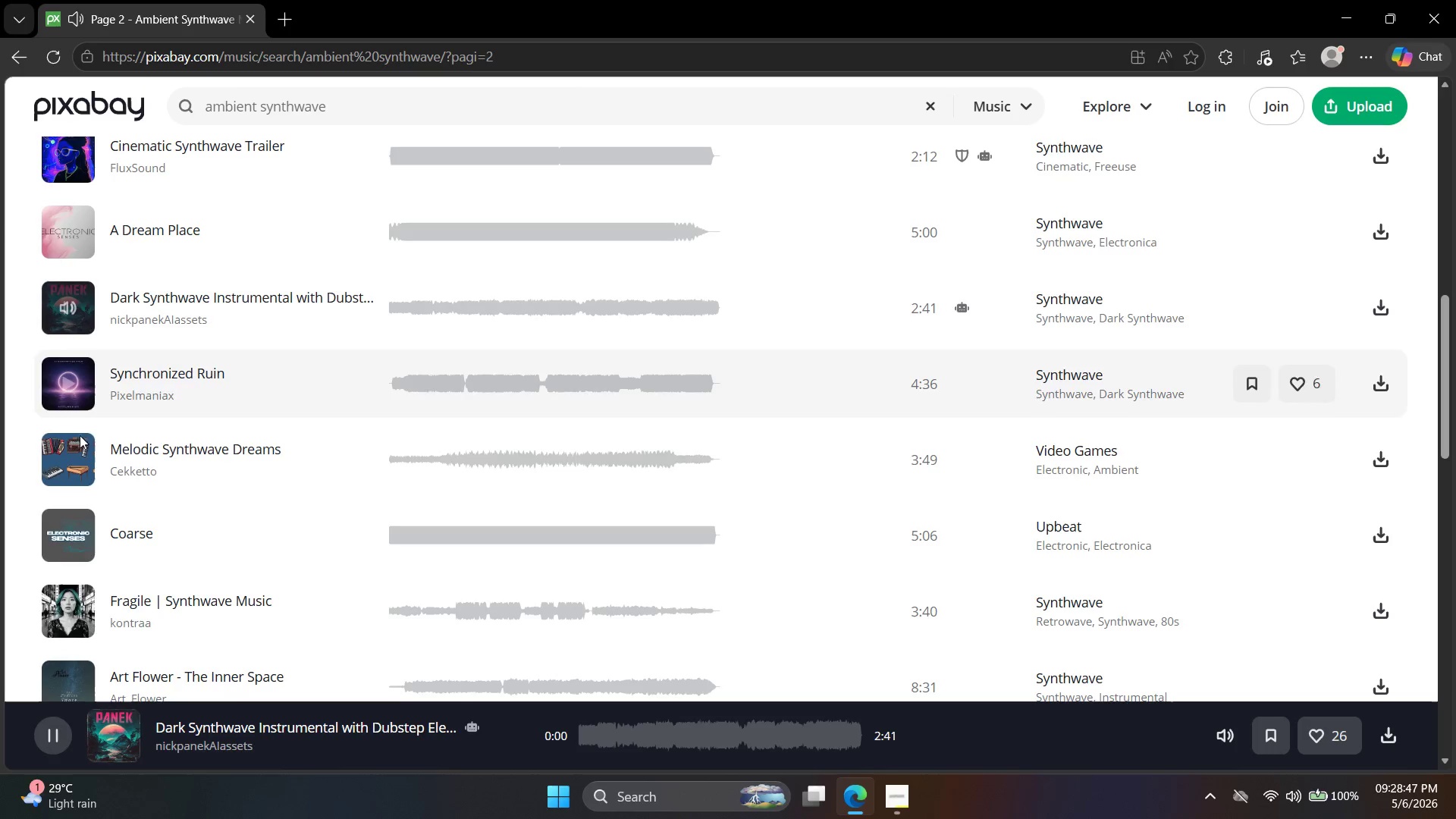 
scroll: coordinate [74, 508], scroll_direction: down, amount: 2.0
 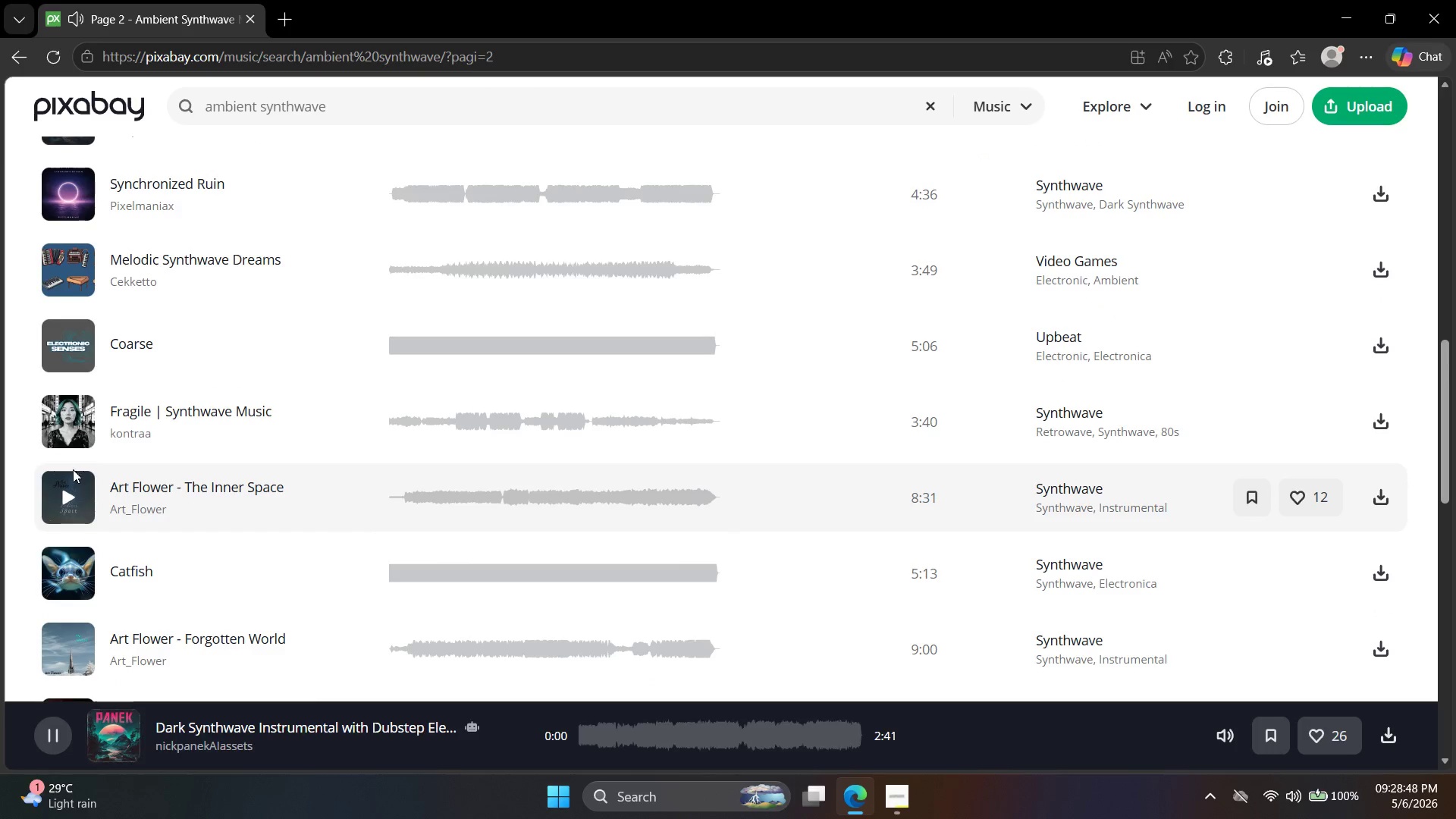 
double_click([70, 491])
 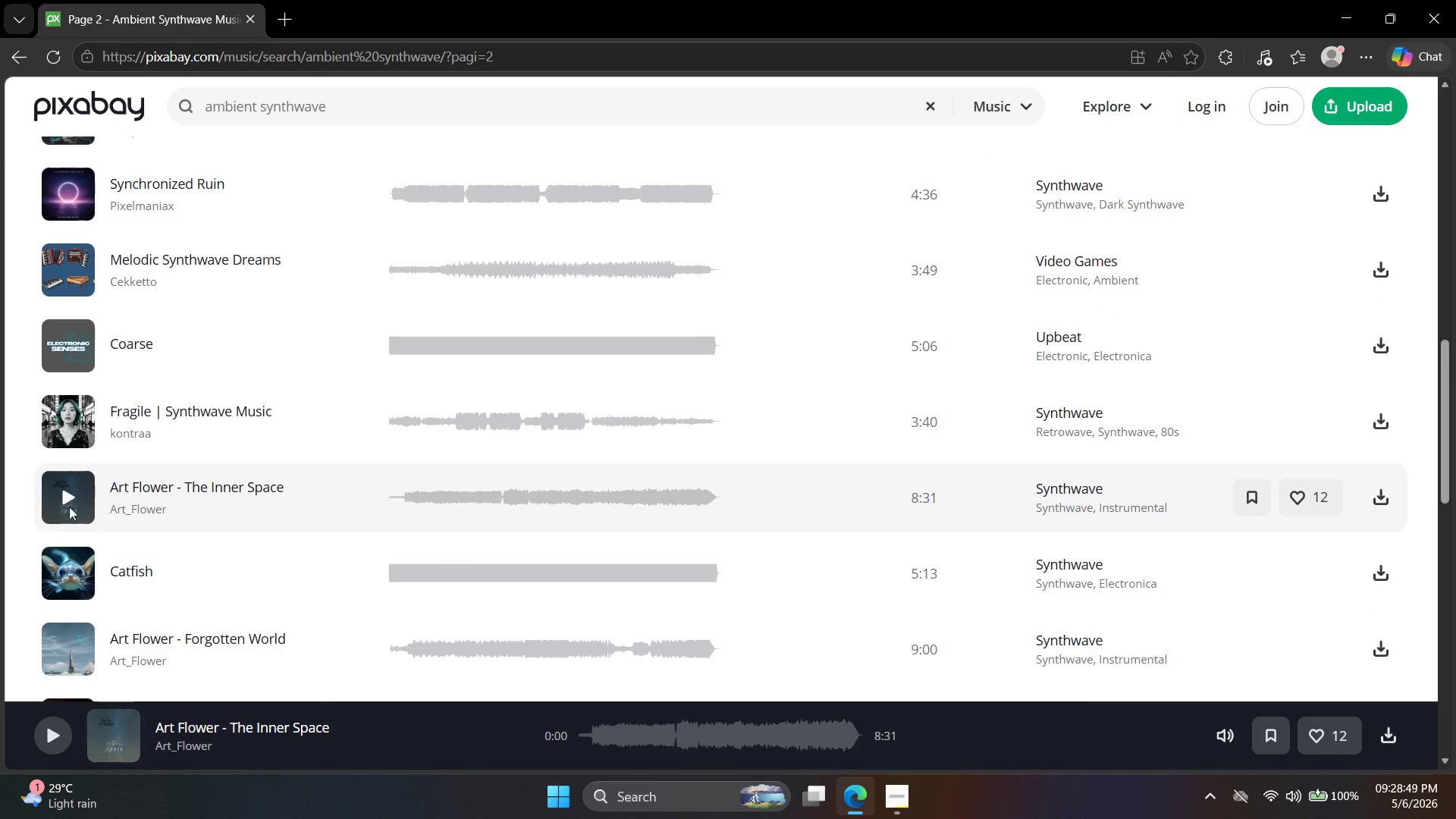 
left_click([70, 496])
 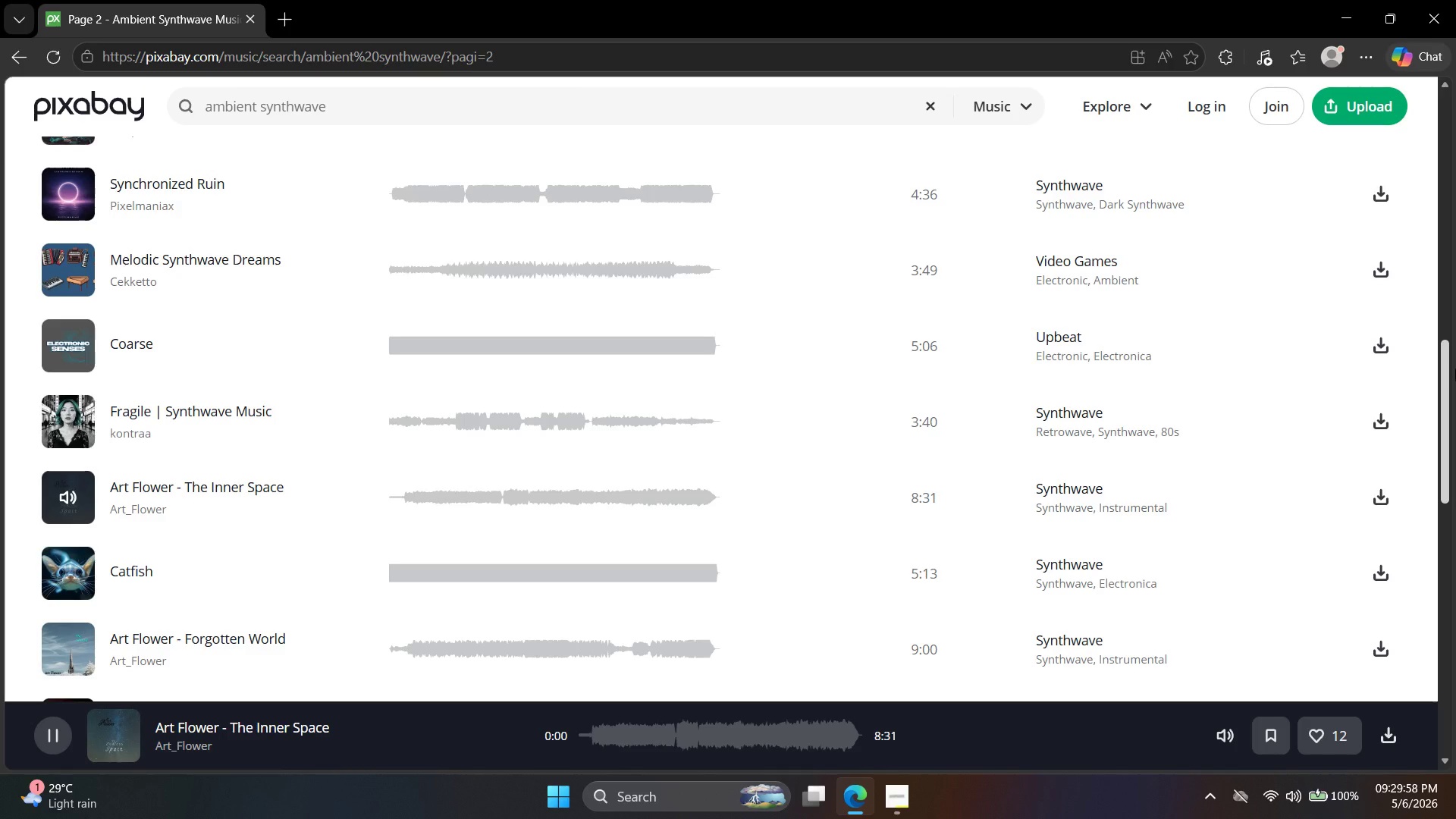 
wait(74.03)
 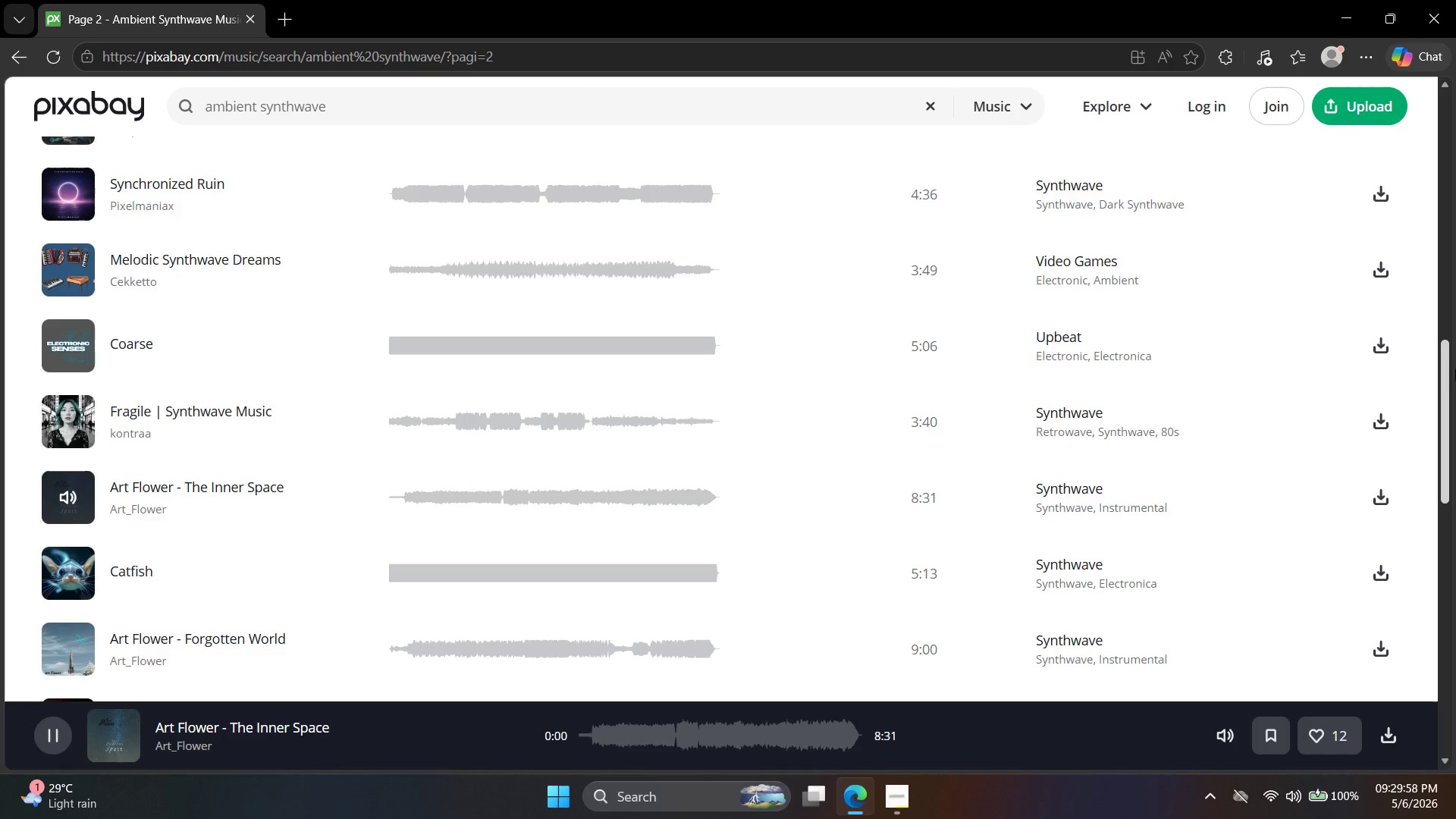 
left_click([61, 651])
 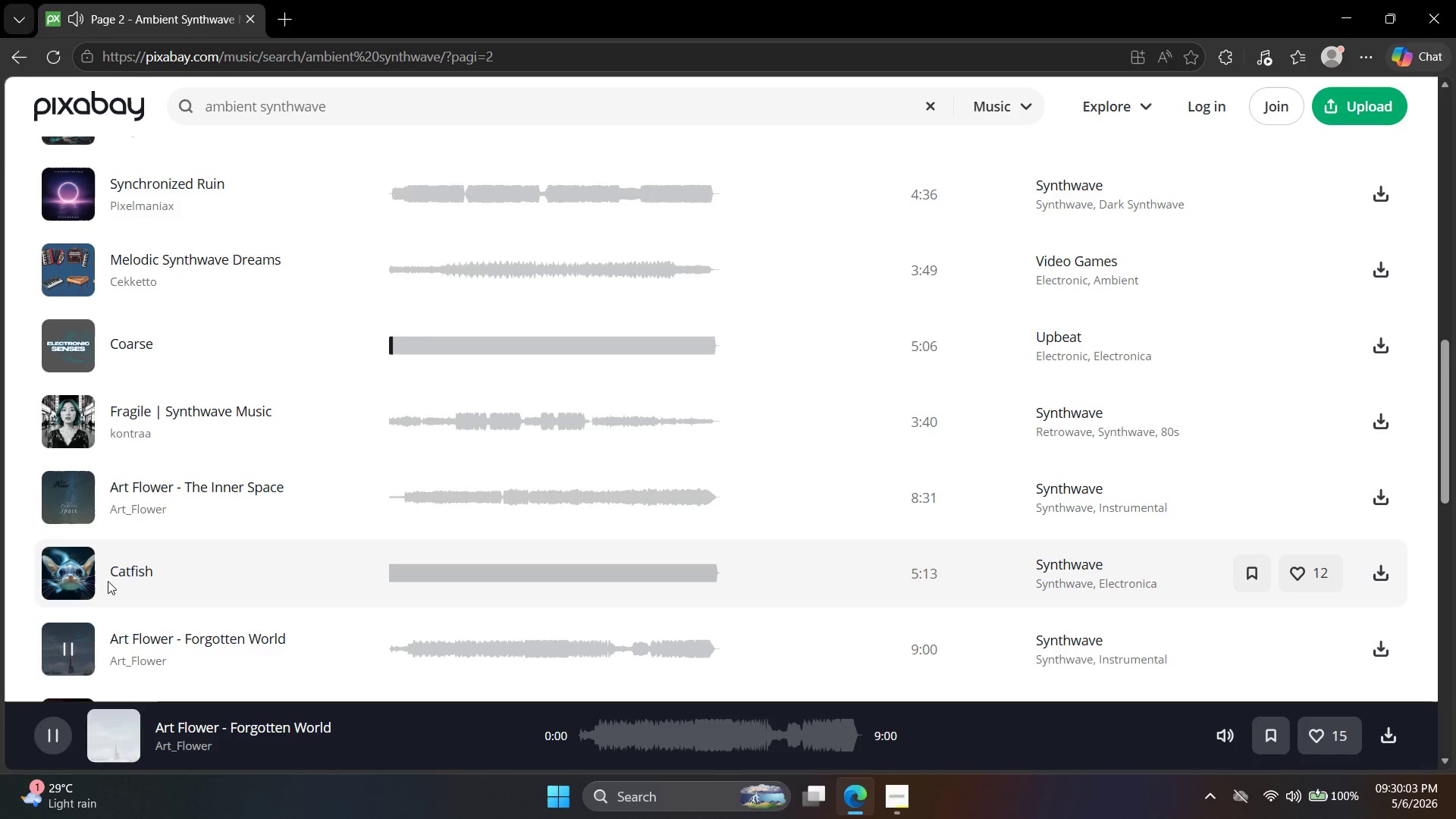 
scroll: coordinate [149, 576], scroll_direction: down, amount: 3.0
 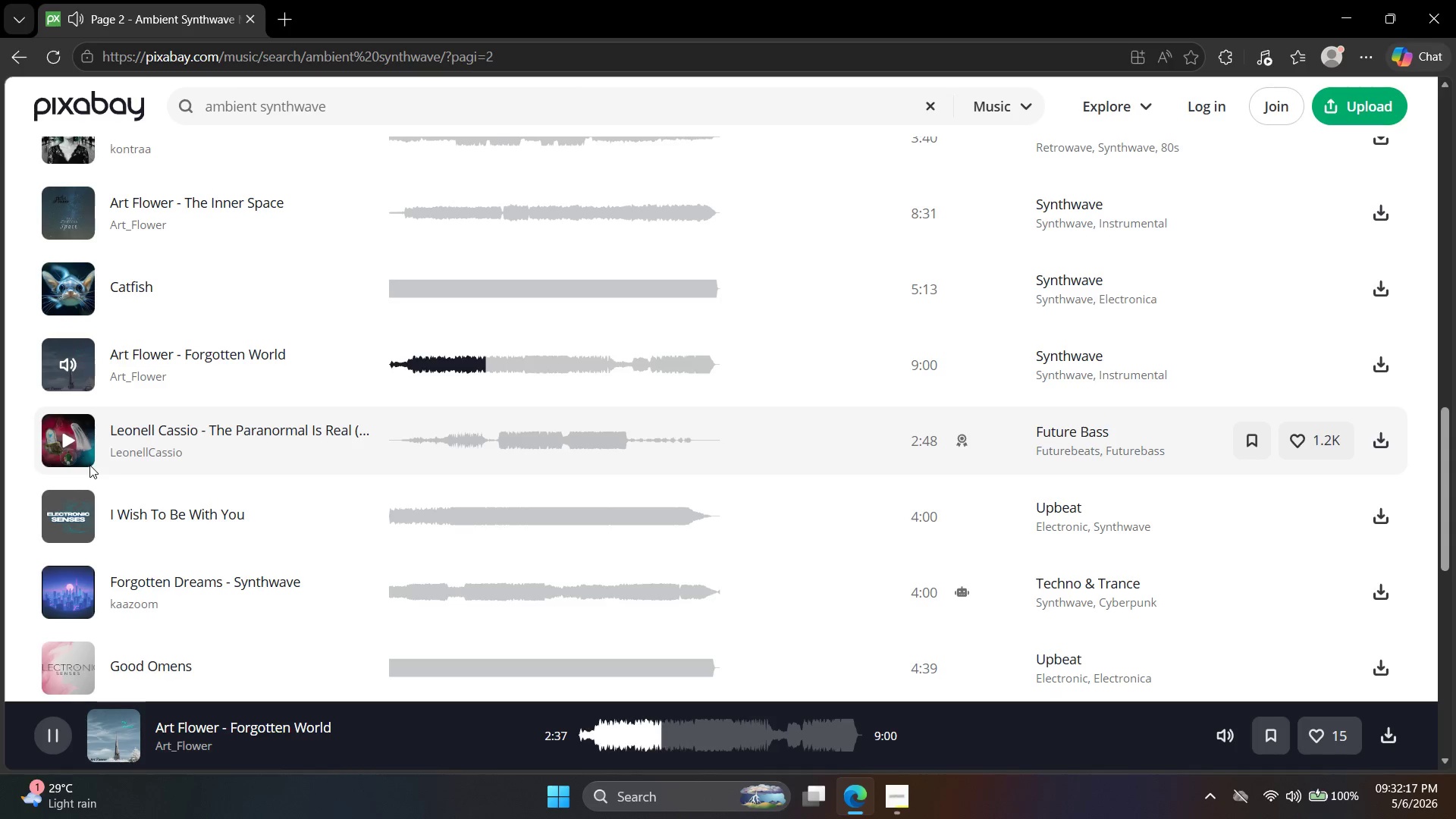 
wait(138.59)
 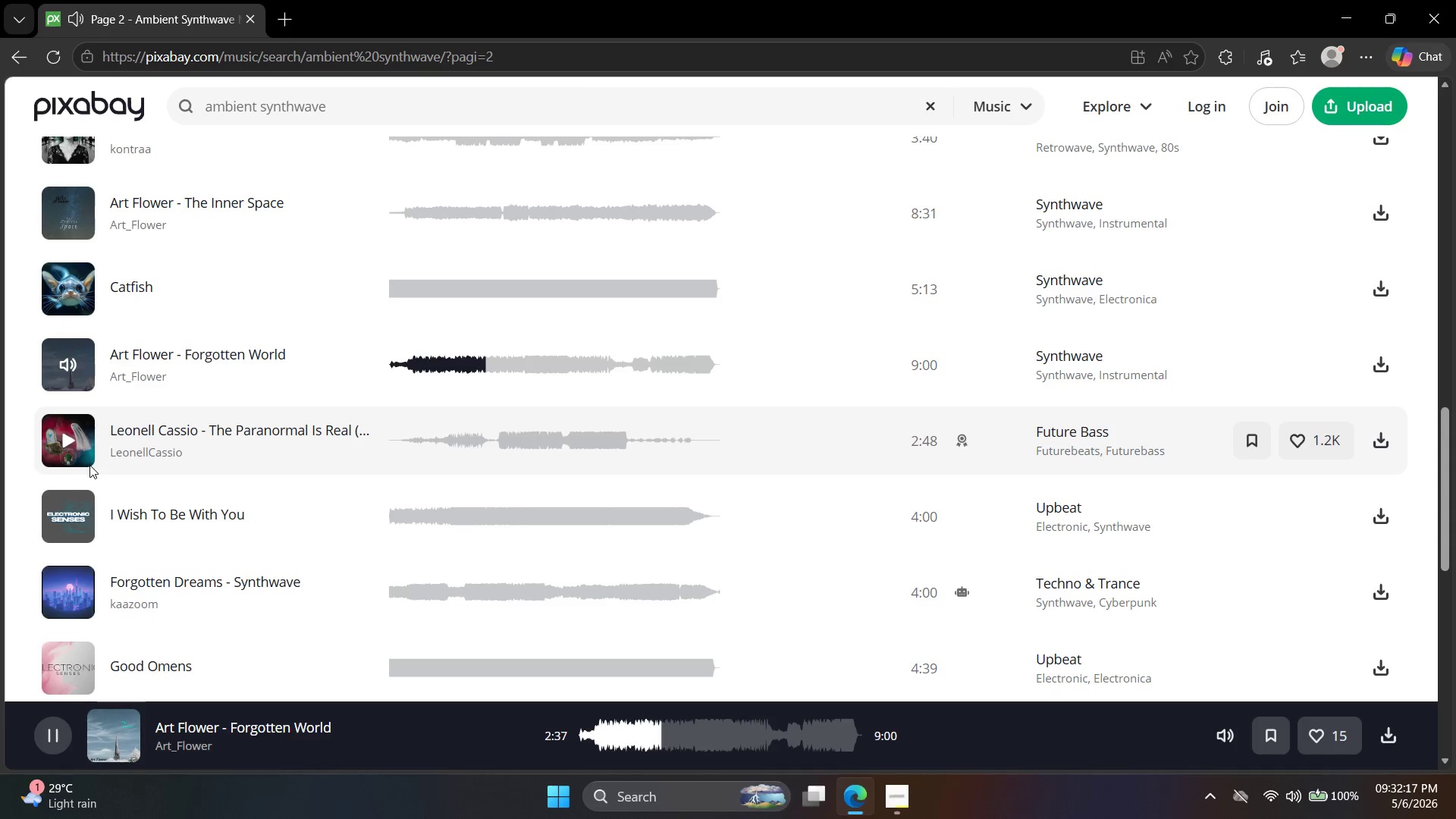 
left_click([52, 440])
 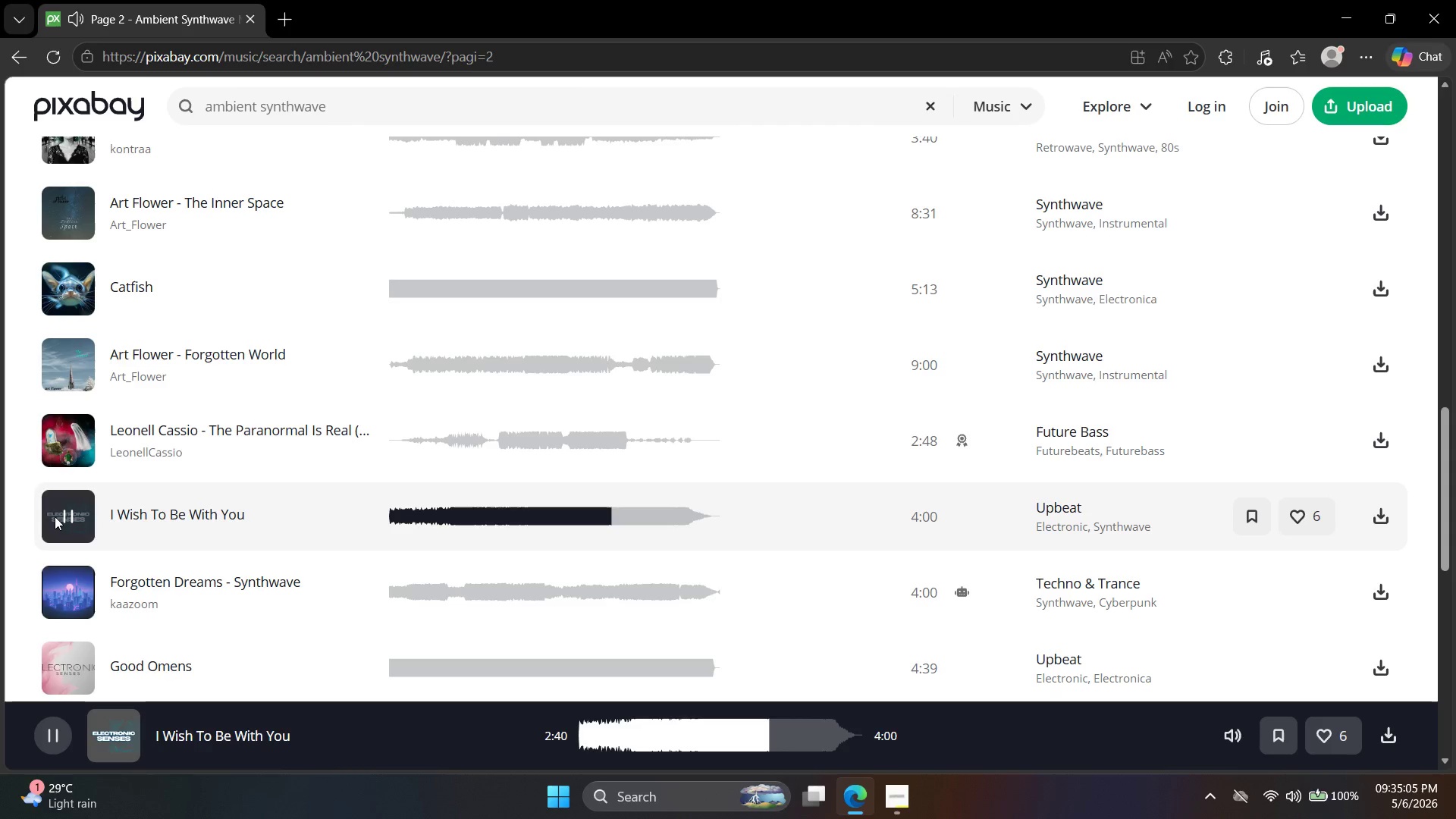 
wait(167.28)
 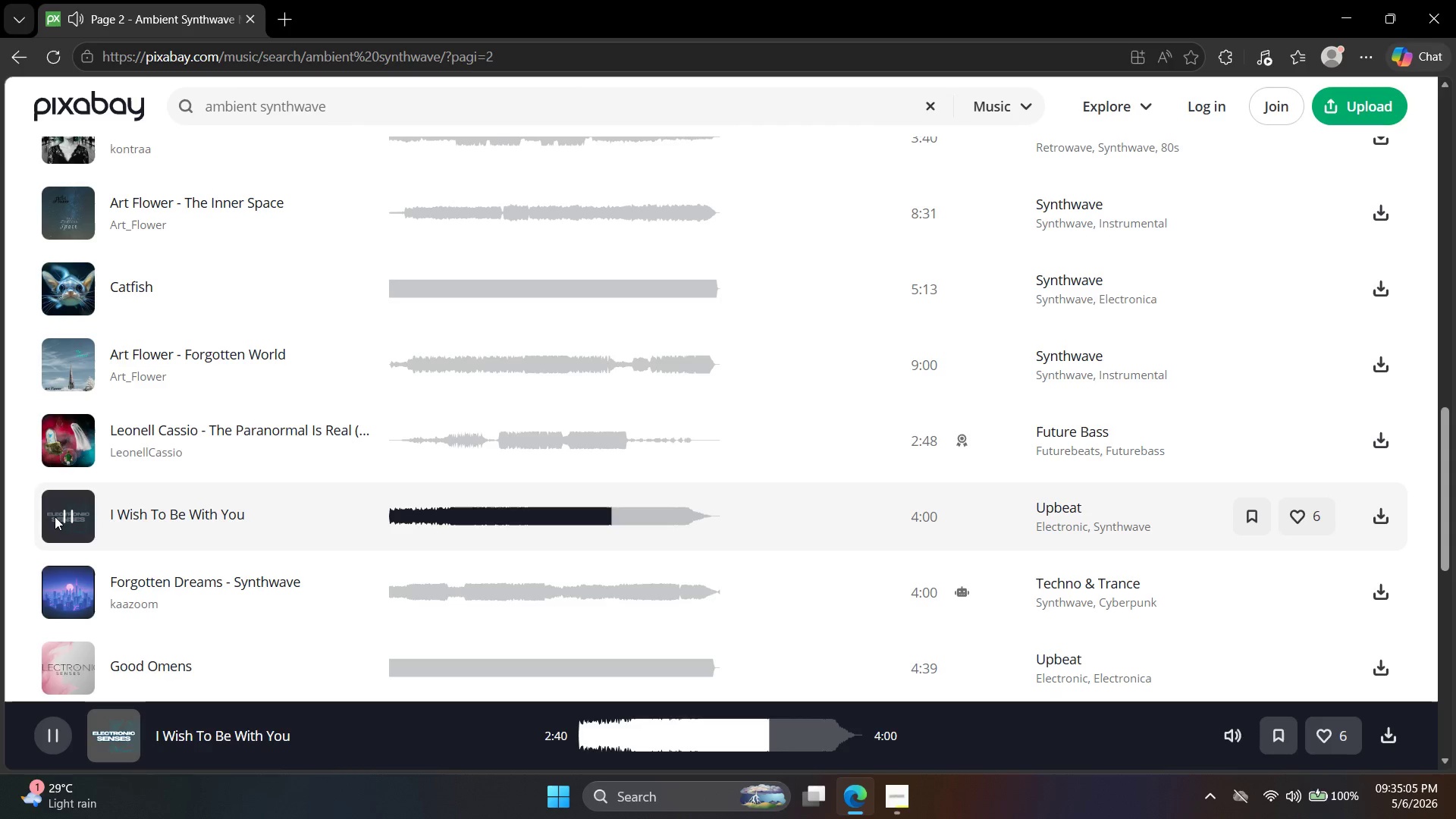 
scroll: coordinate [50, 613], scroll_direction: down, amount: 3.0
 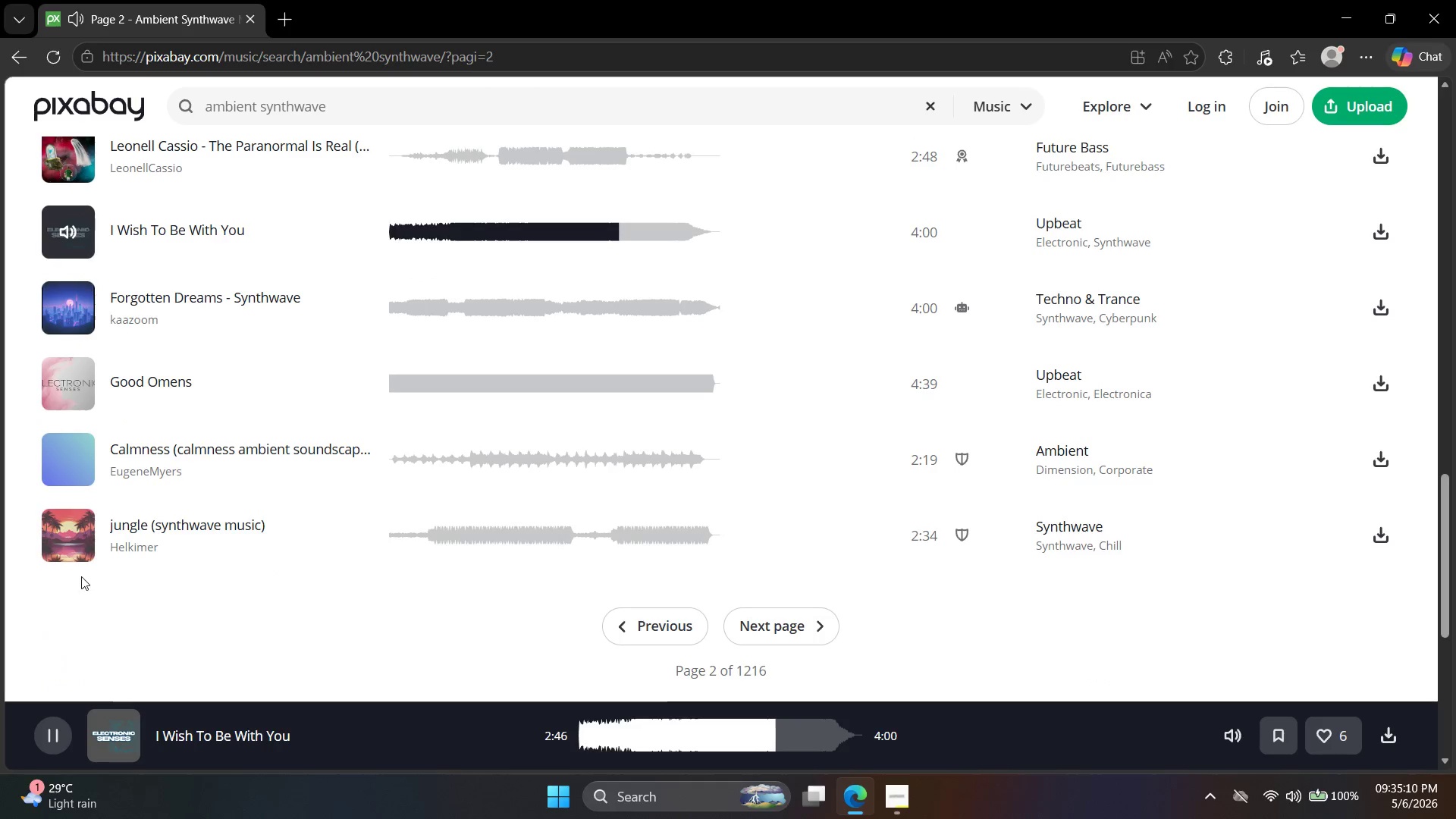 
left_click([75, 526])
 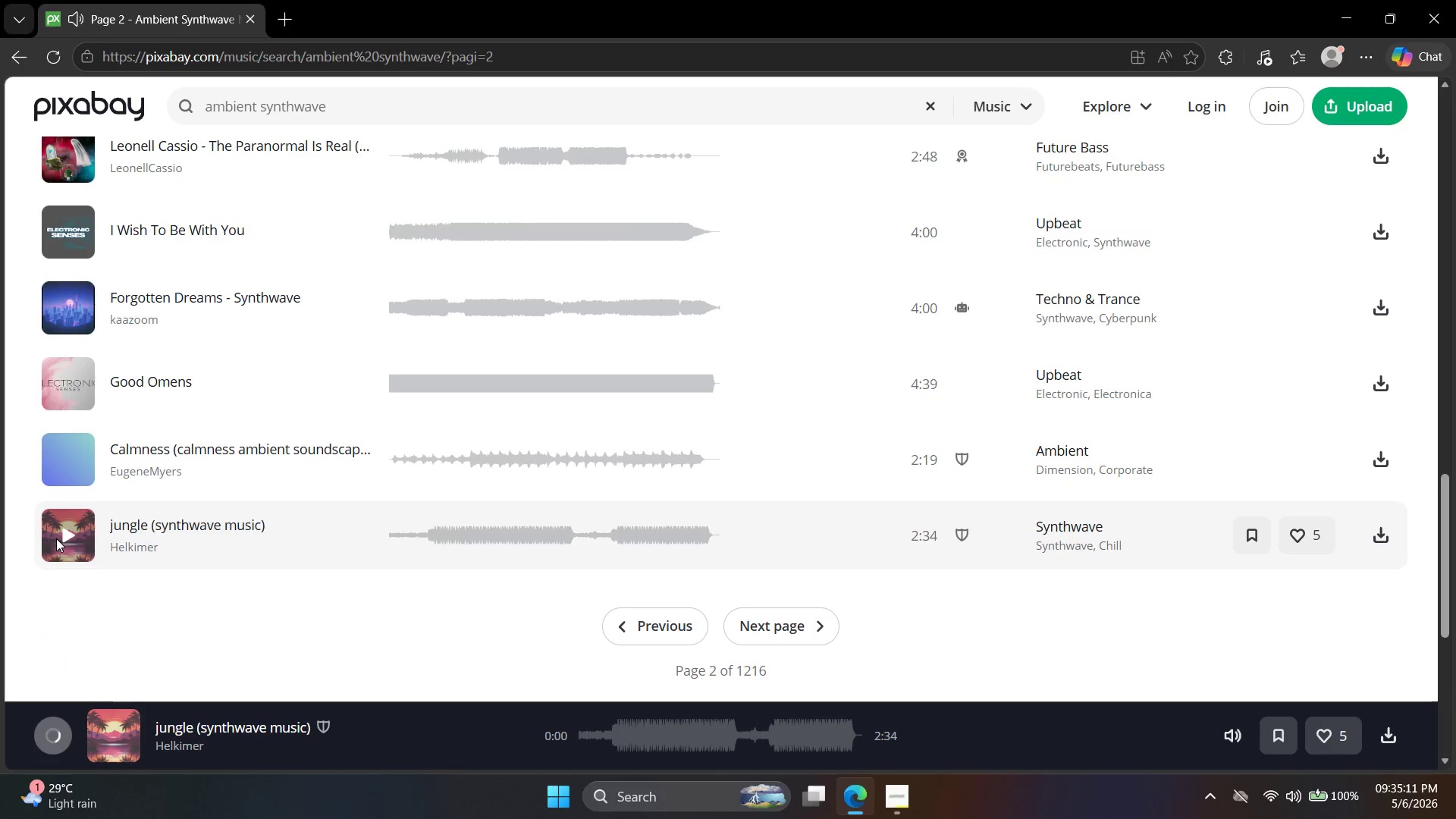 
double_click([71, 532])
 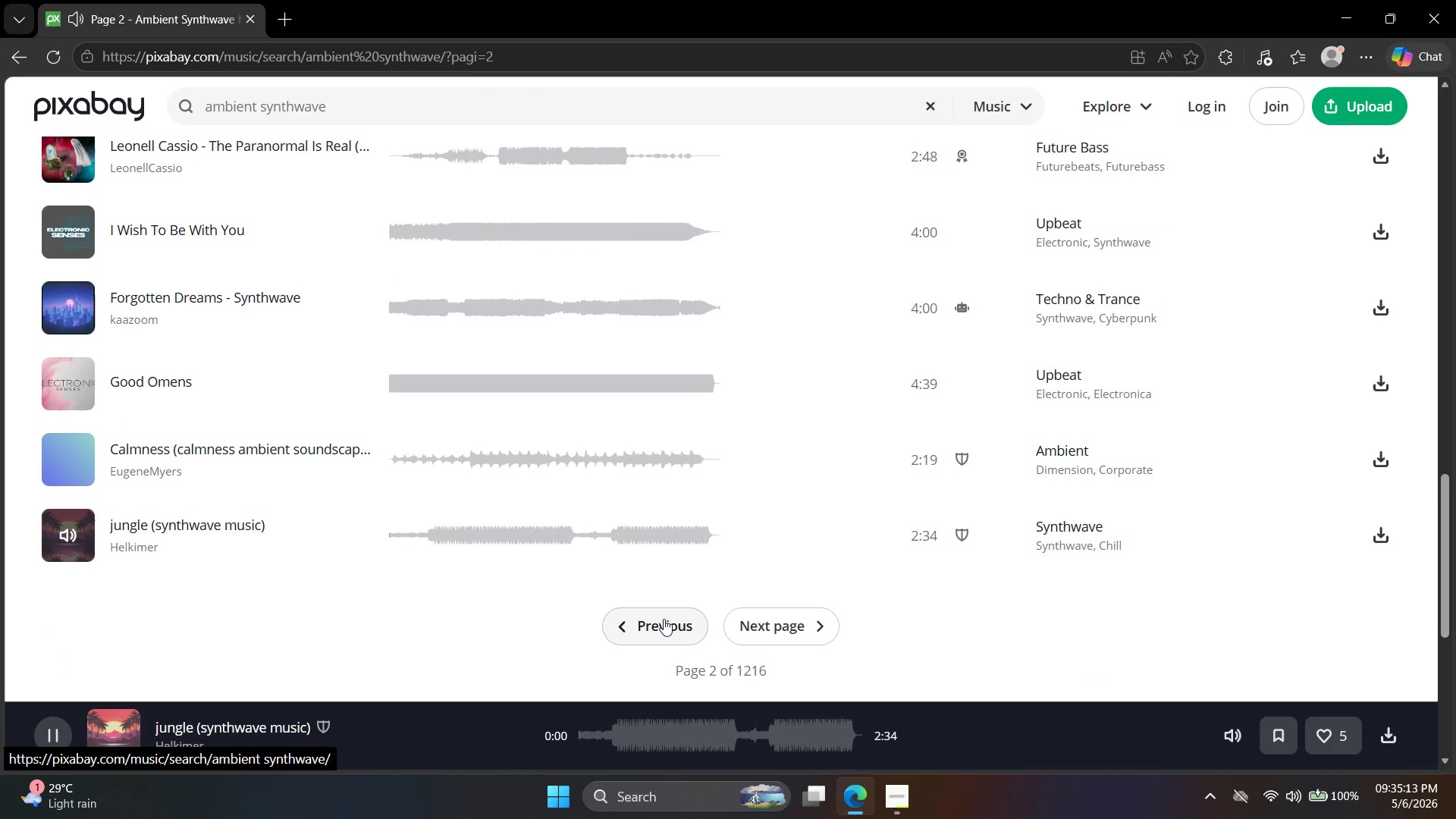 
left_click([664, 619])
 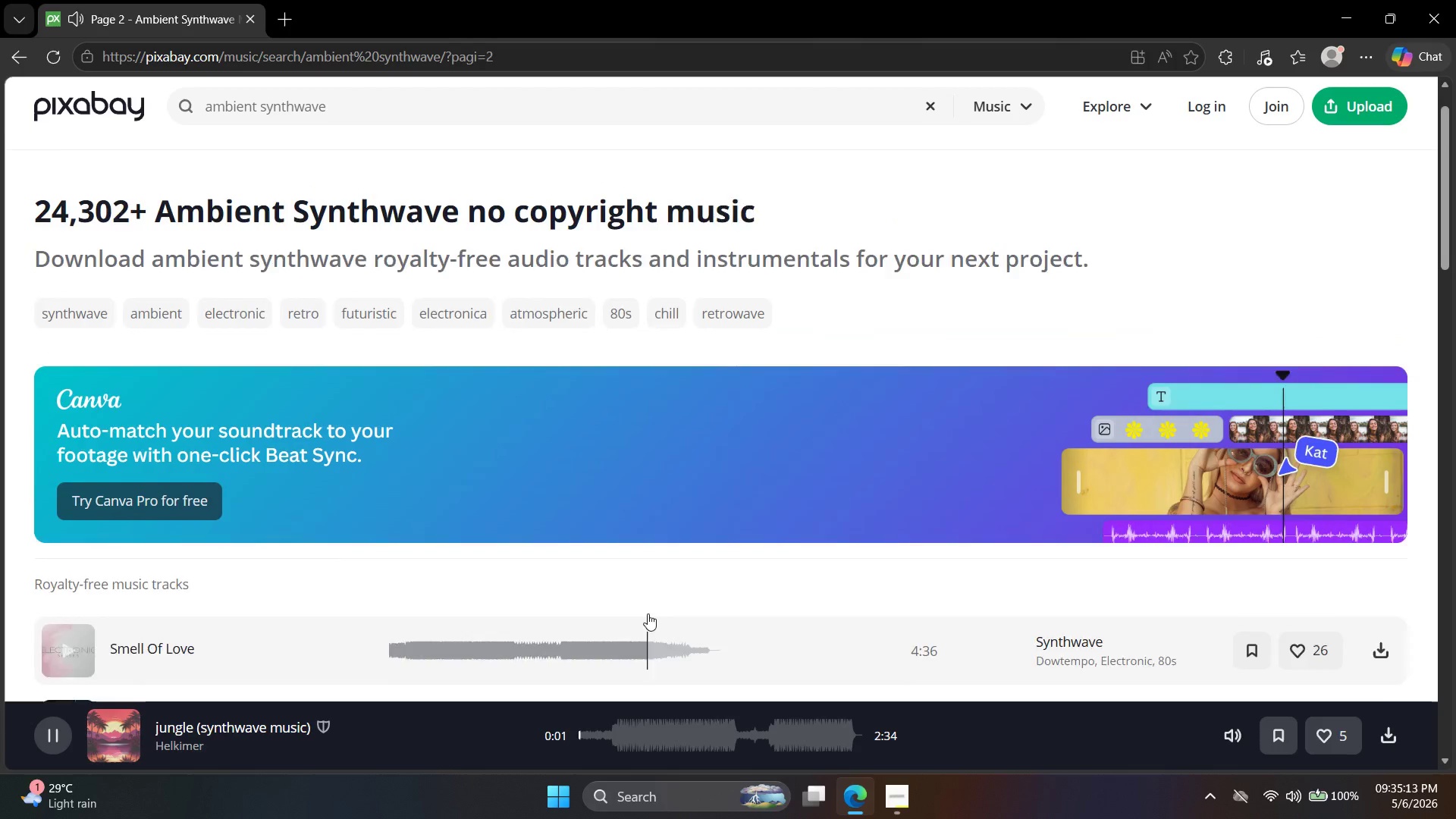 
scroll: coordinate [767, 570], scroll_direction: down, amount: 45.0
 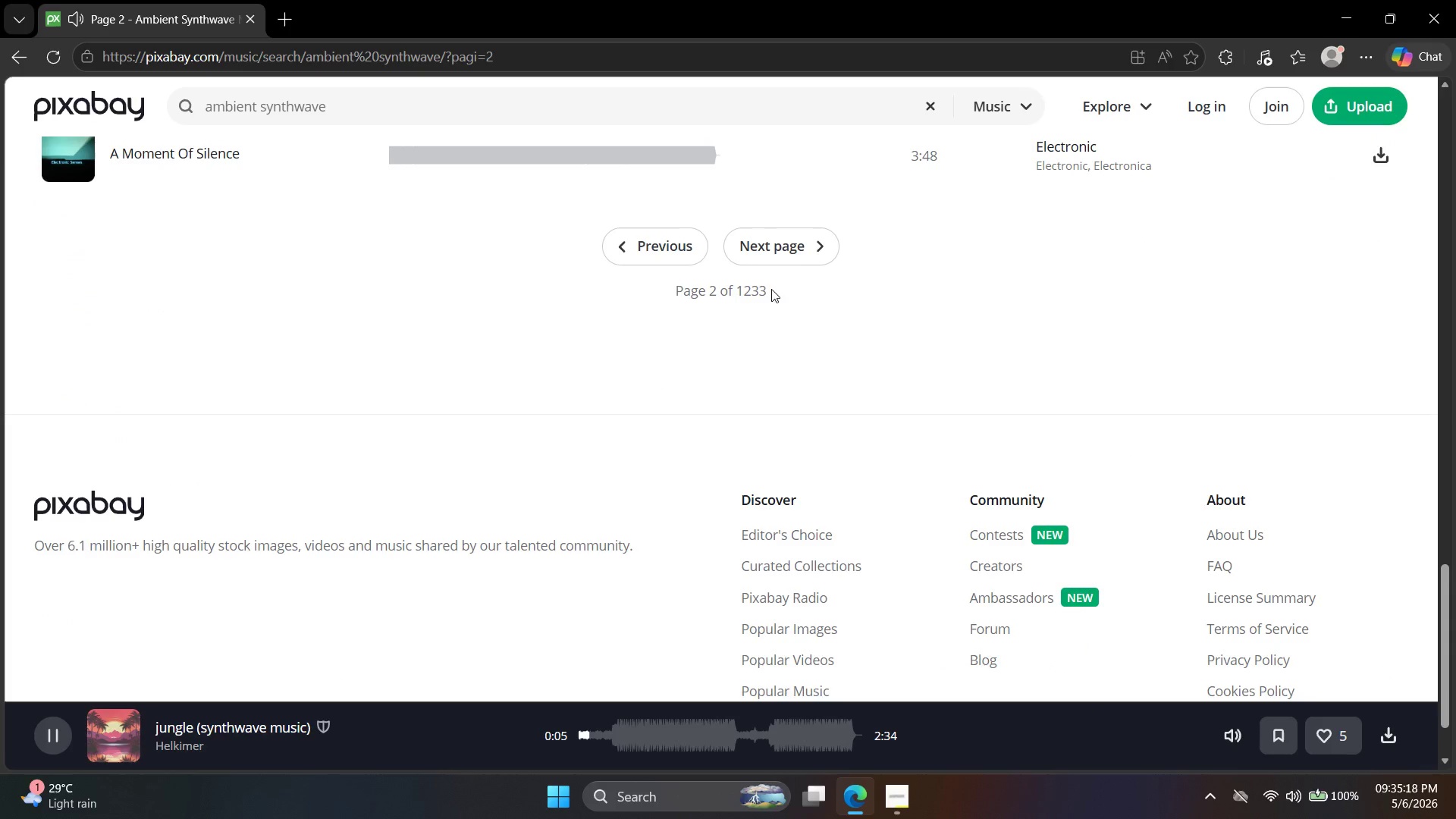 
left_click([798, 256])
 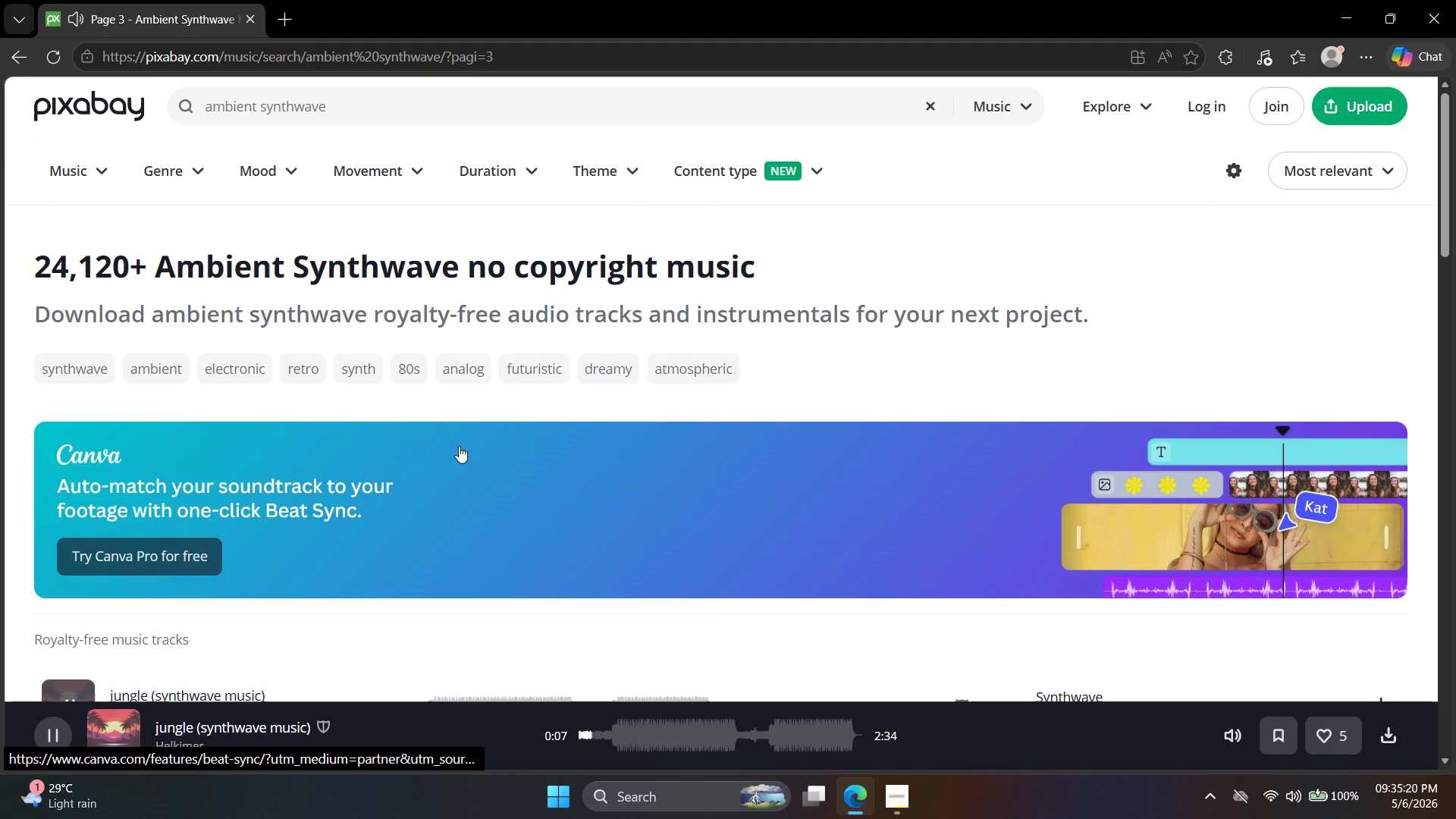 
scroll: coordinate [251, 488], scroll_direction: down, amount: 4.0
 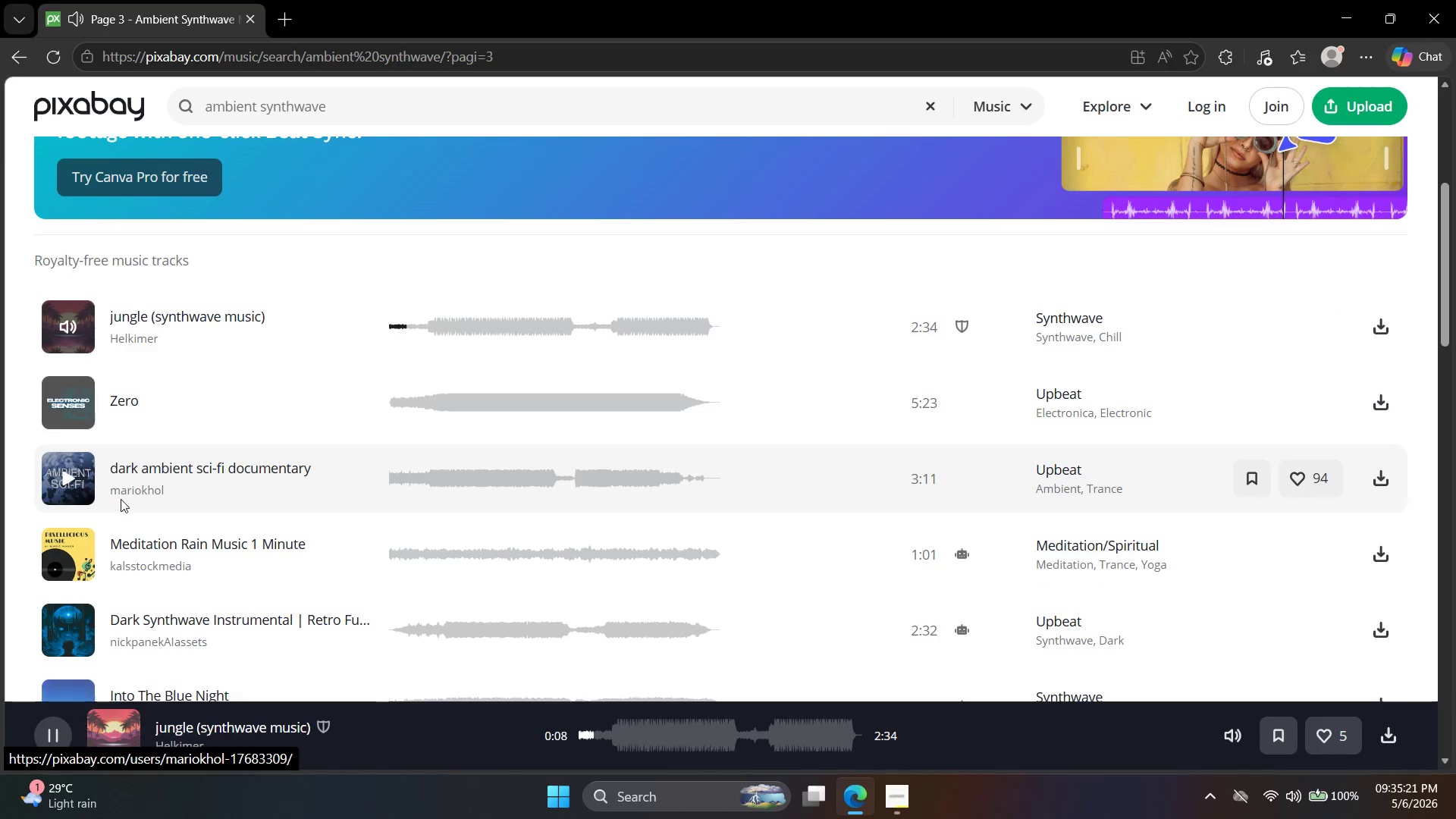 
left_click([67, 467])
 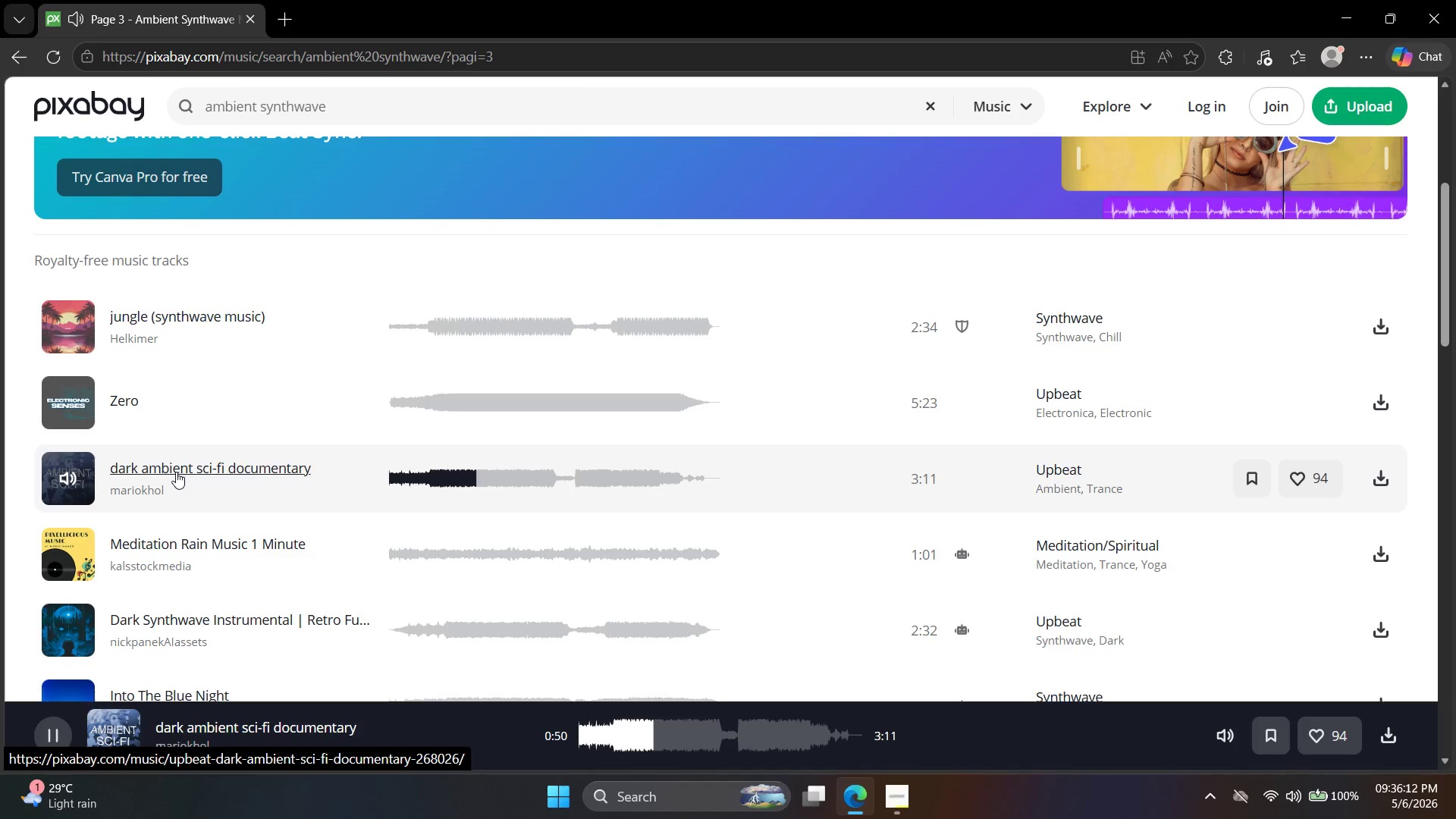 
wait(56.03)
 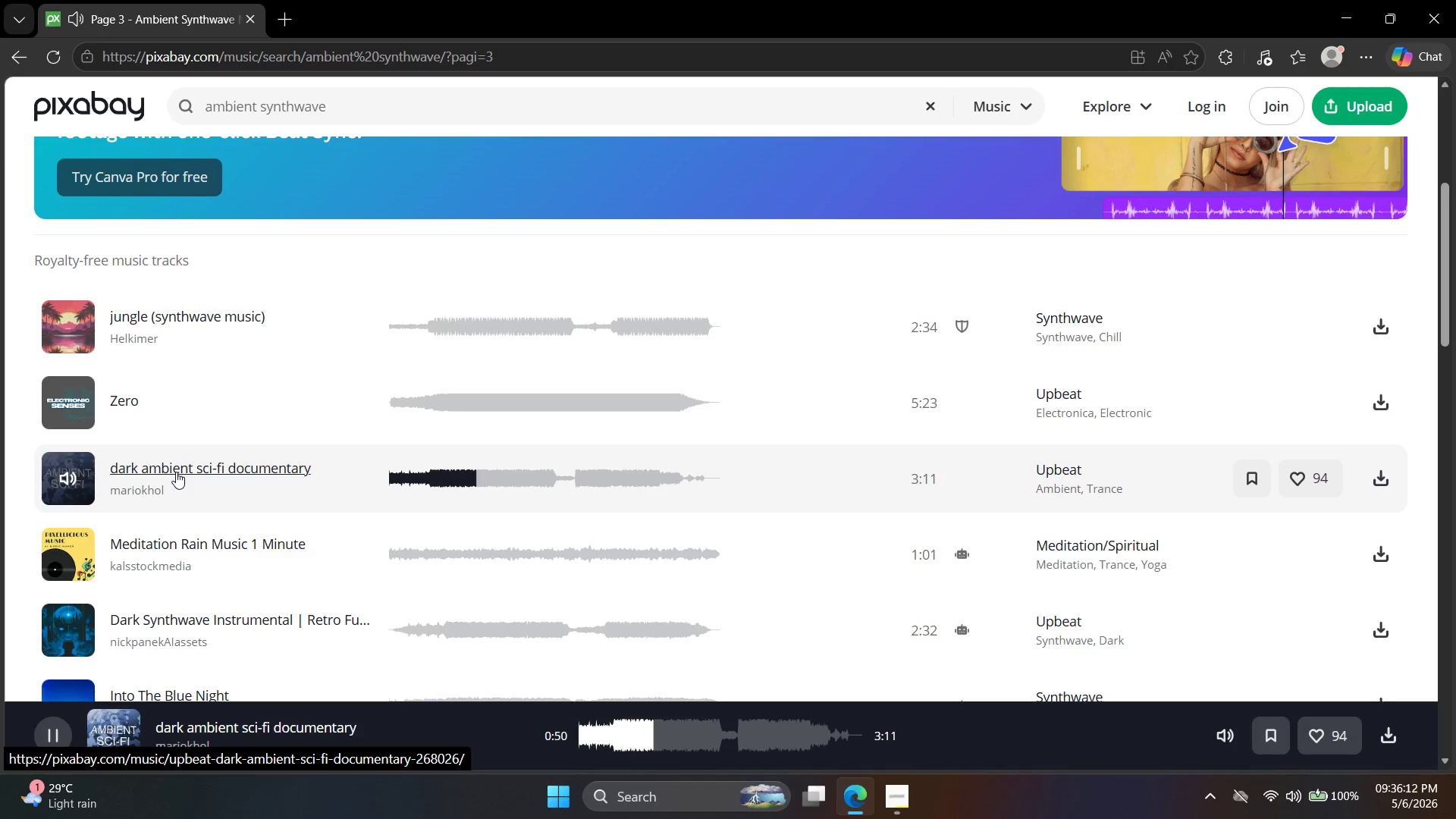 
left_click([77, 559])
 